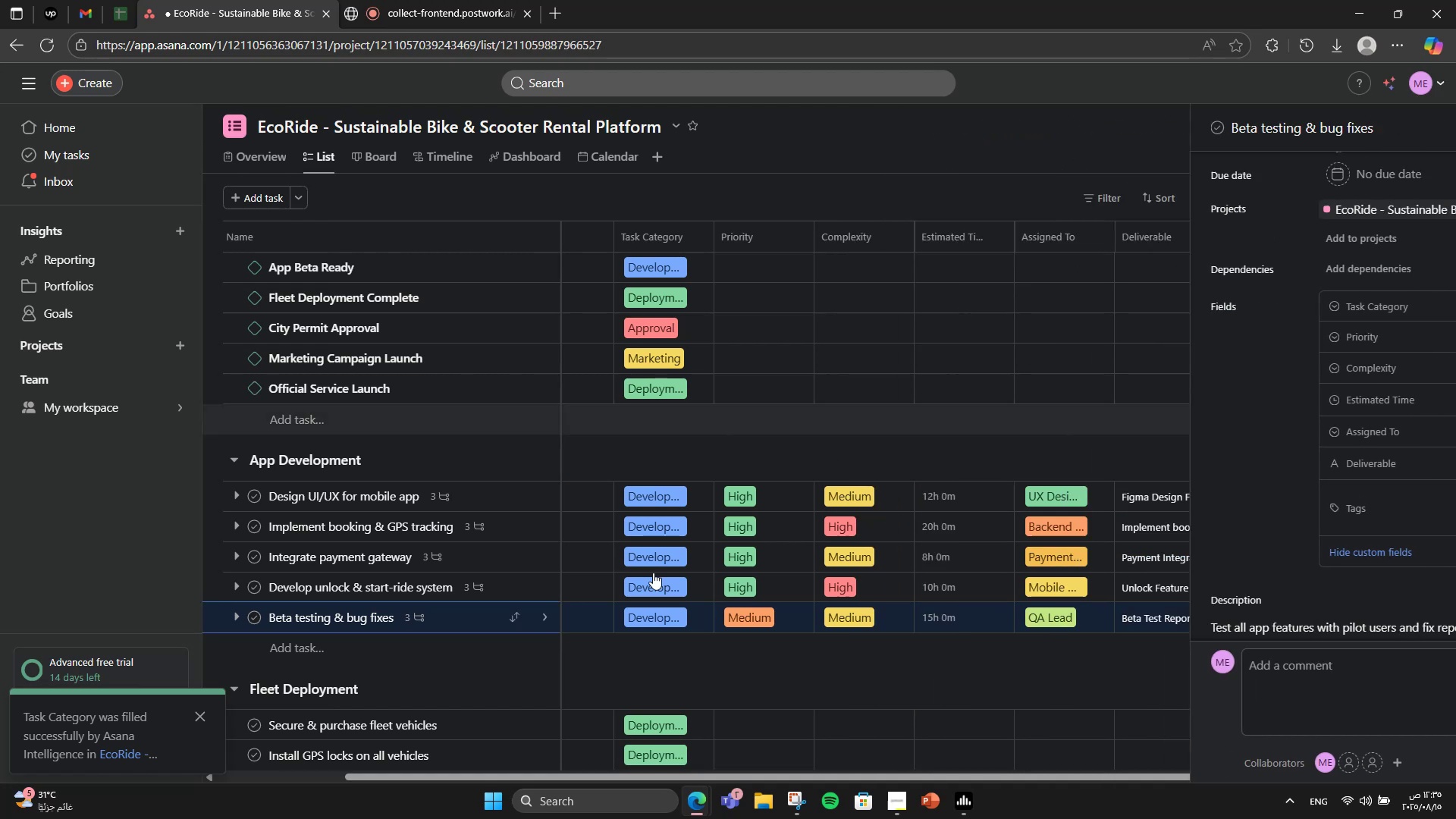 
scroll: coordinate [521, 654], scroll_direction: down, amount: 3.0
 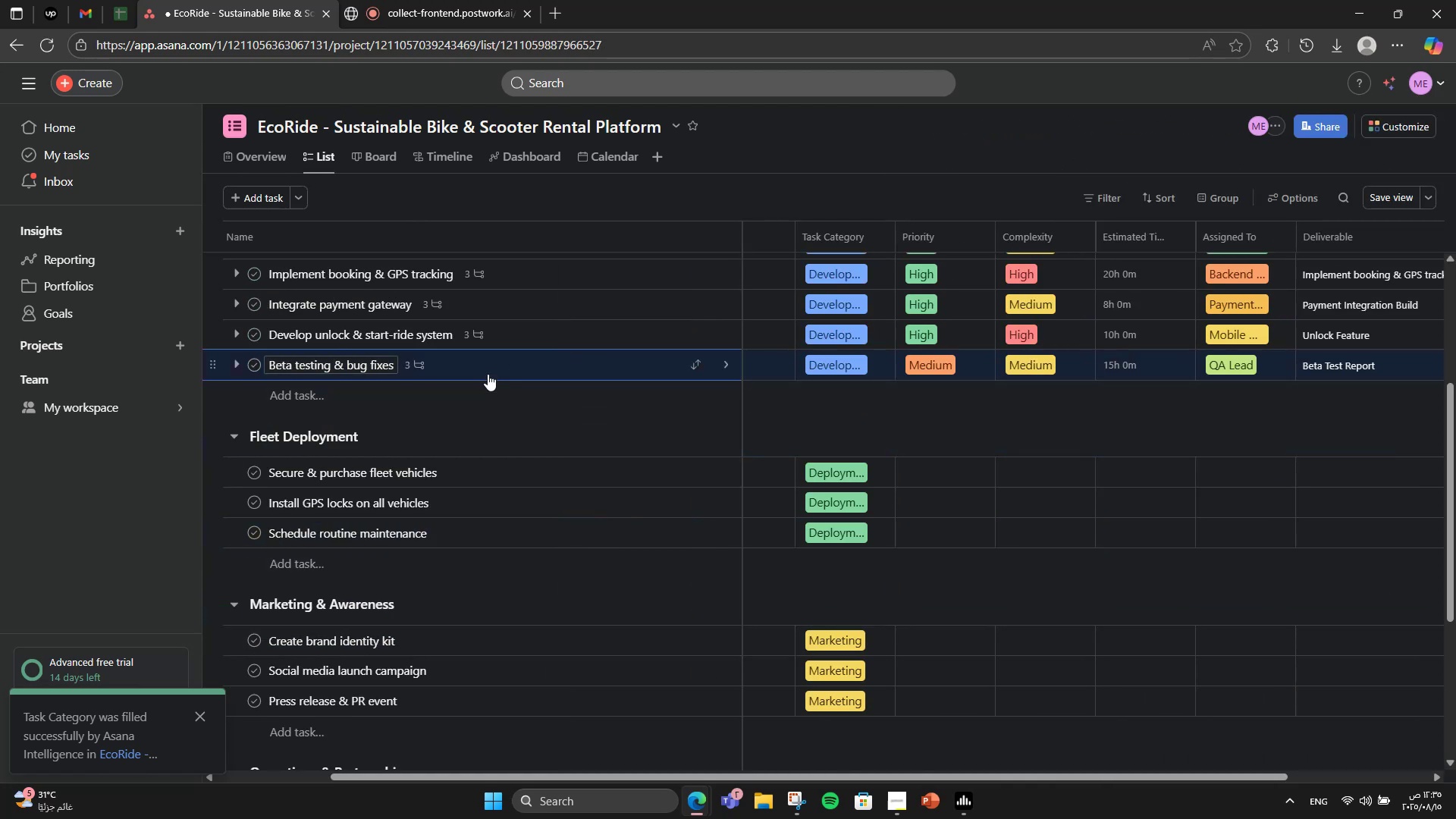 
wait(6.06)
 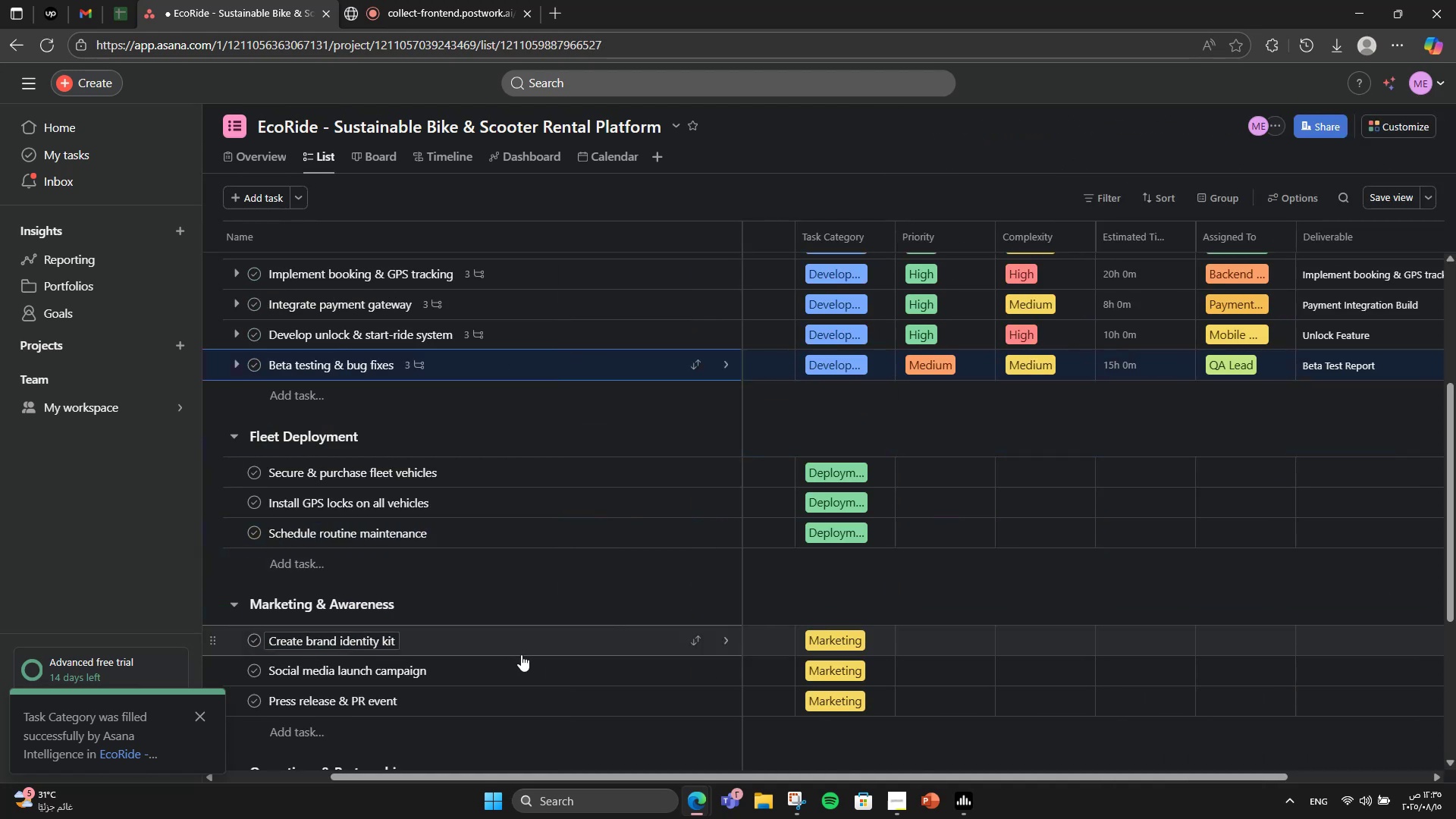 
mouse_move([311, 191])
 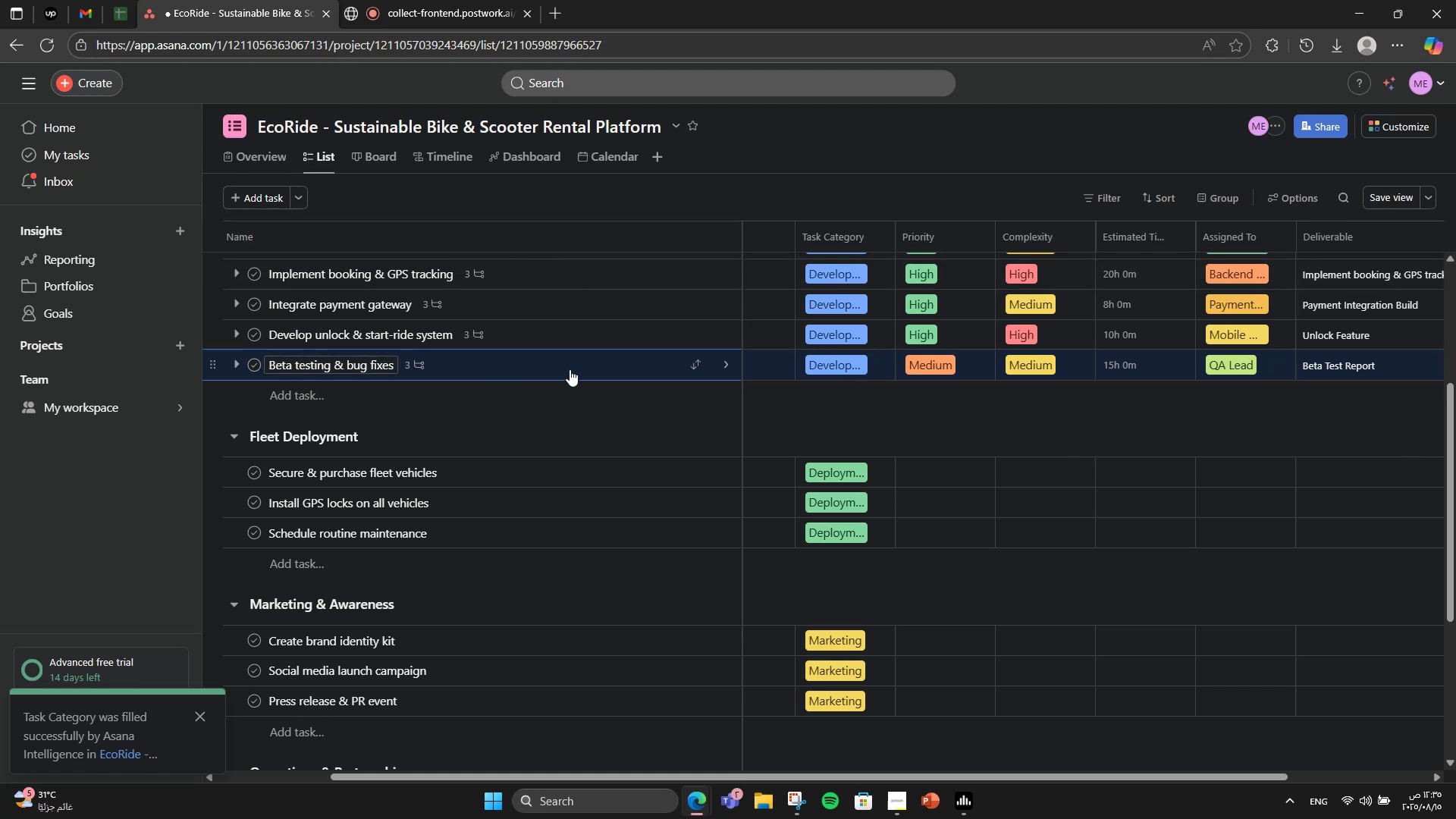 
wait(6.14)
 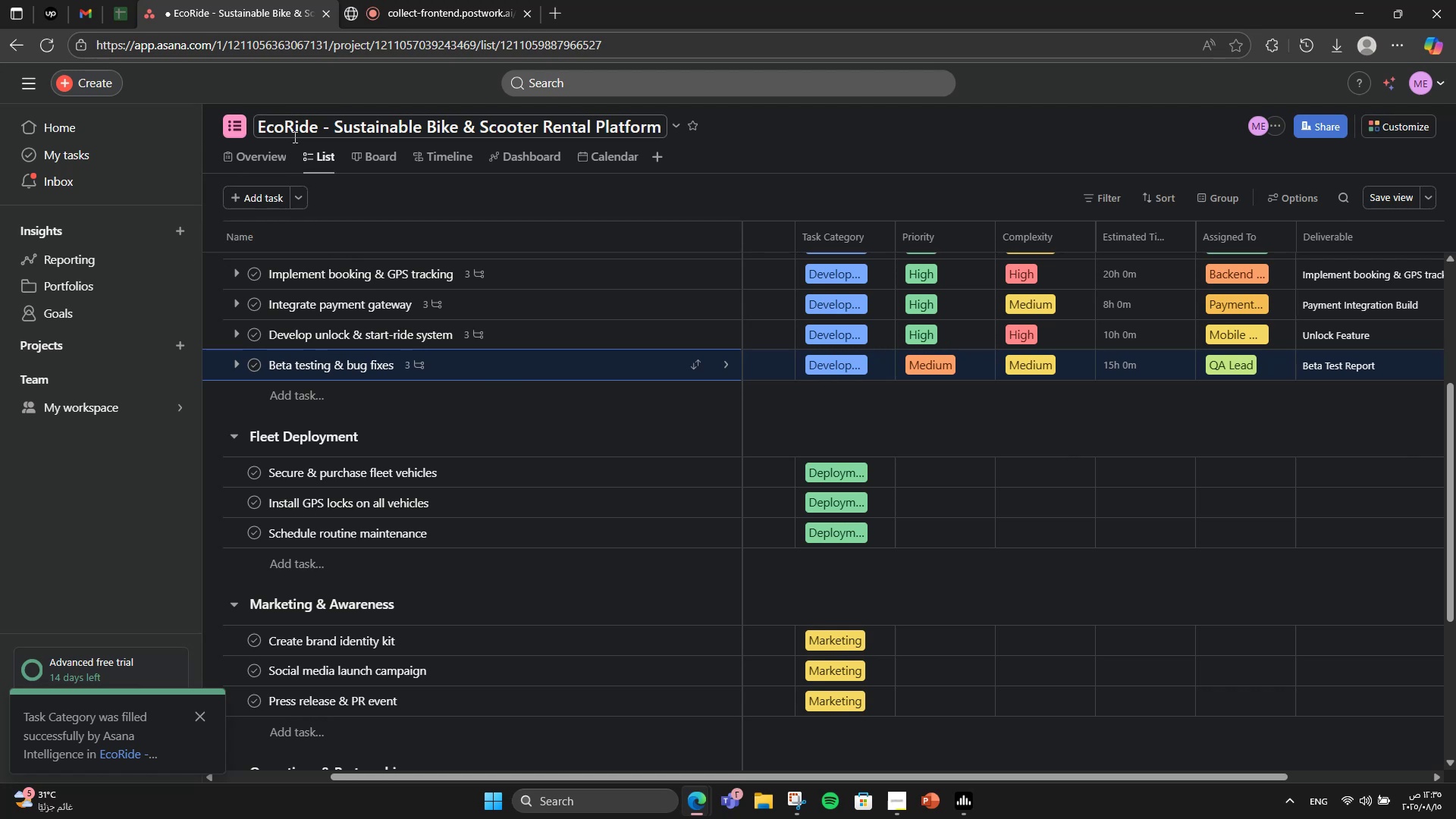 
left_click([944, 471])
 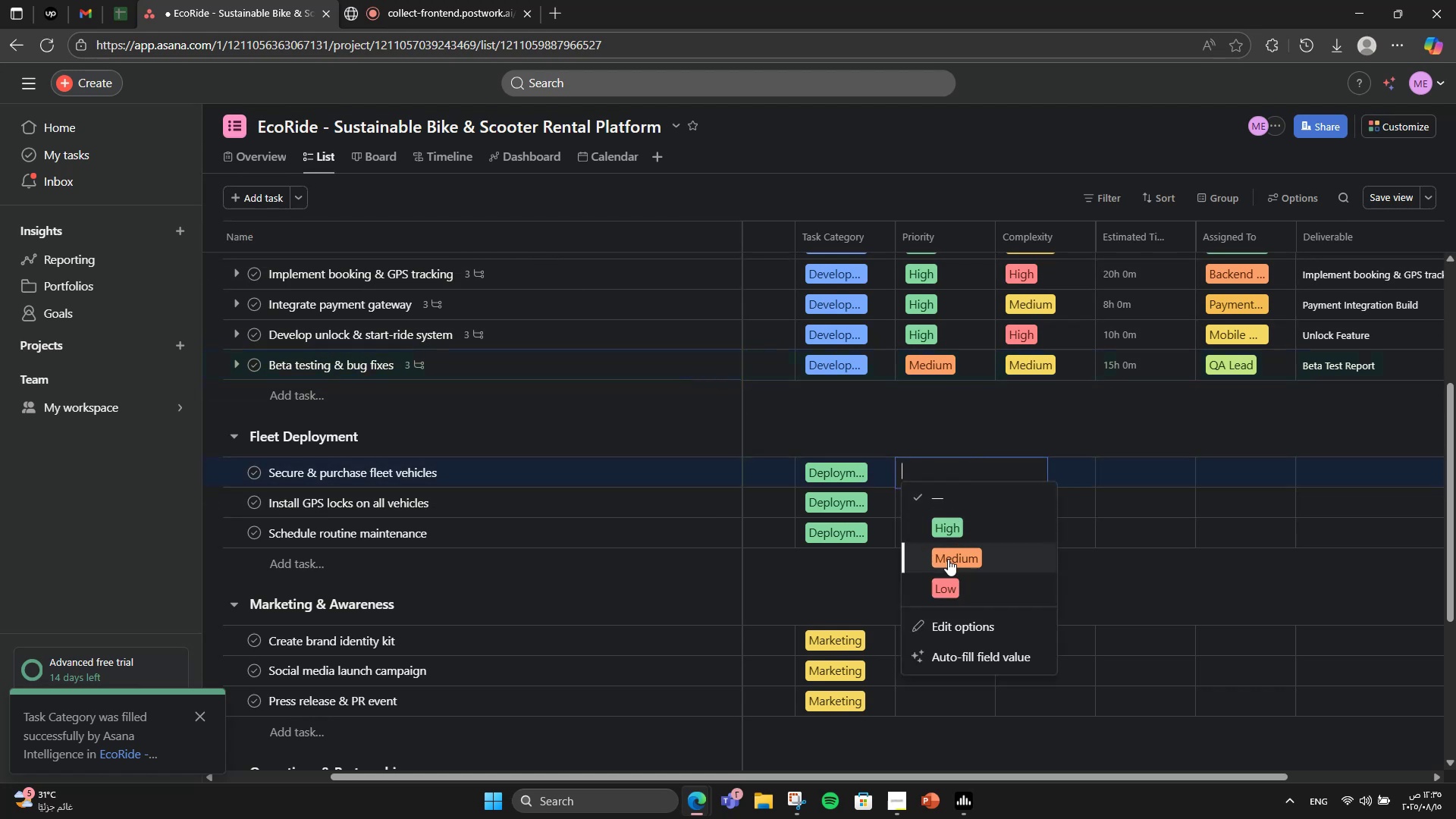 
left_click([957, 538])
 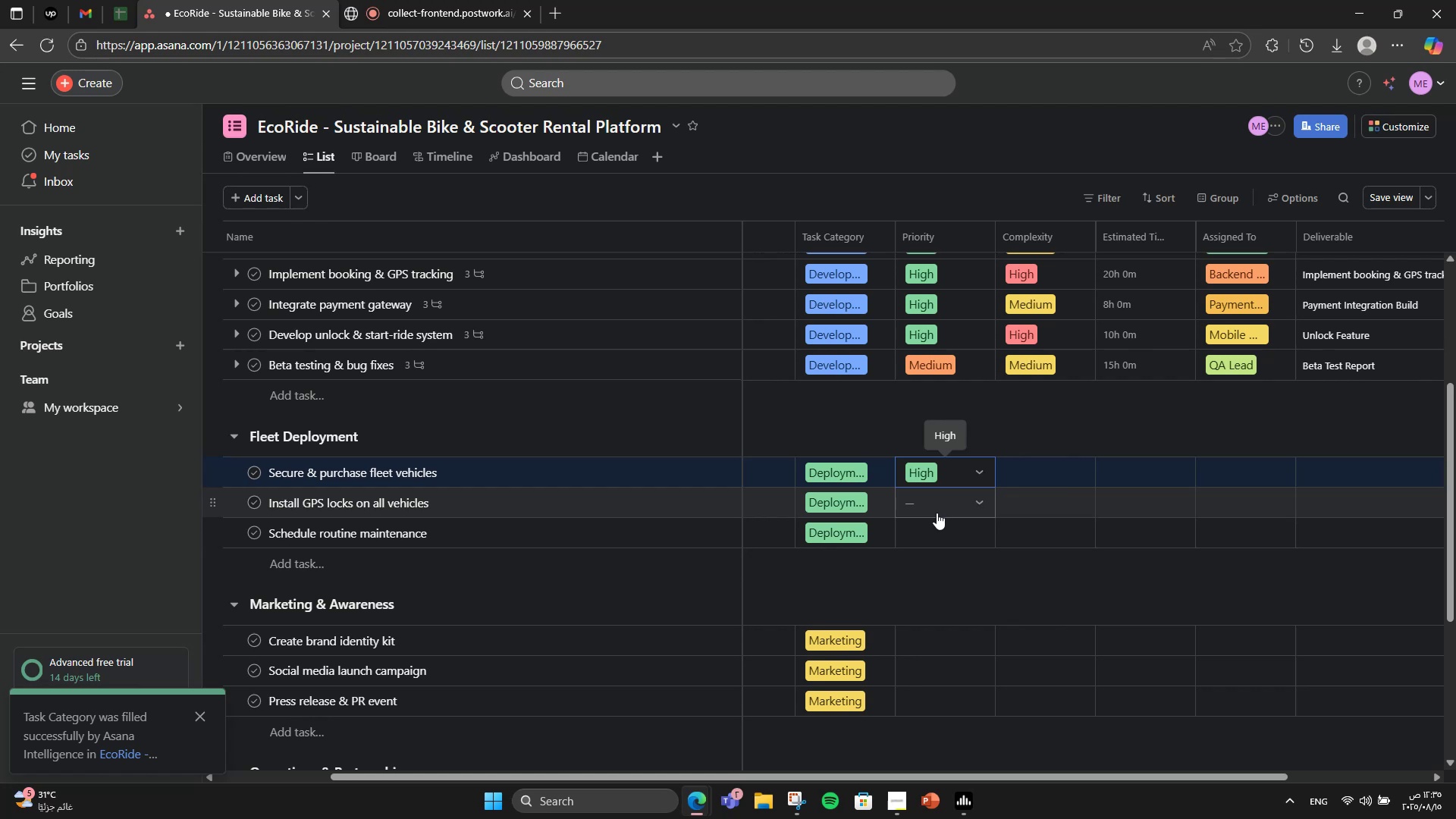 
left_click([937, 513])
 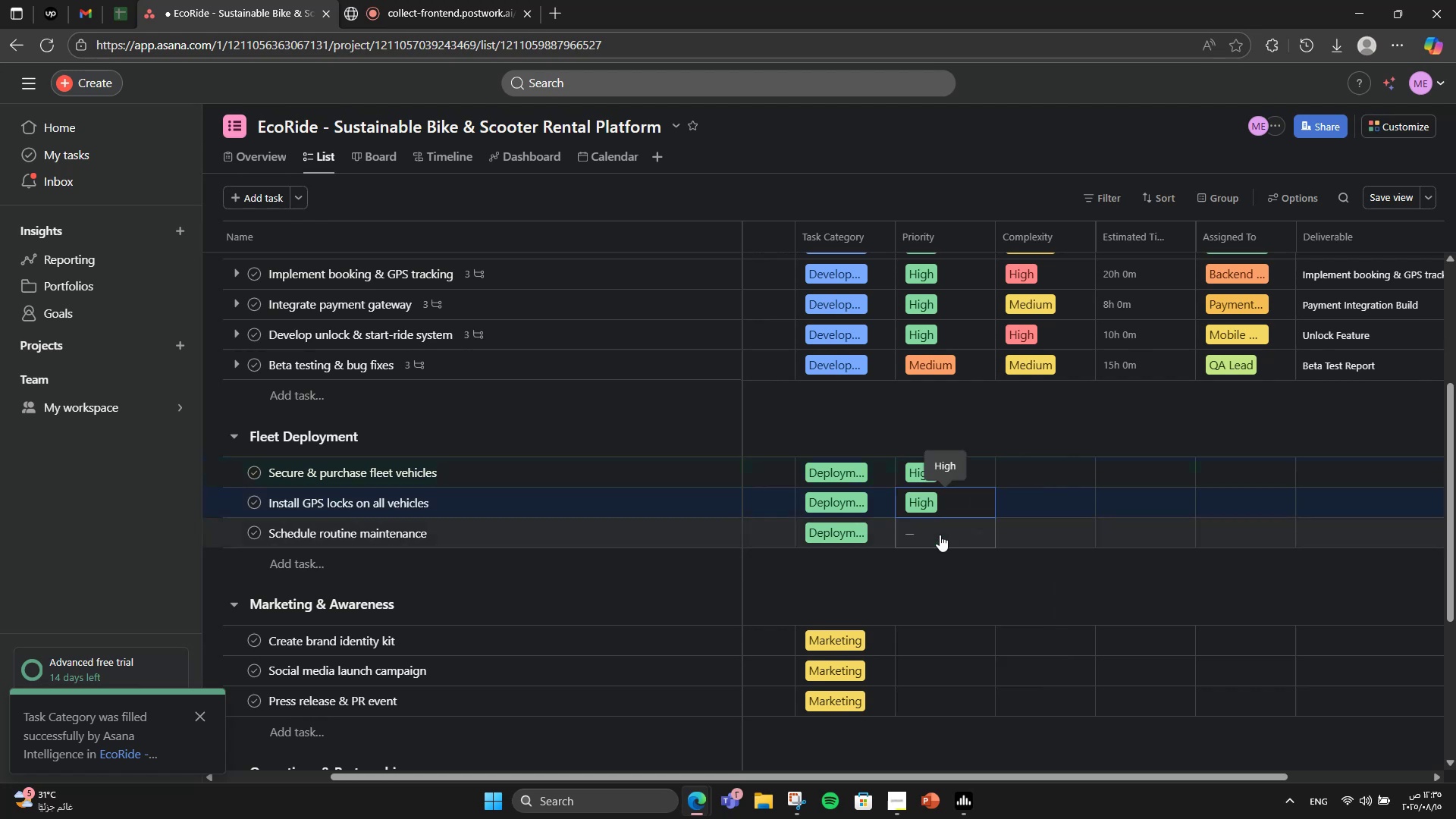 
double_click([940, 533])
 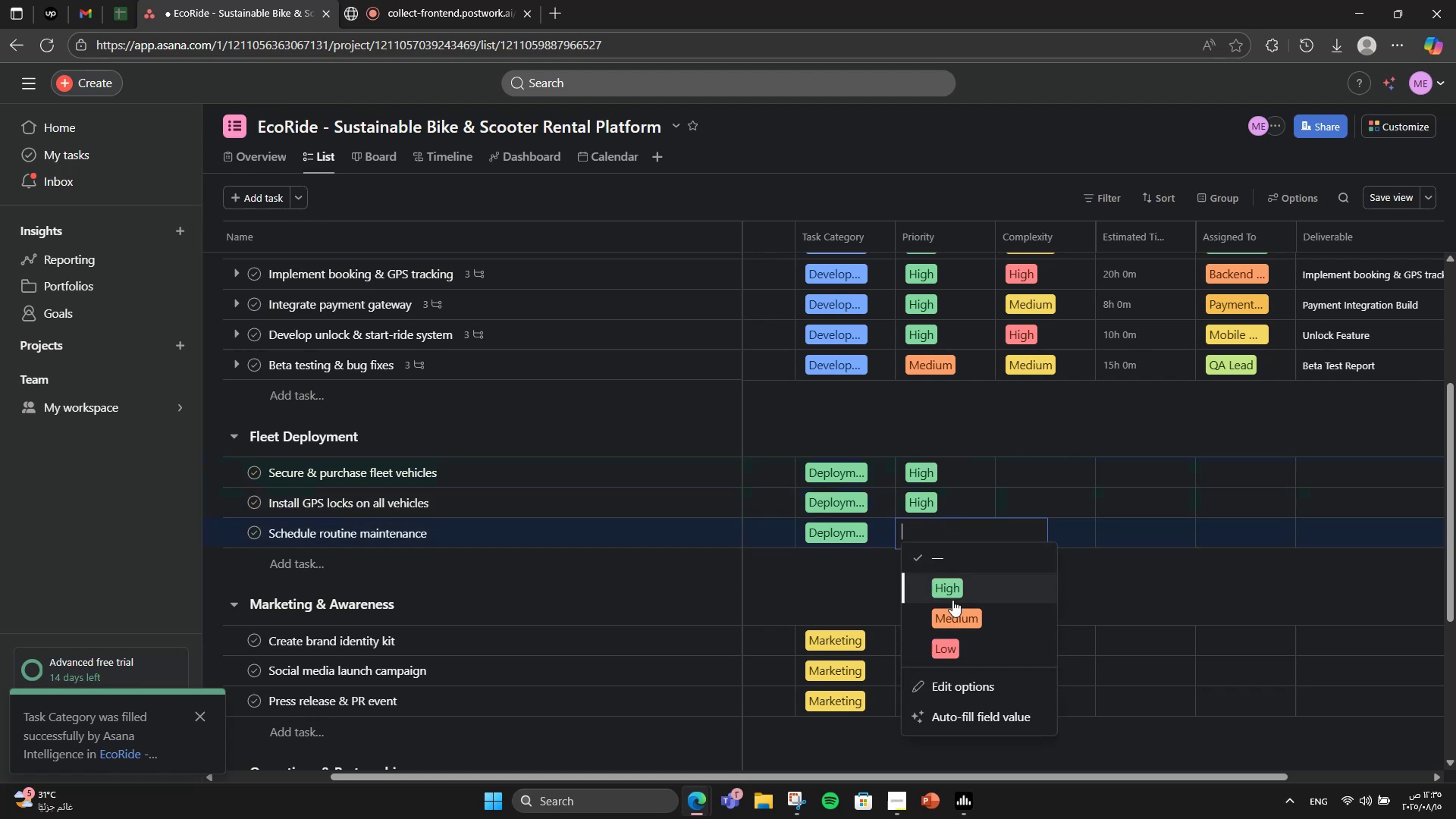 
left_click([956, 608])
 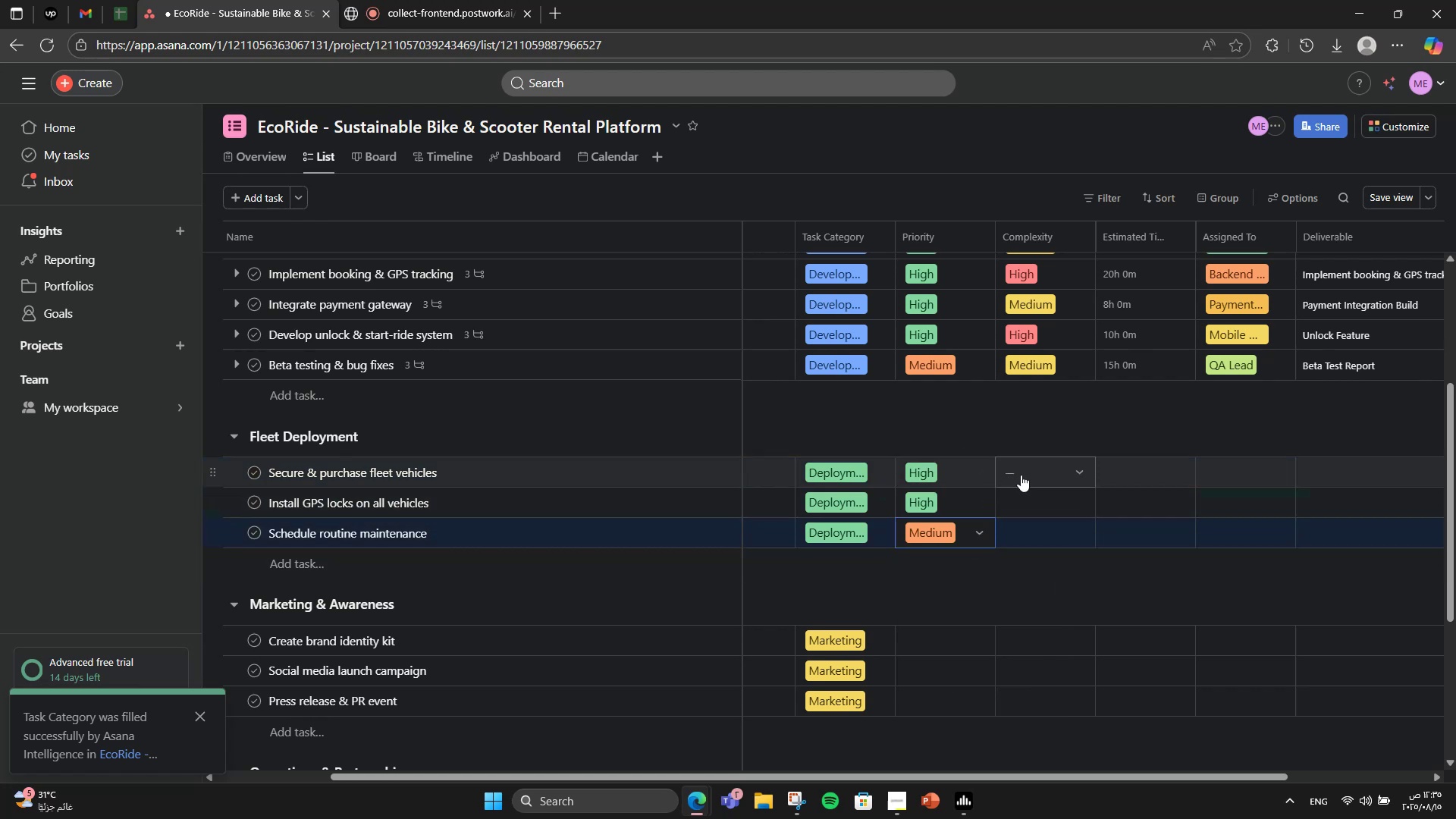 
left_click([1031, 469])
 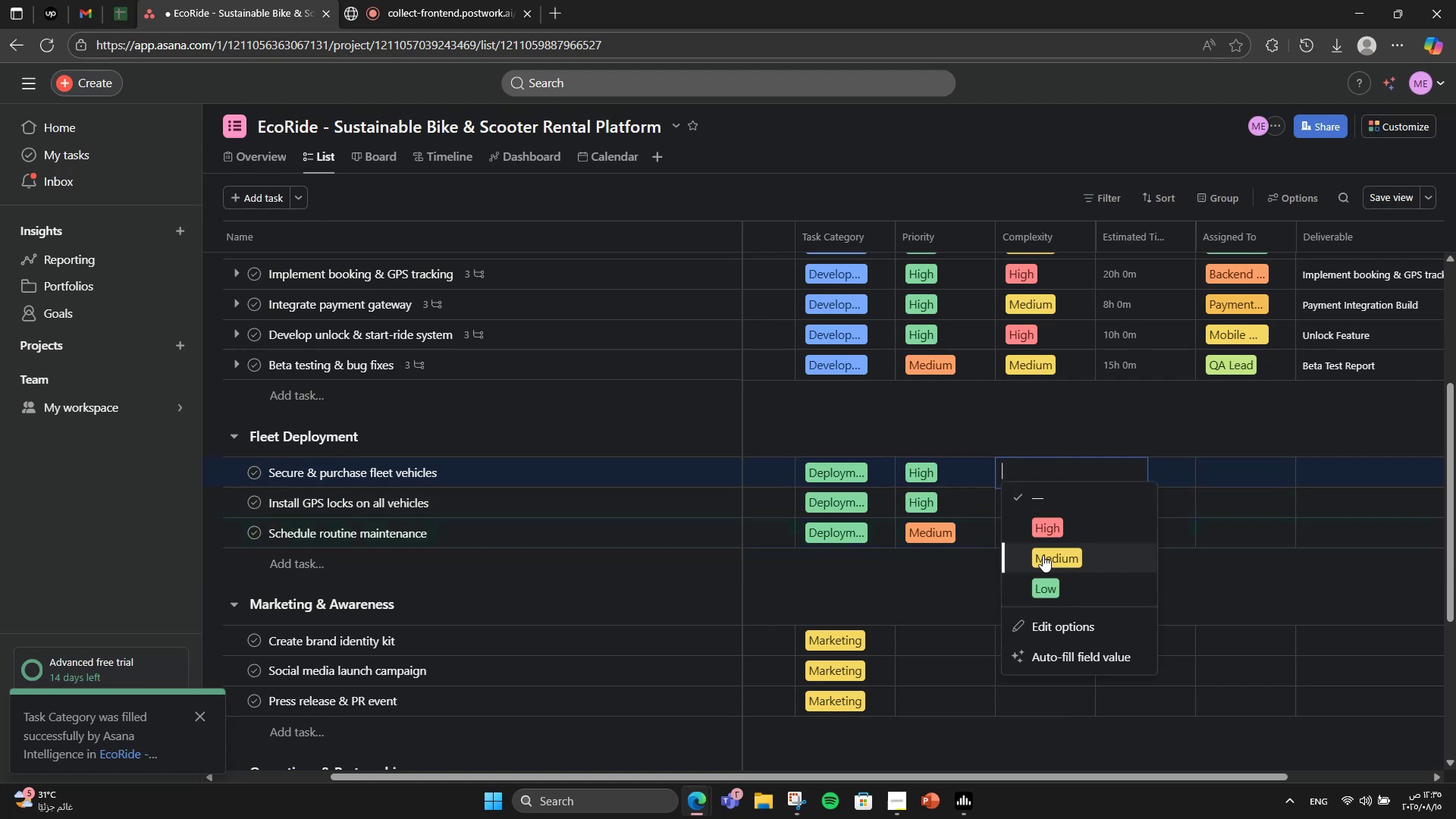 
left_click([1043, 555])
 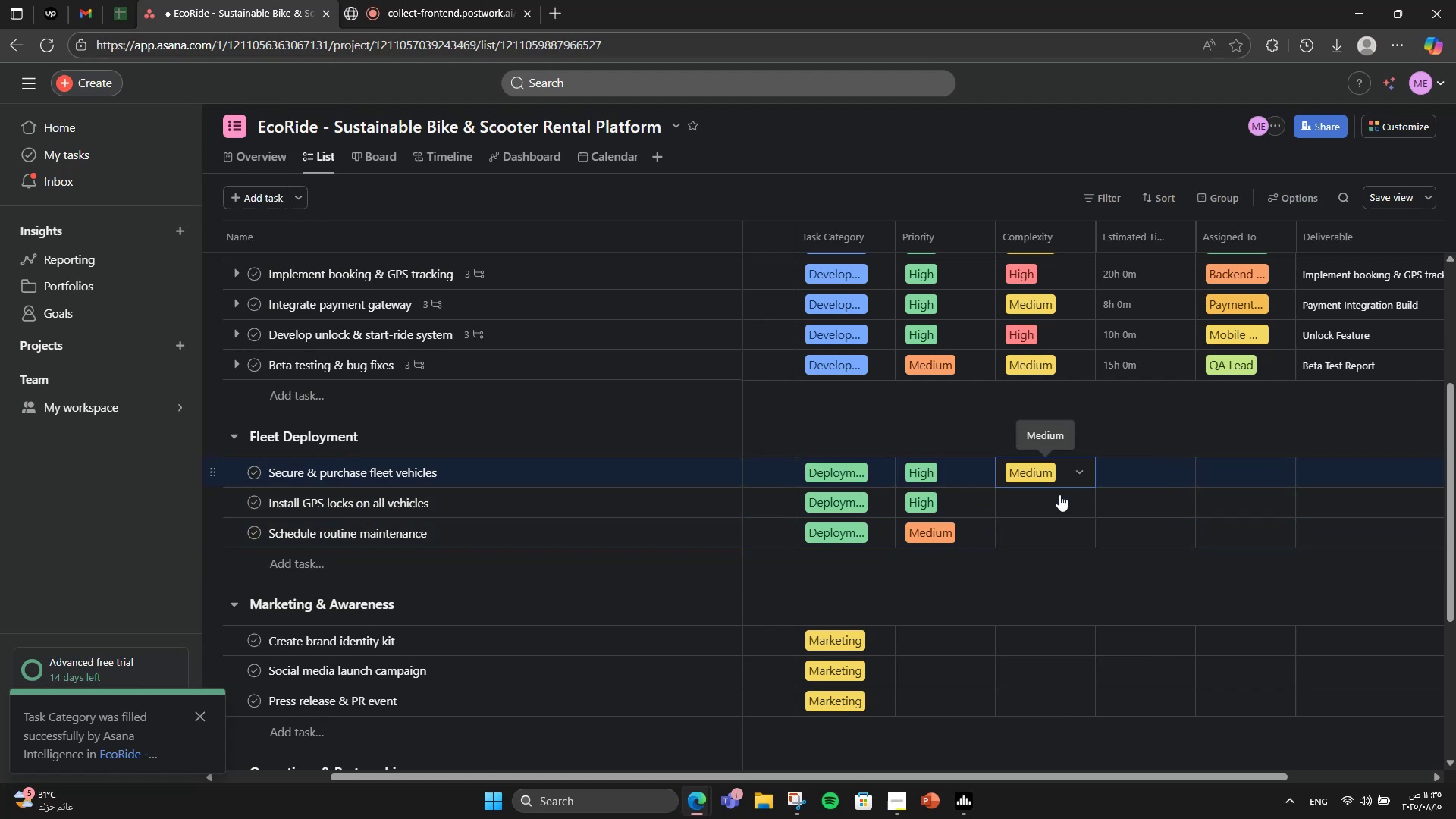 
left_click([1063, 506])
 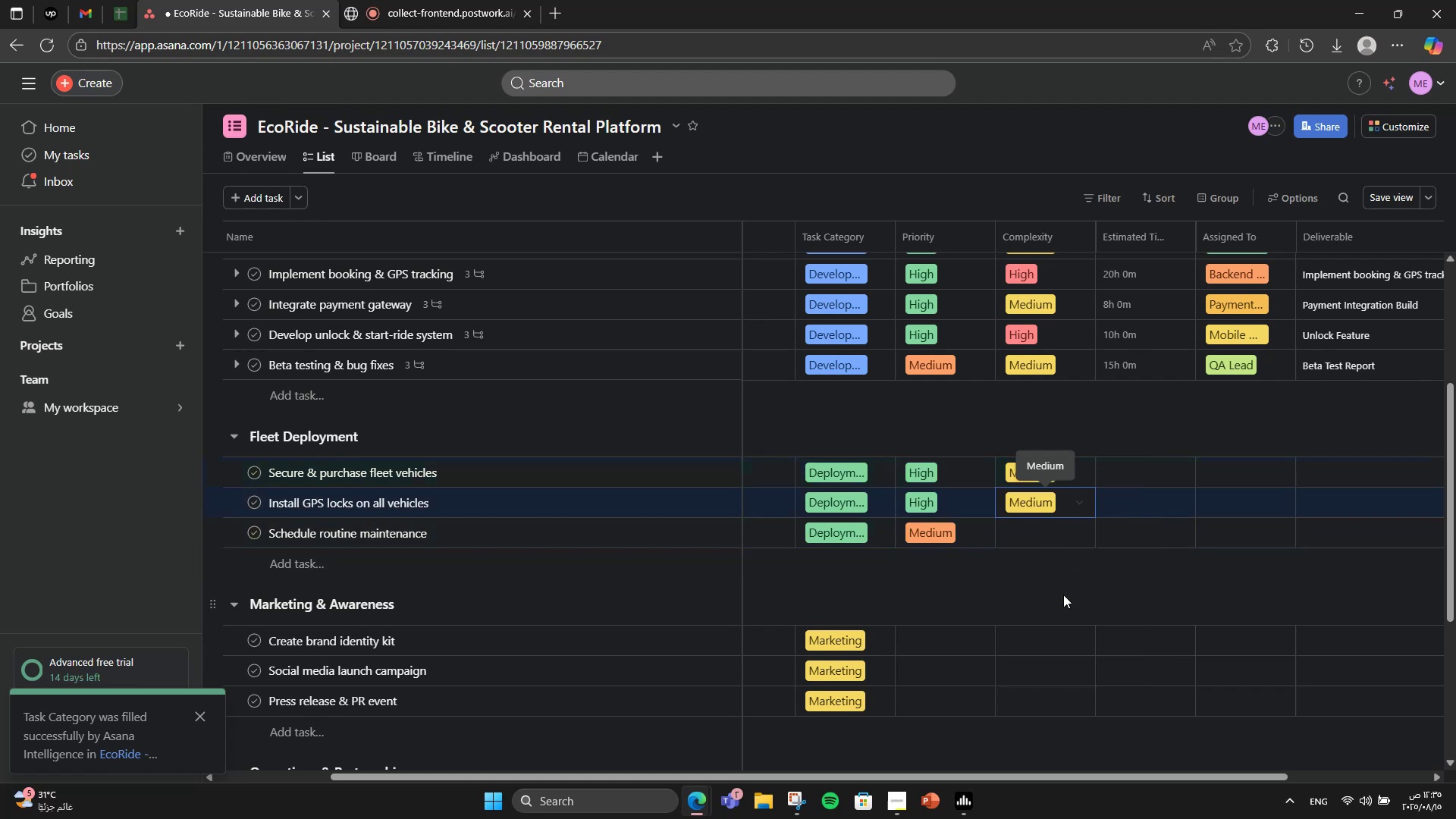 
double_click([1043, 502])
 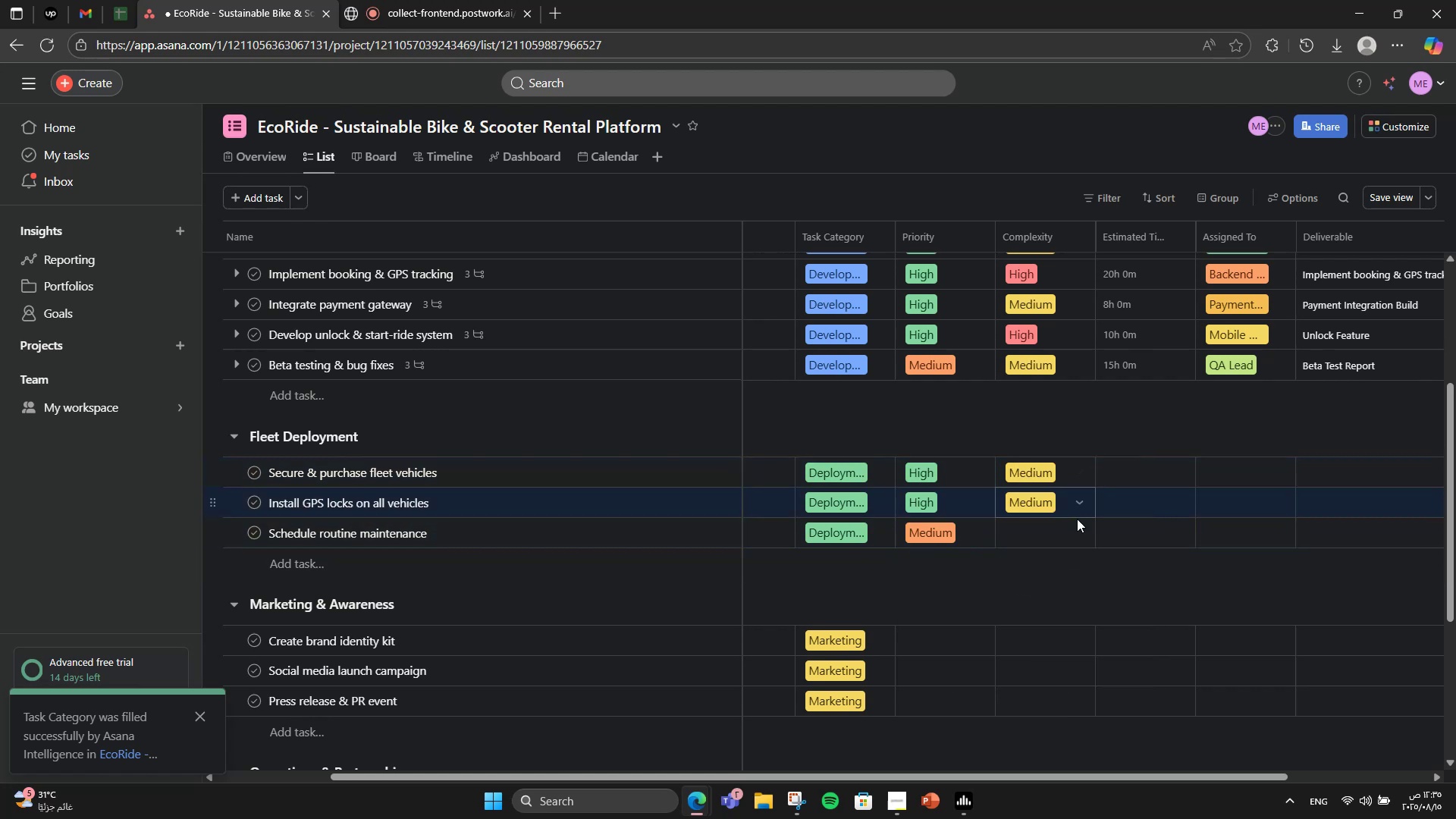 
left_click([1072, 538])
 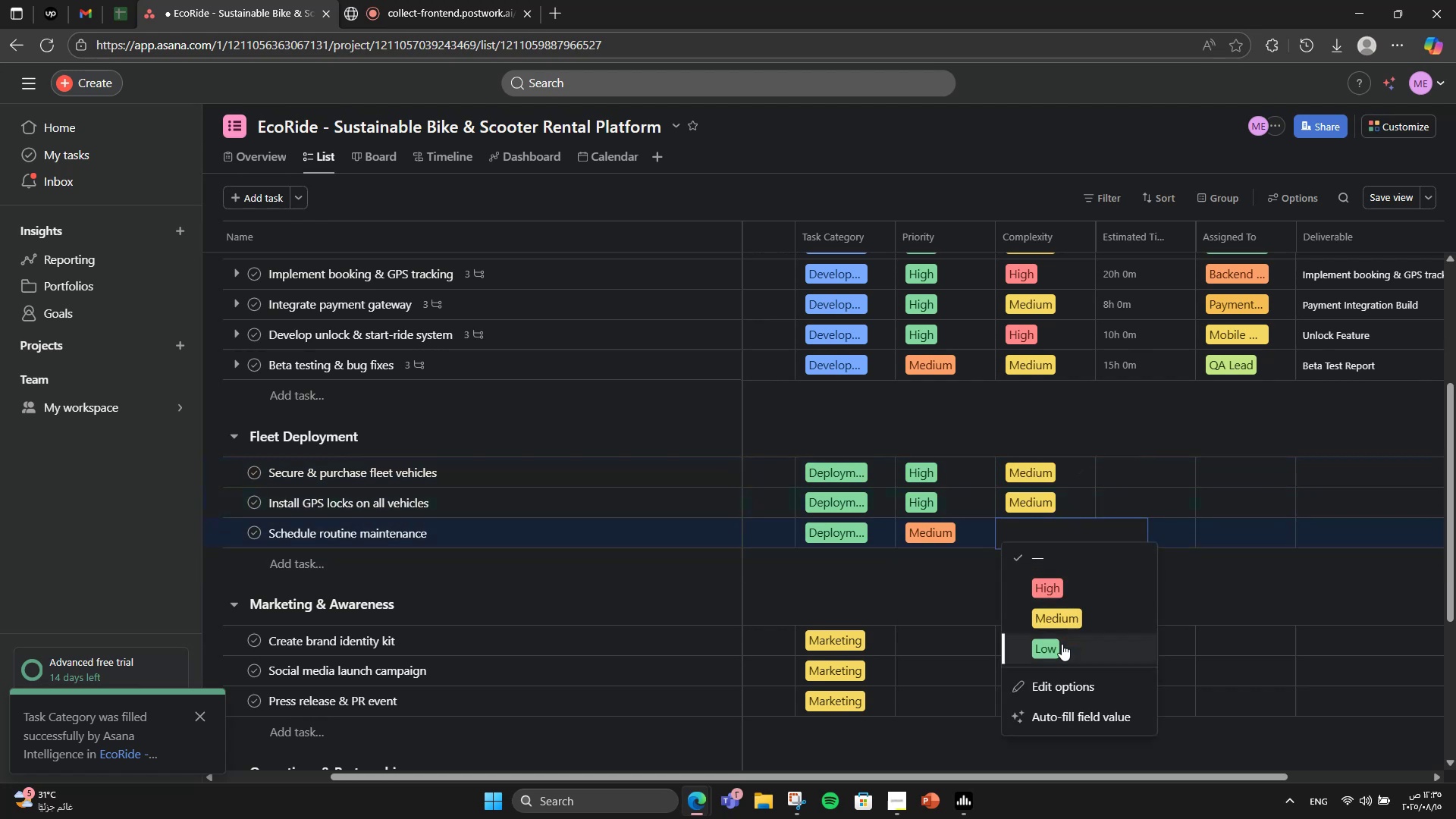 
left_click([1060, 653])
 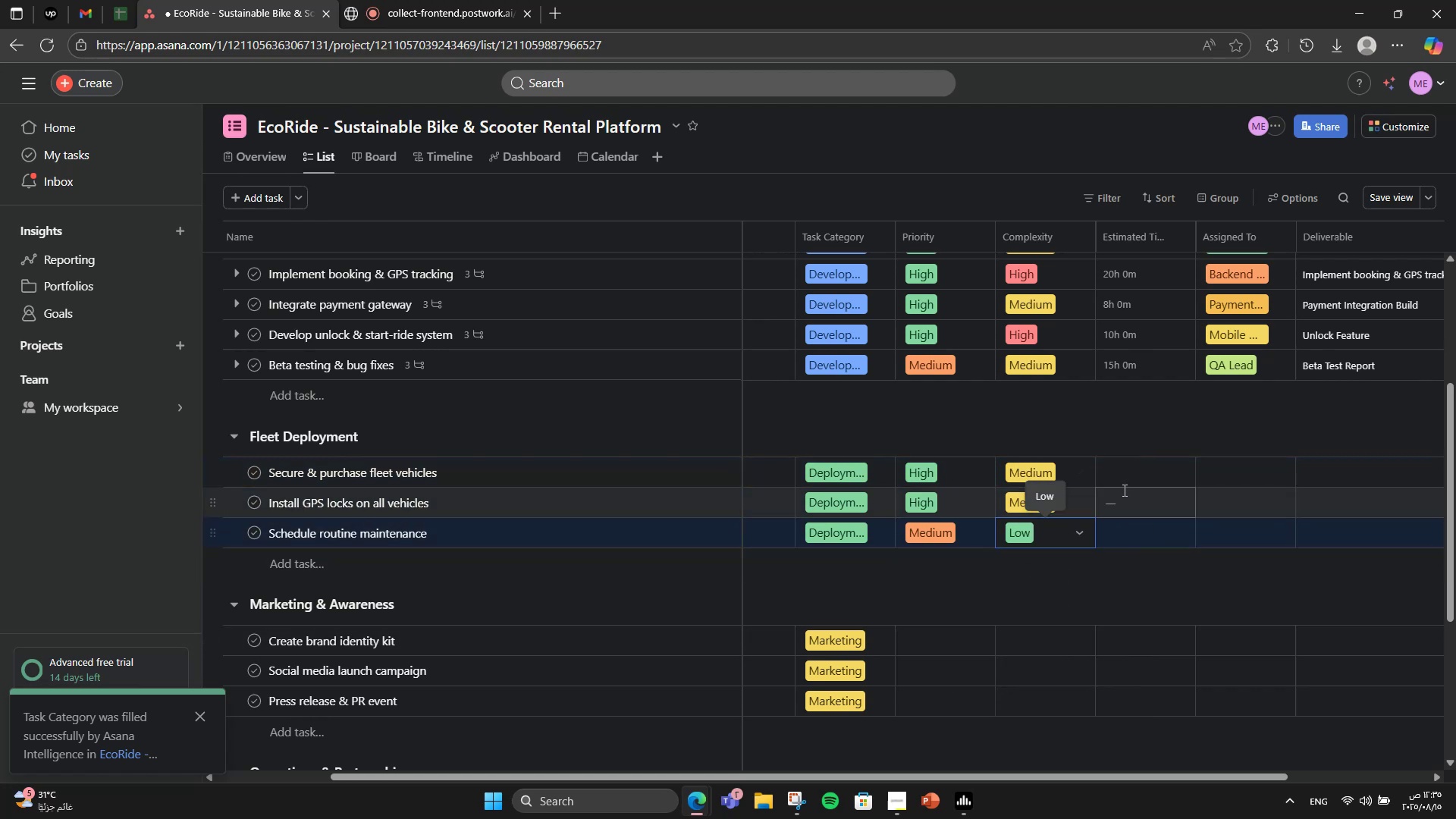 
left_click([1123, 464])
 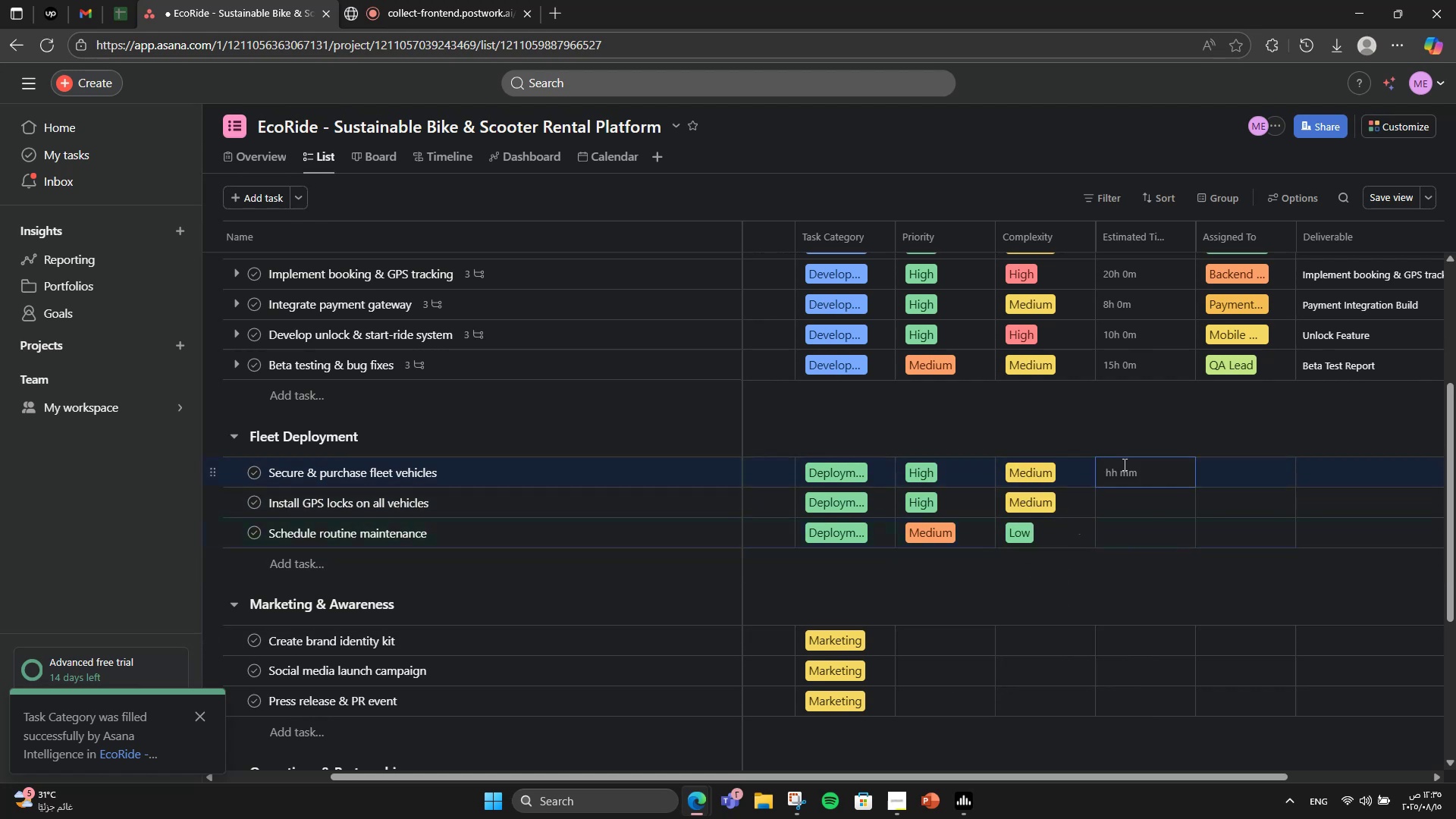 
key(Numpad1)
 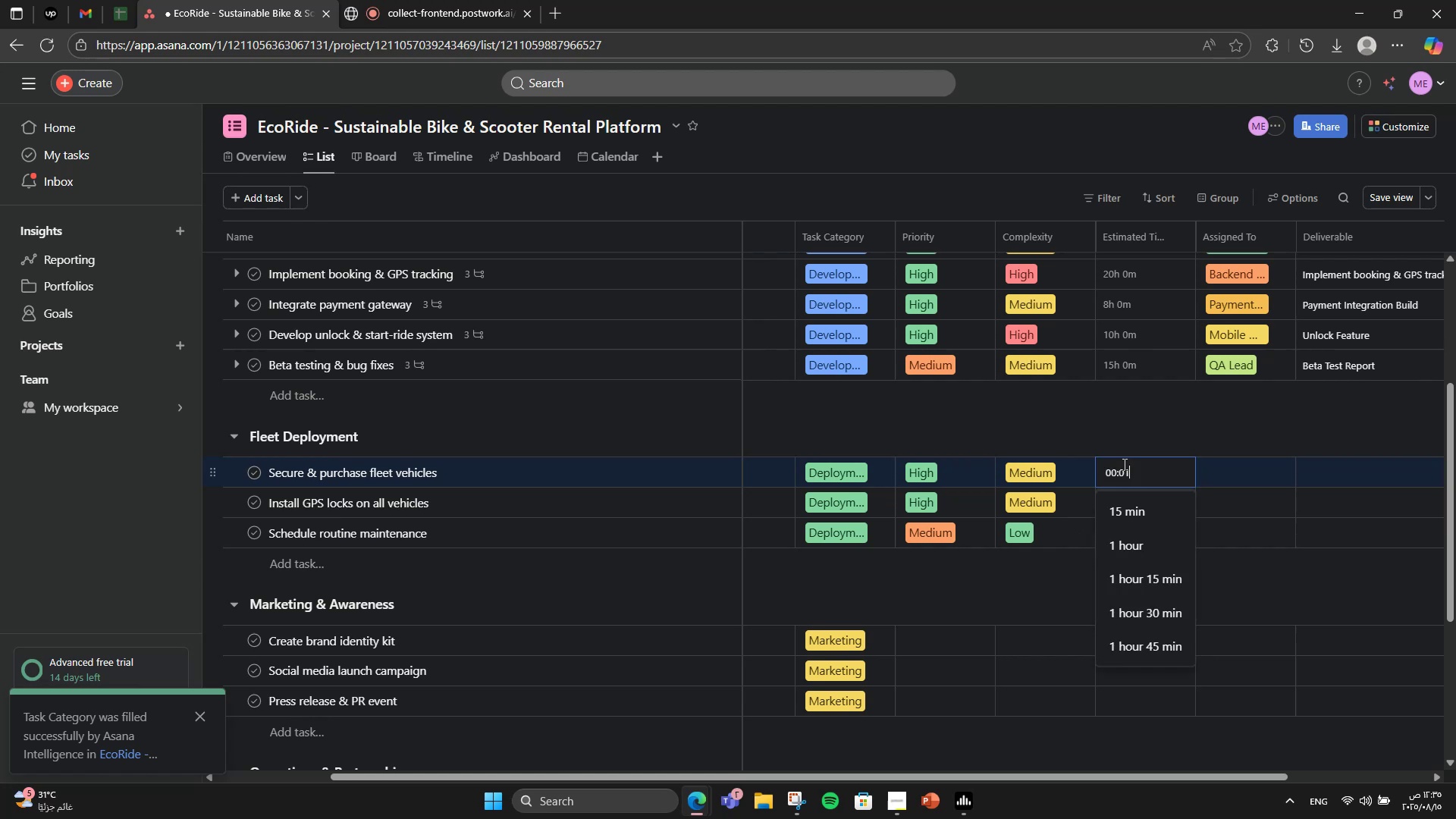 
key(Numpad6)
 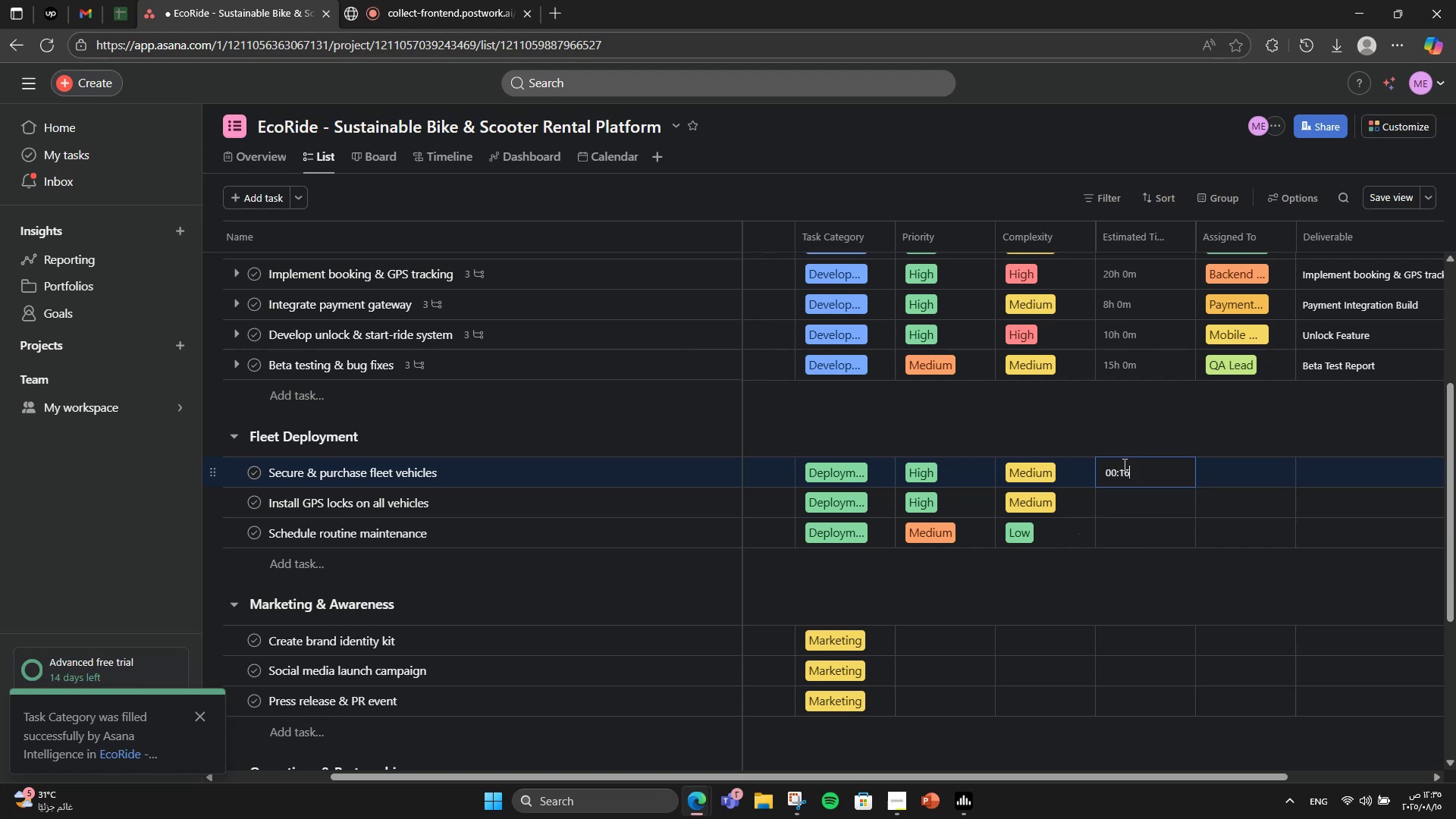 
key(Numpad0)
 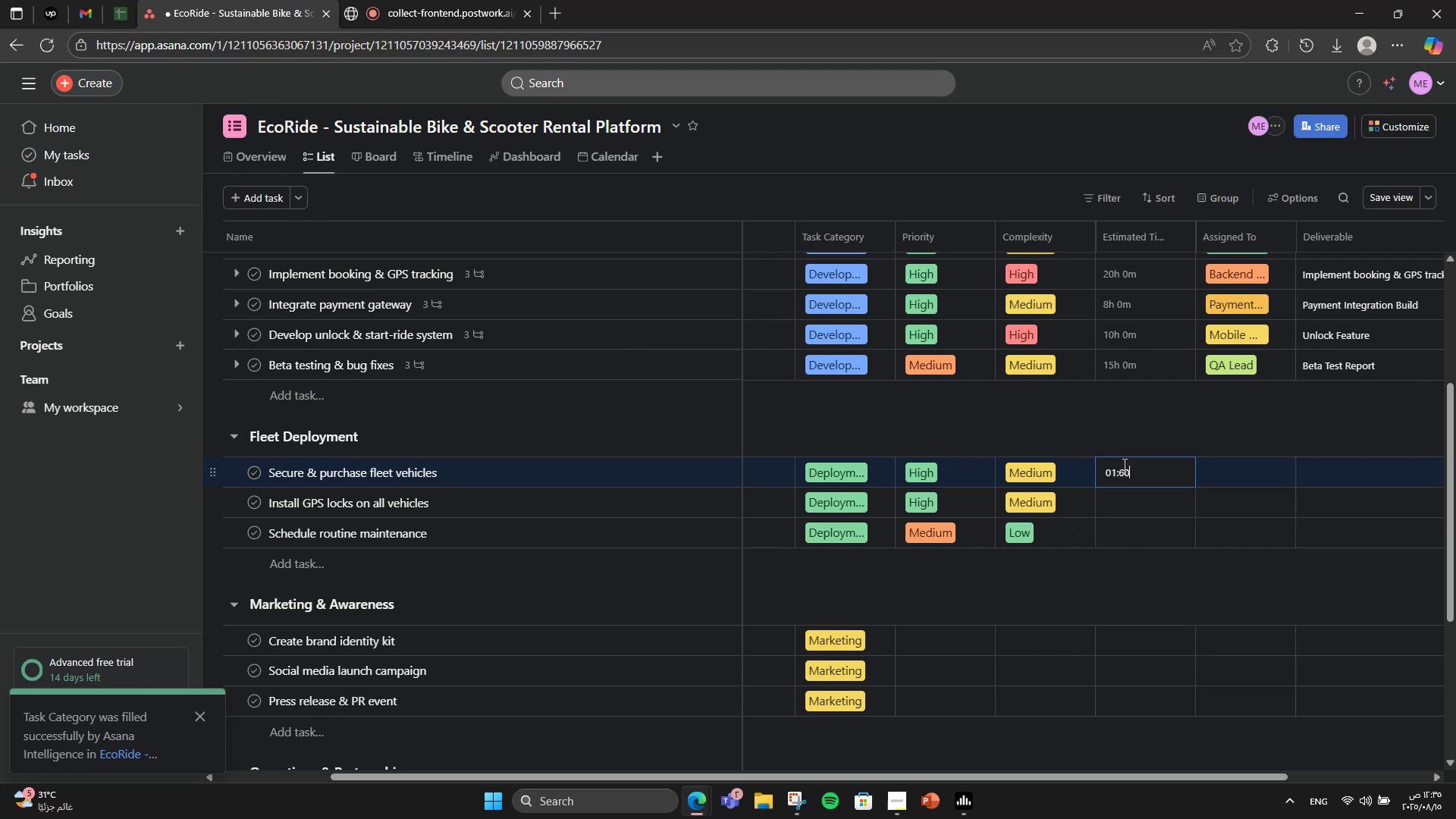 
key(Numpad0)
 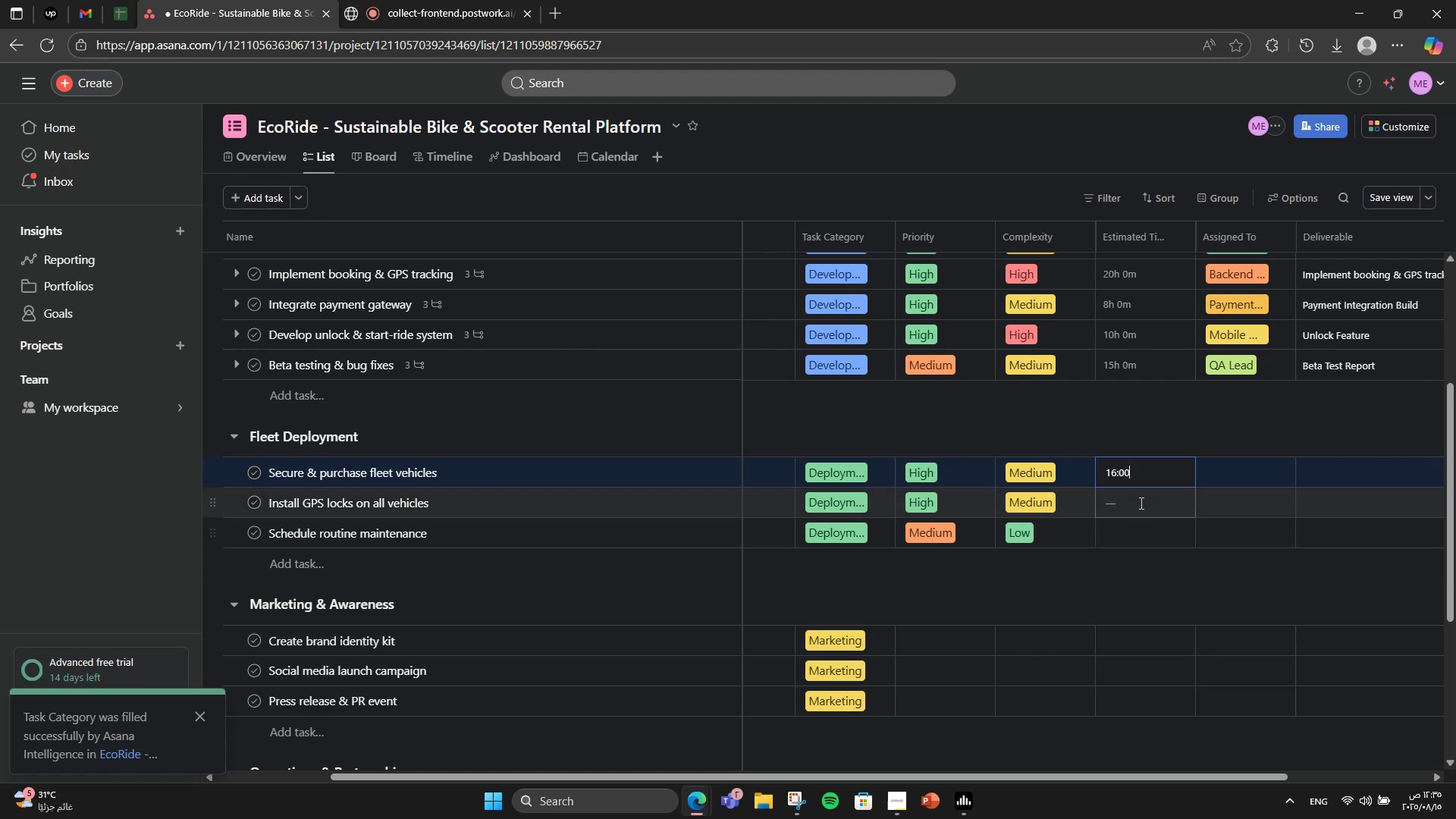 
key(Numpad1)
 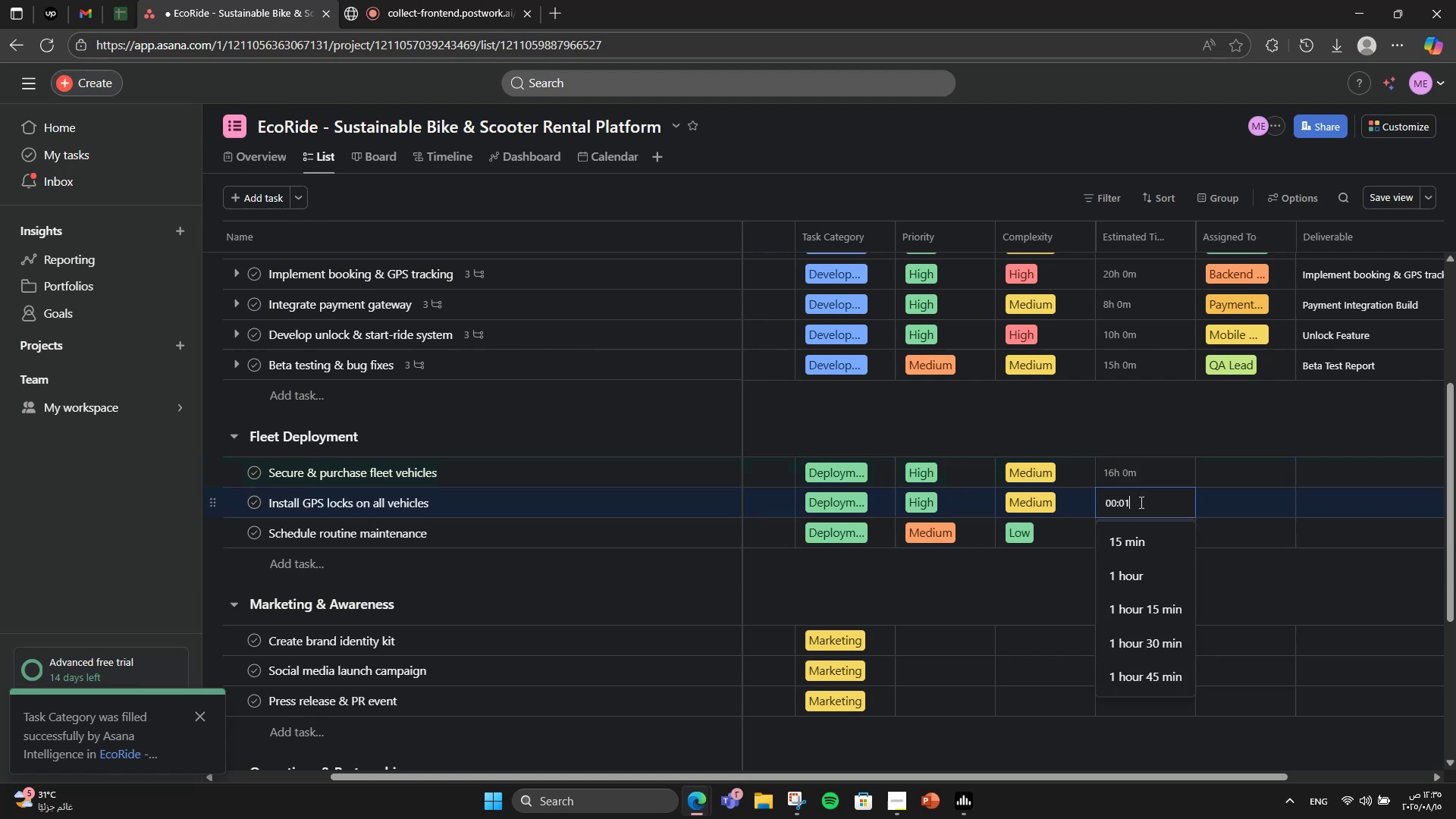 
key(Numpad4)
 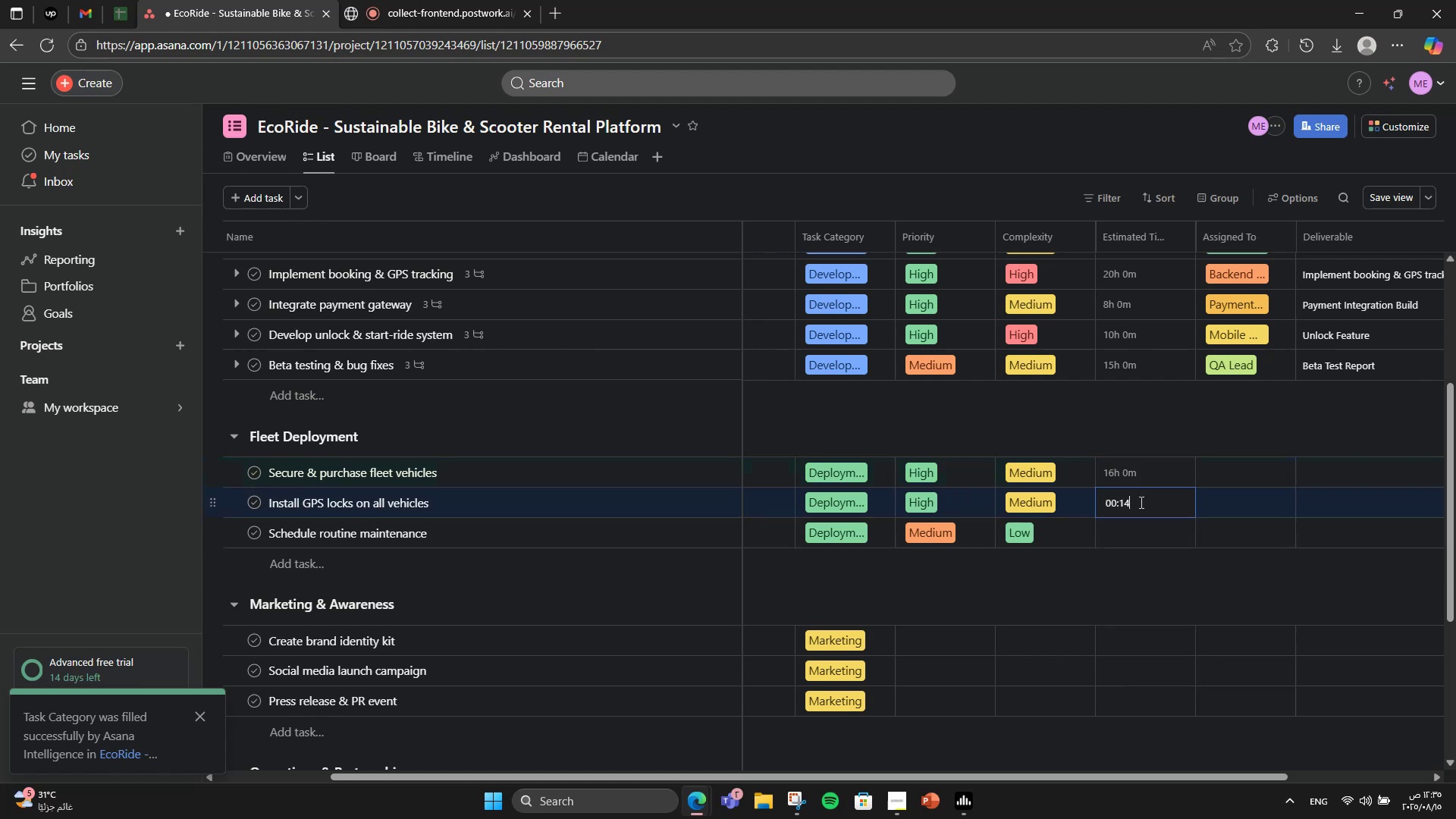 
key(Numpad0)
 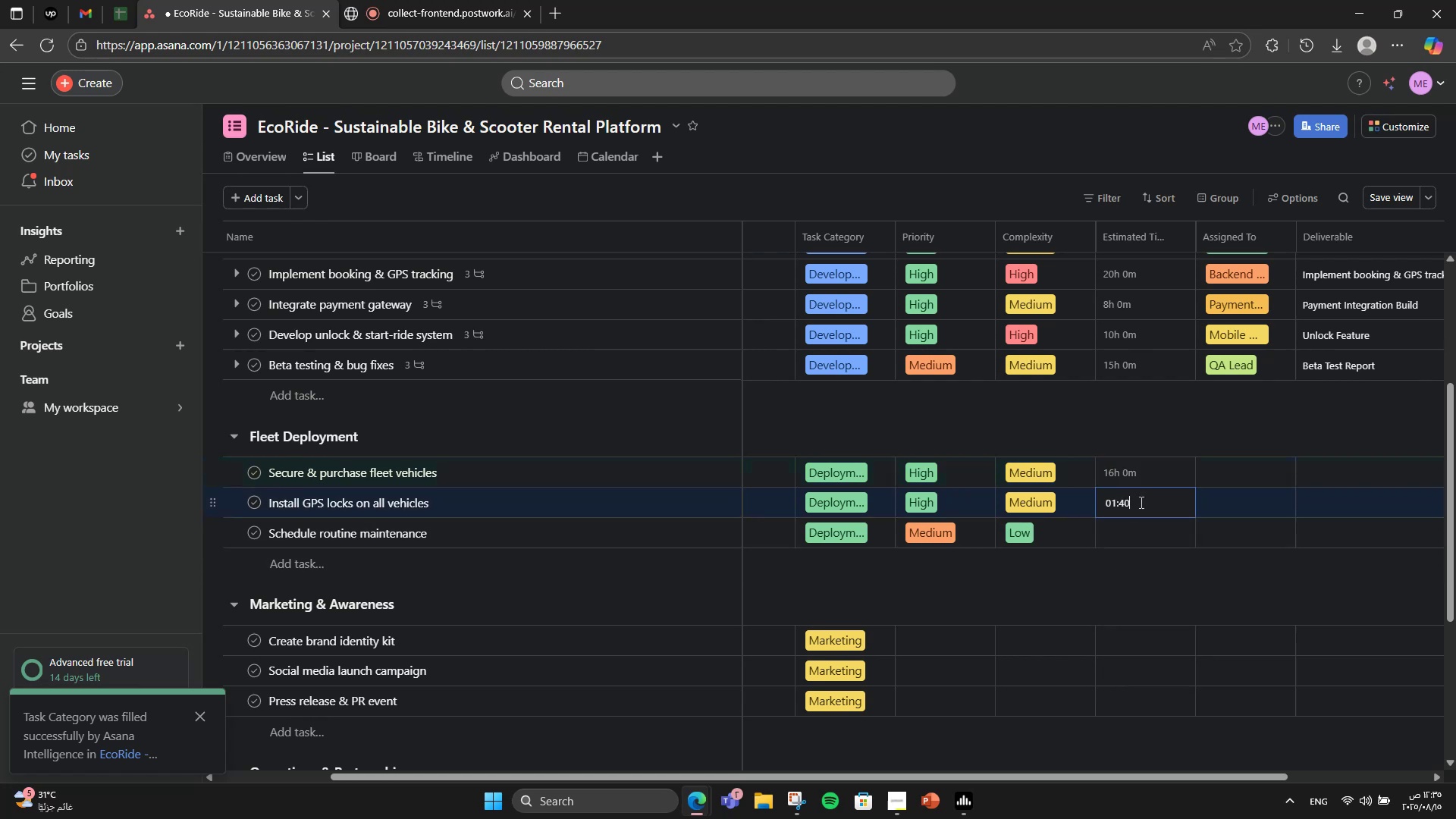 
key(Numpad0)
 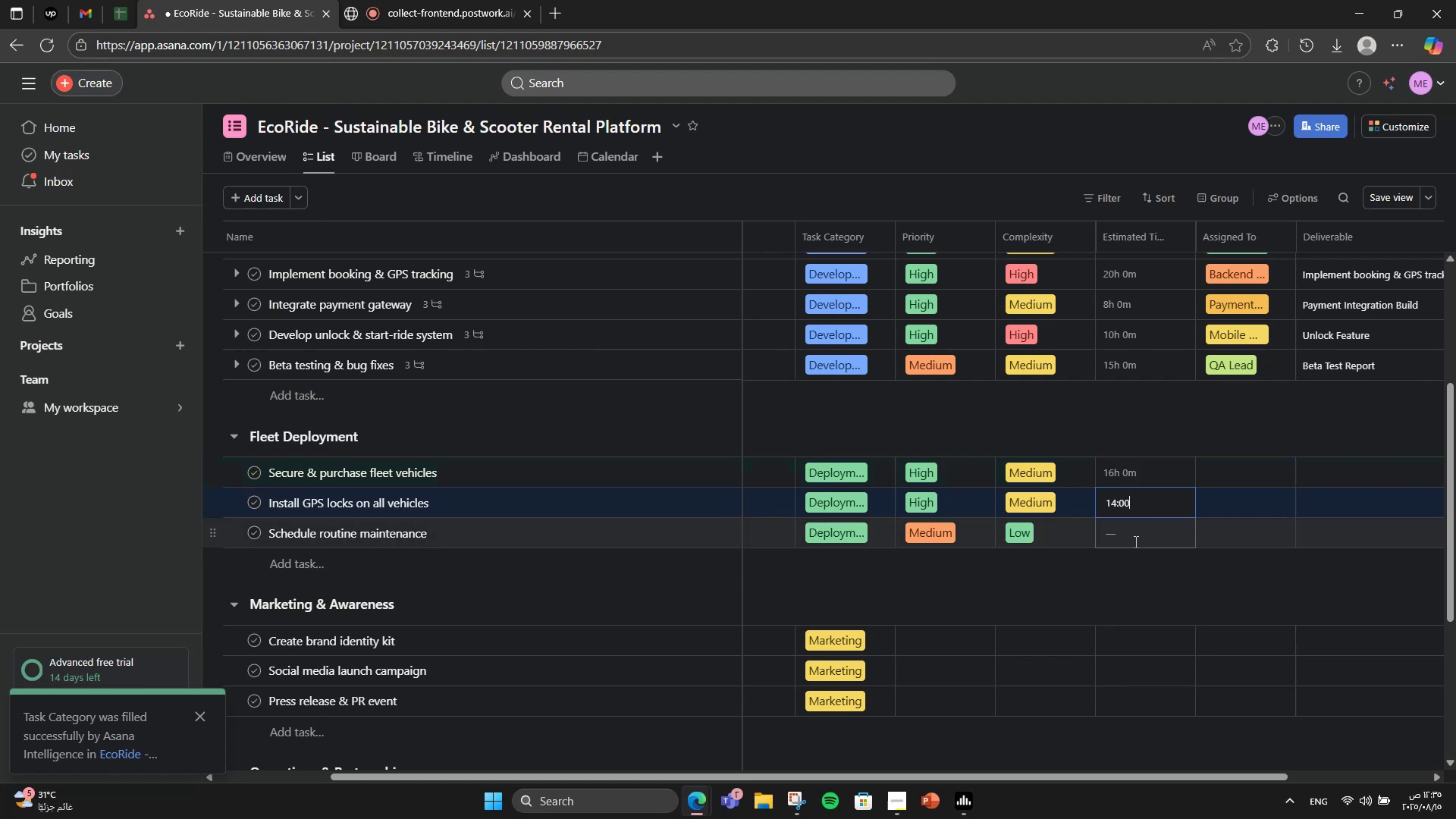 
left_click([1133, 539])
 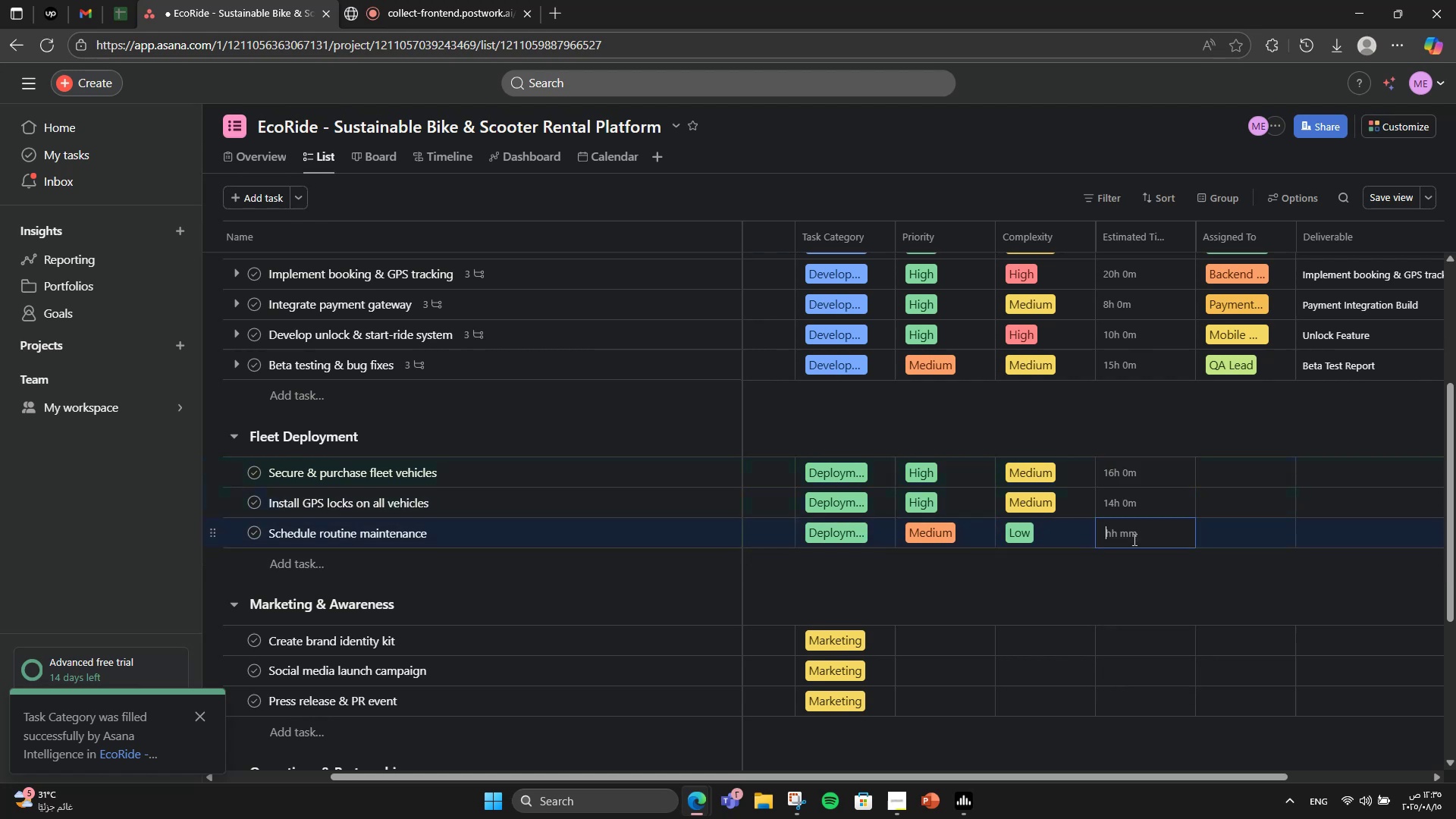 
key(Numpad5)
 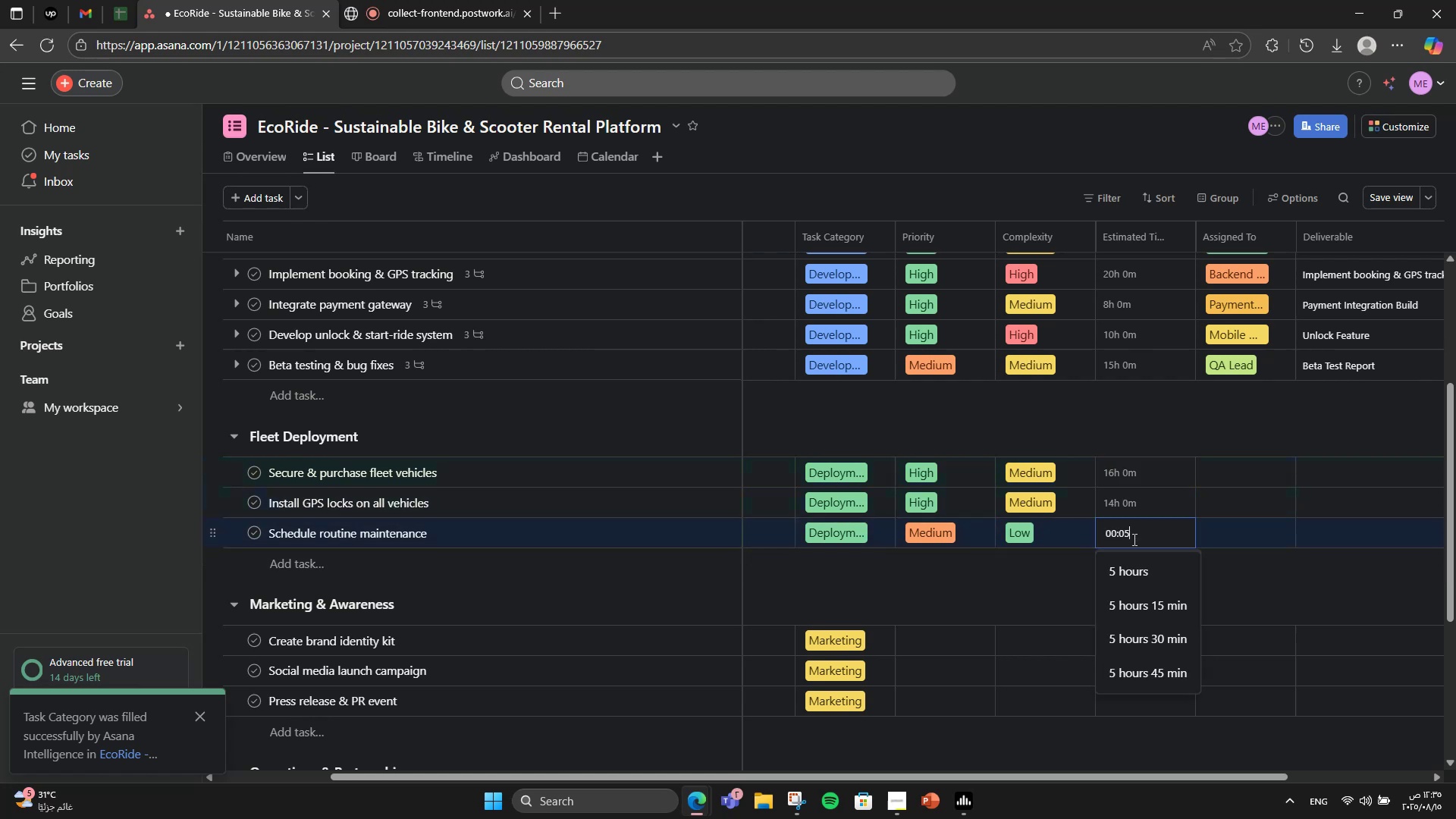 
key(Numpad0)
 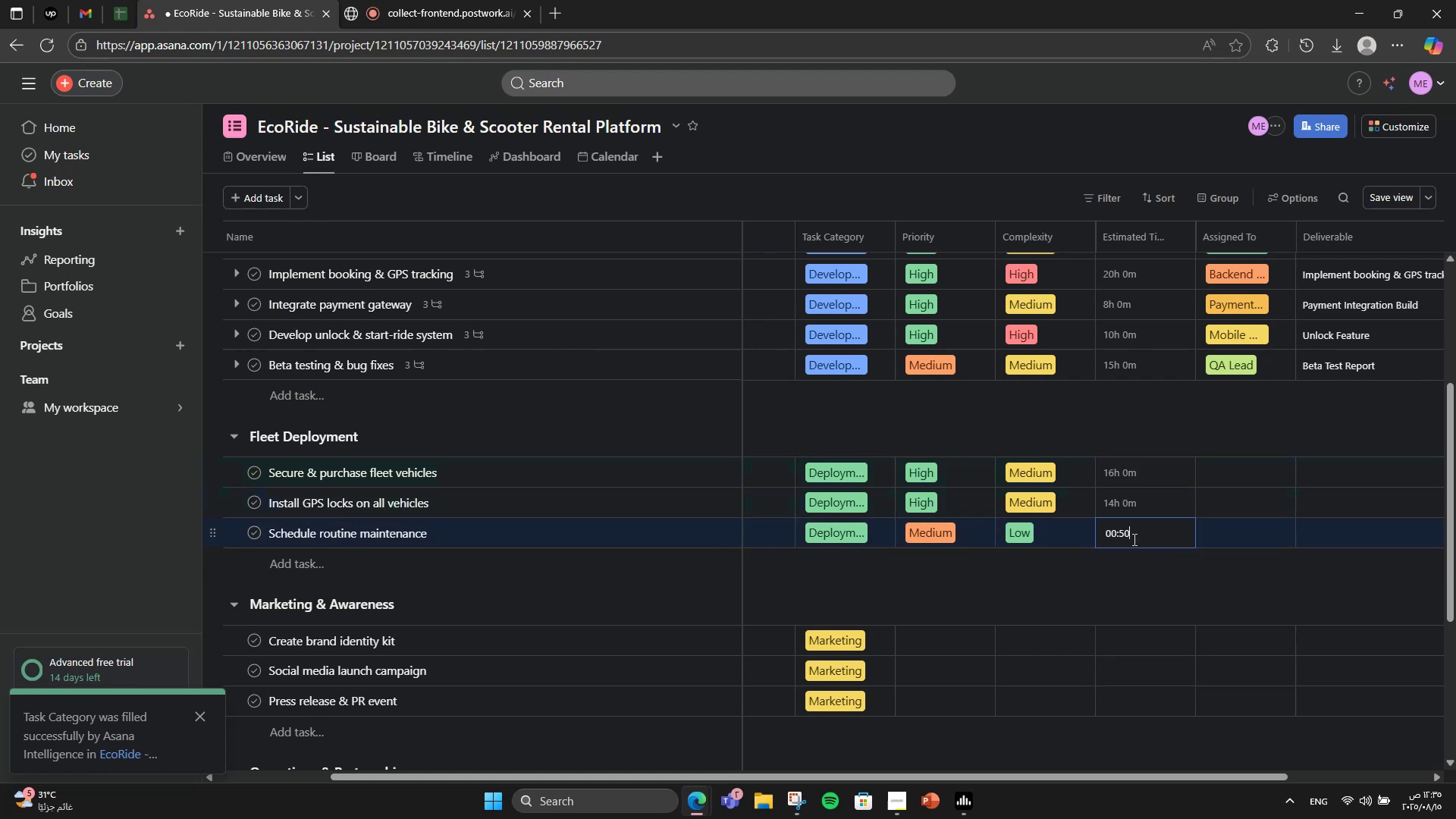 
key(Numpad0)
 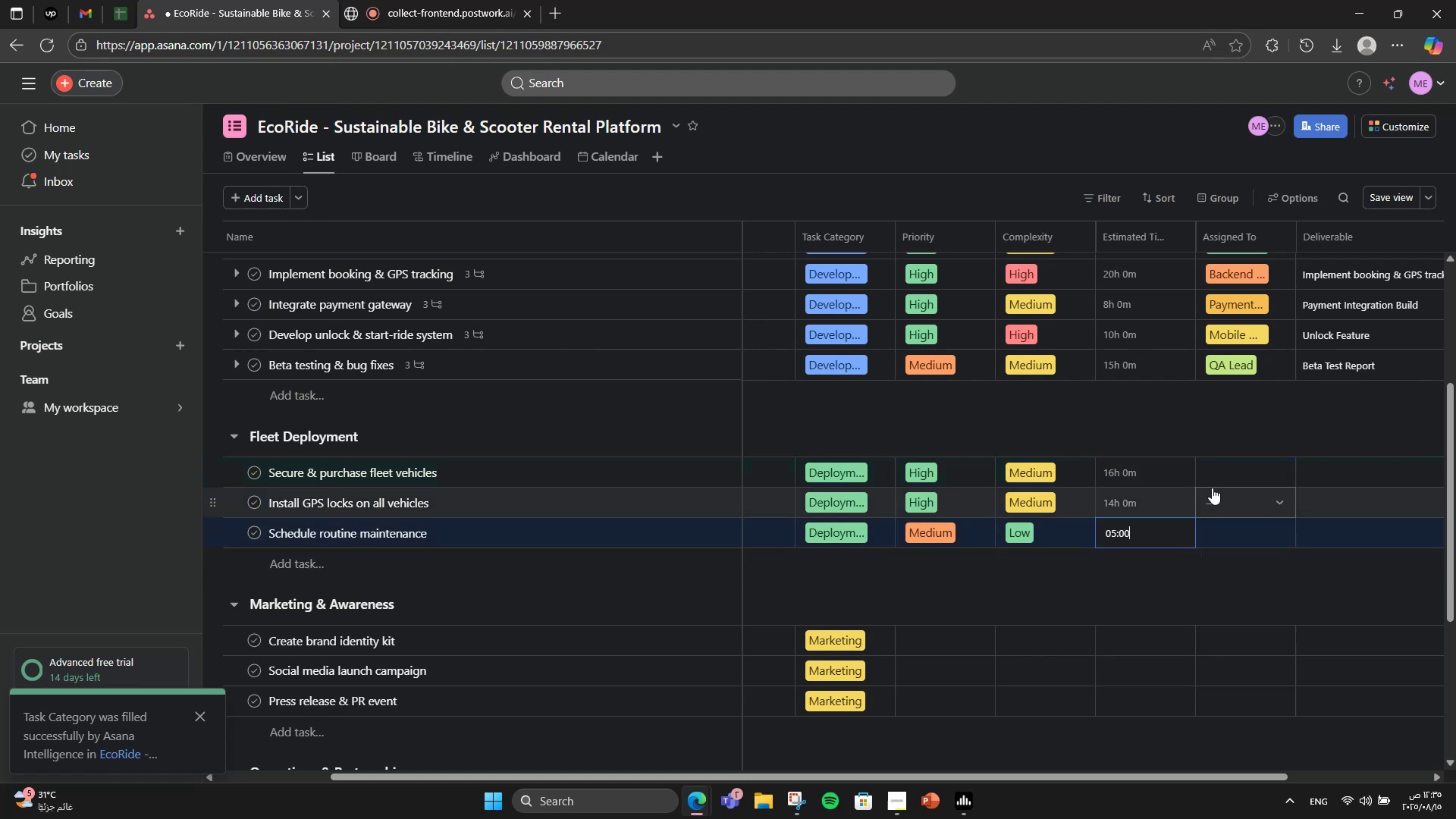 
left_click([1219, 469])
 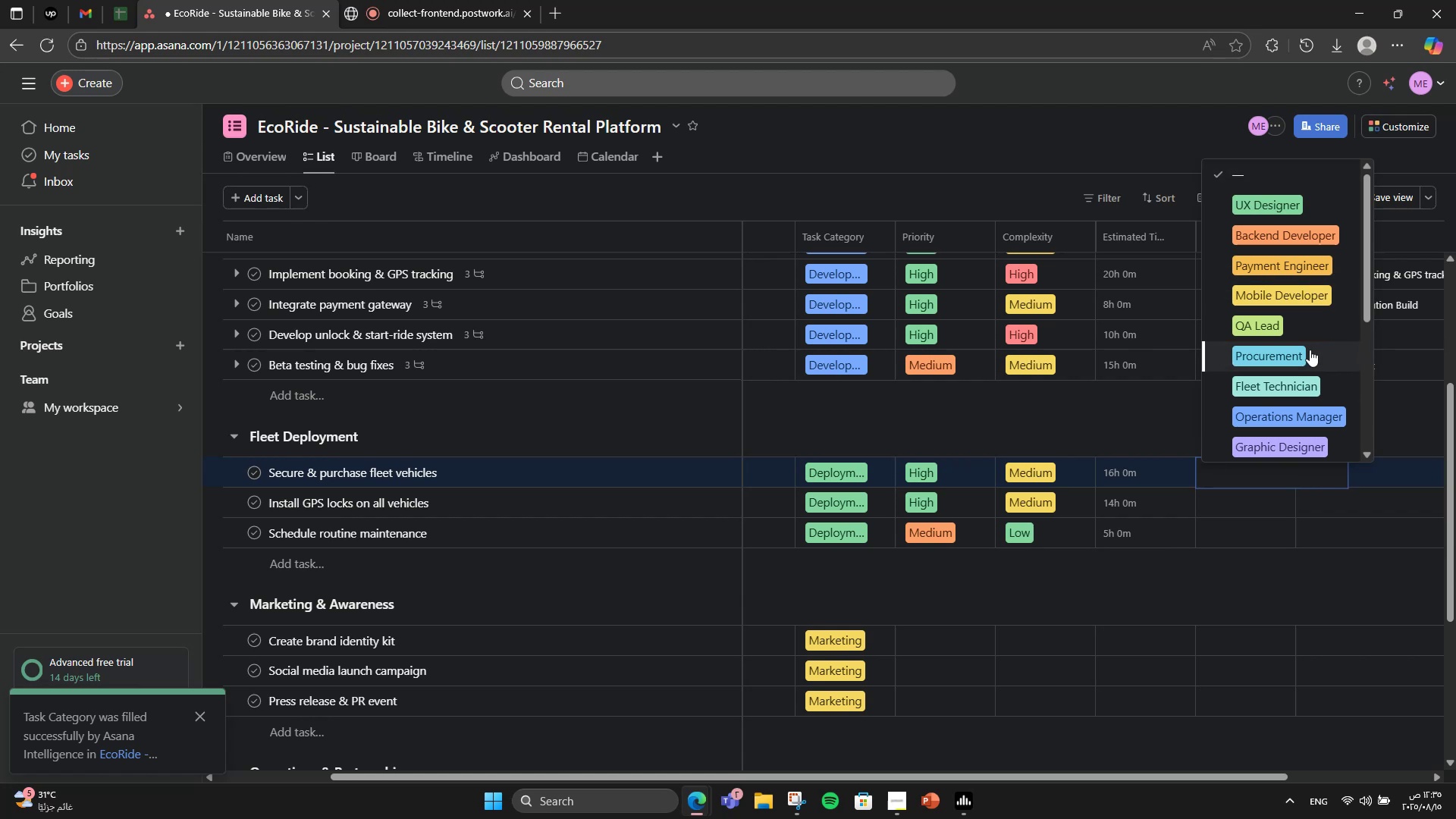 
scroll: coordinate [1297, 271], scroll_direction: down, amount: 4.0
 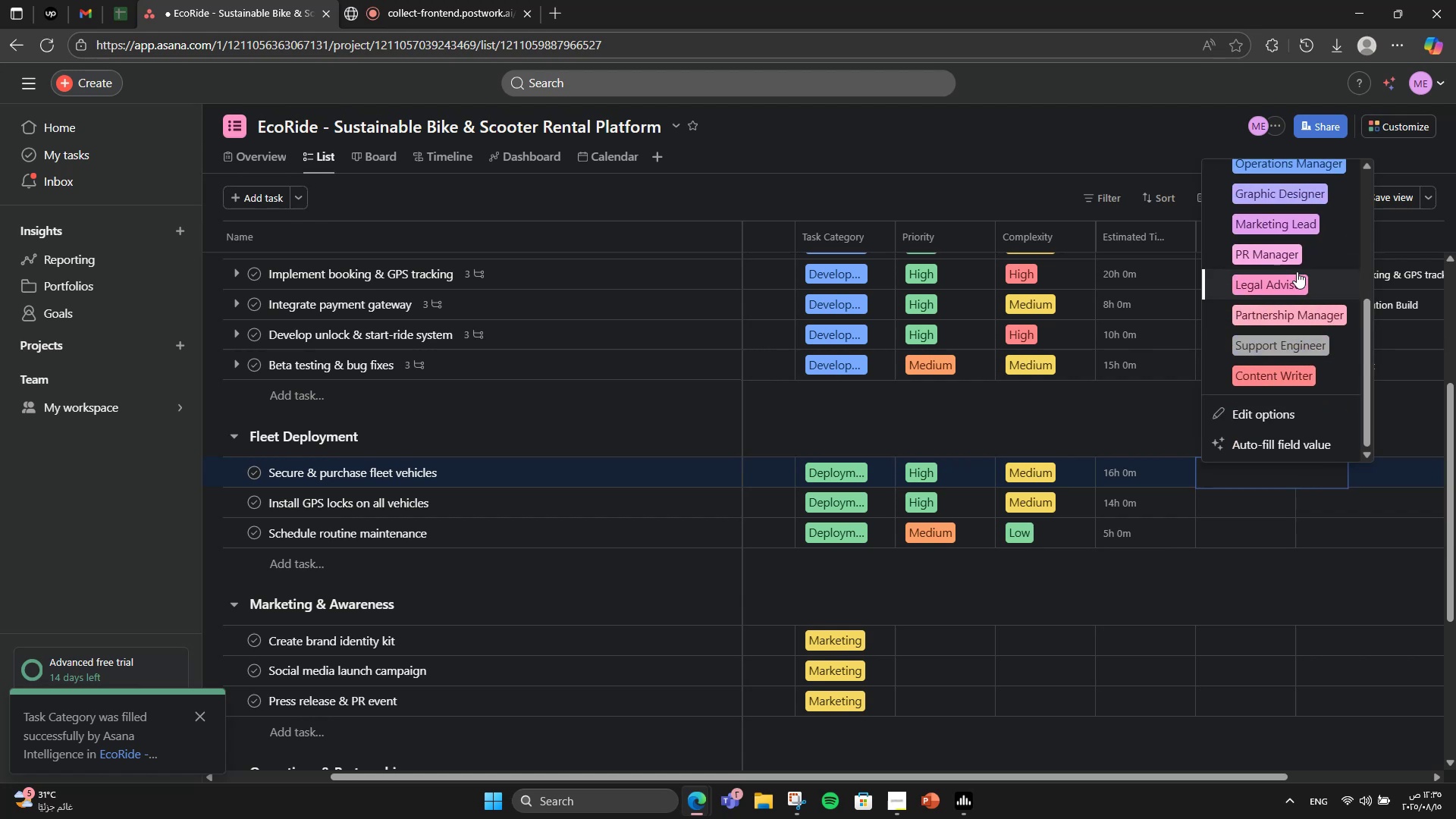 
scroll: coordinate [1297, 271], scroll_direction: up, amount: 3.0
 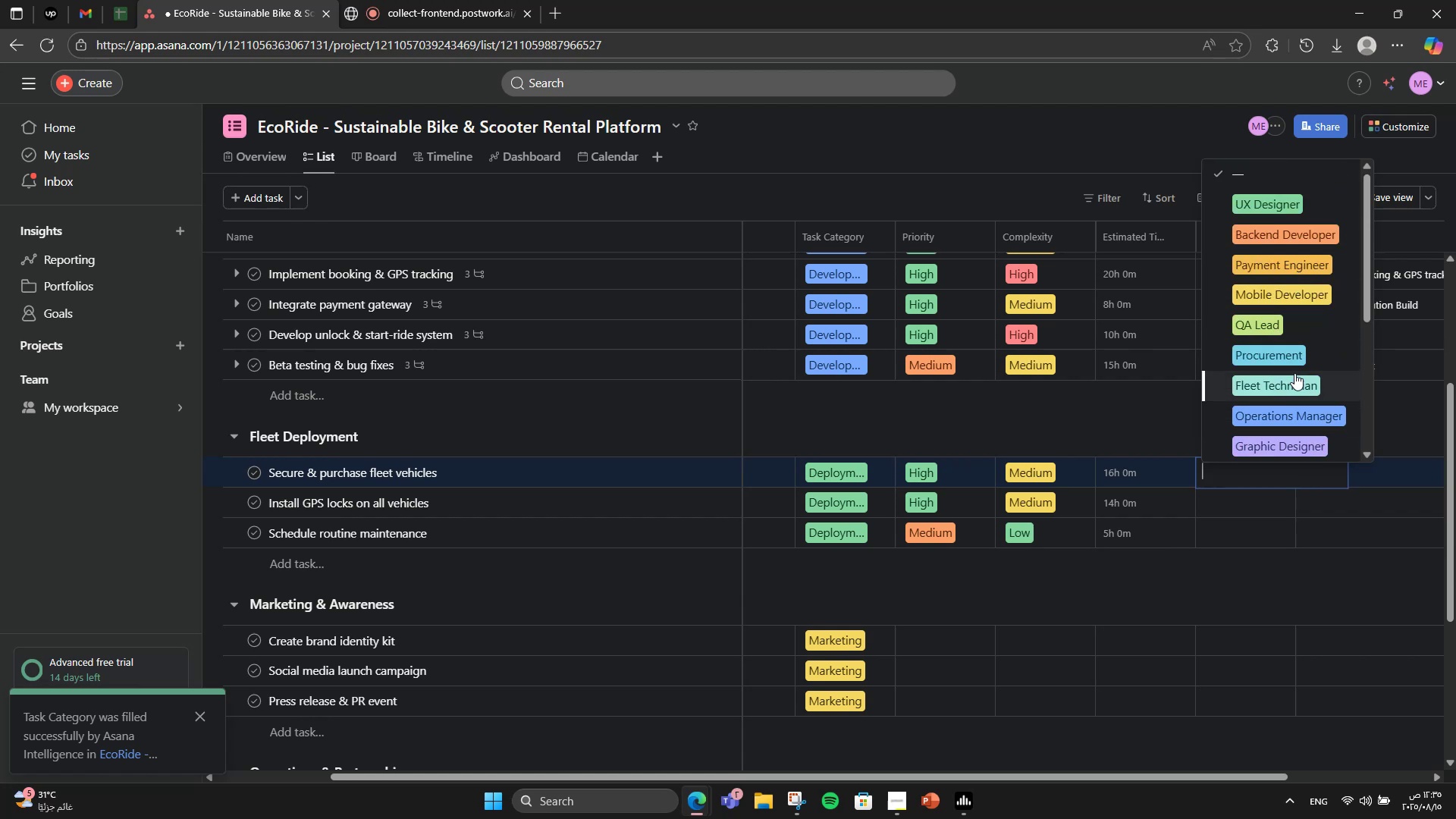 
left_click([1291, 362])
 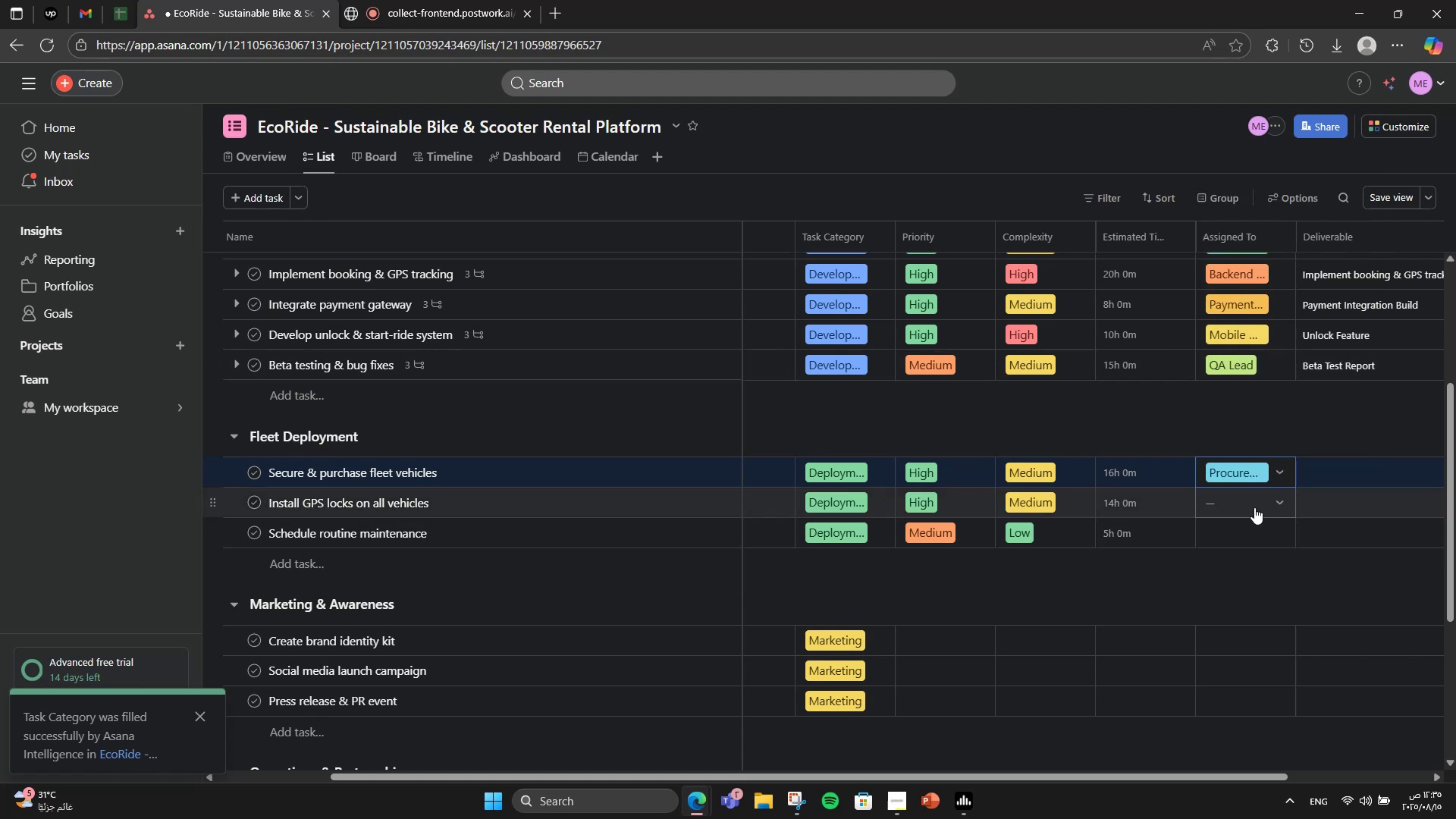 
left_click([1257, 472])
 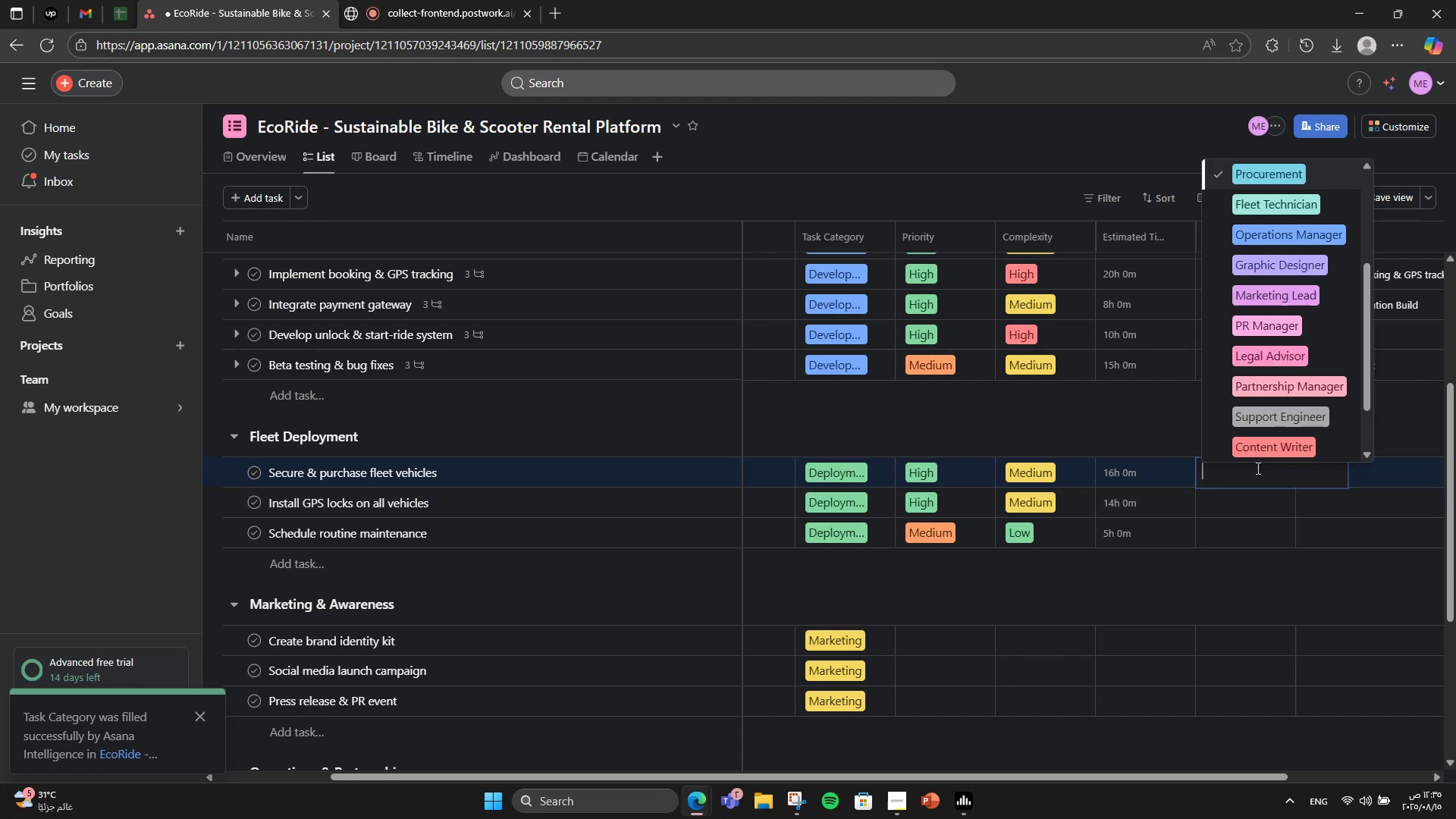 
scroll: coordinate [1267, 398], scroll_direction: down, amount: 6.0
 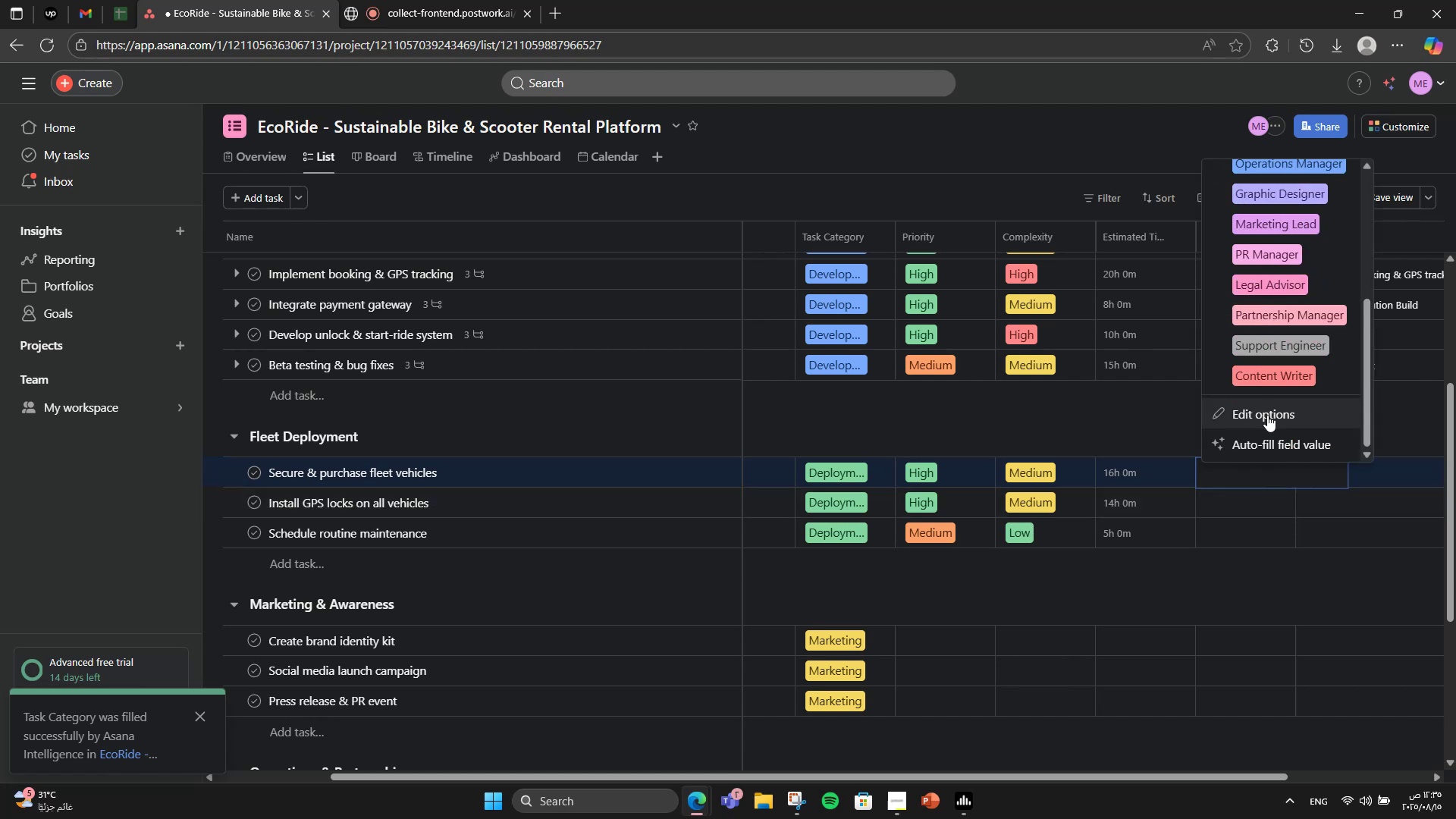 
left_click([1267, 415])
 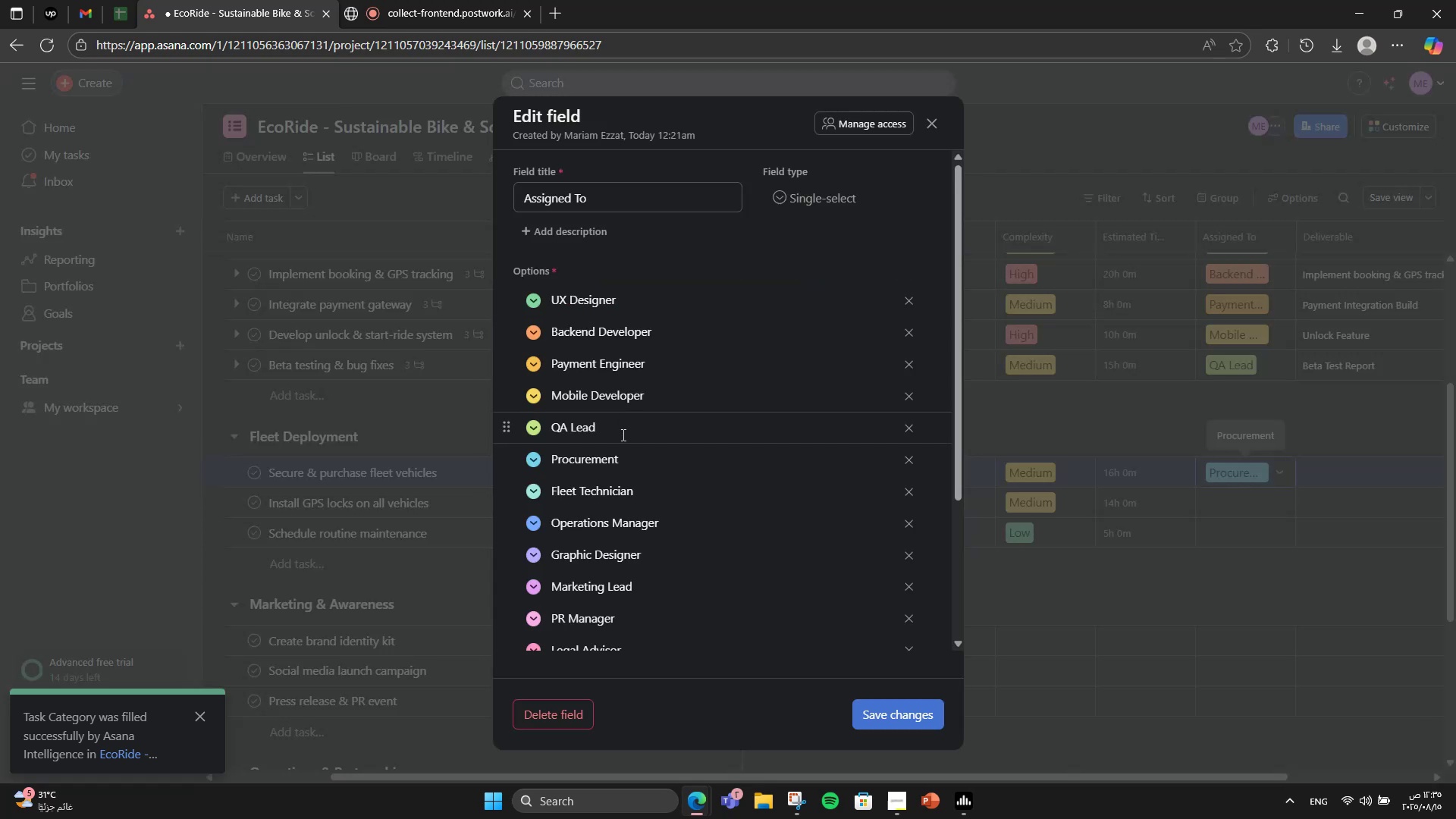 
left_click([620, 457])
 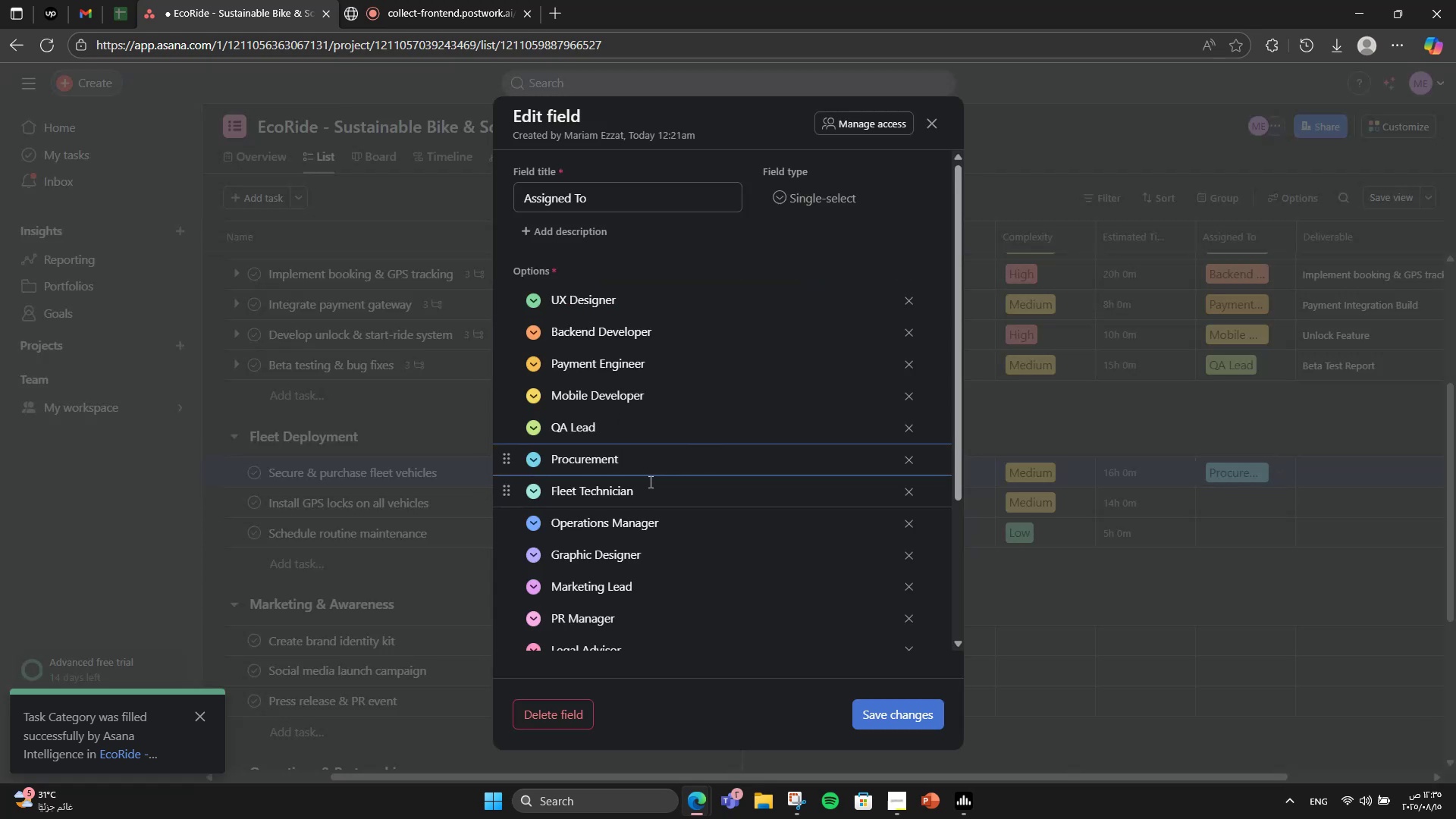 
key(Space)
 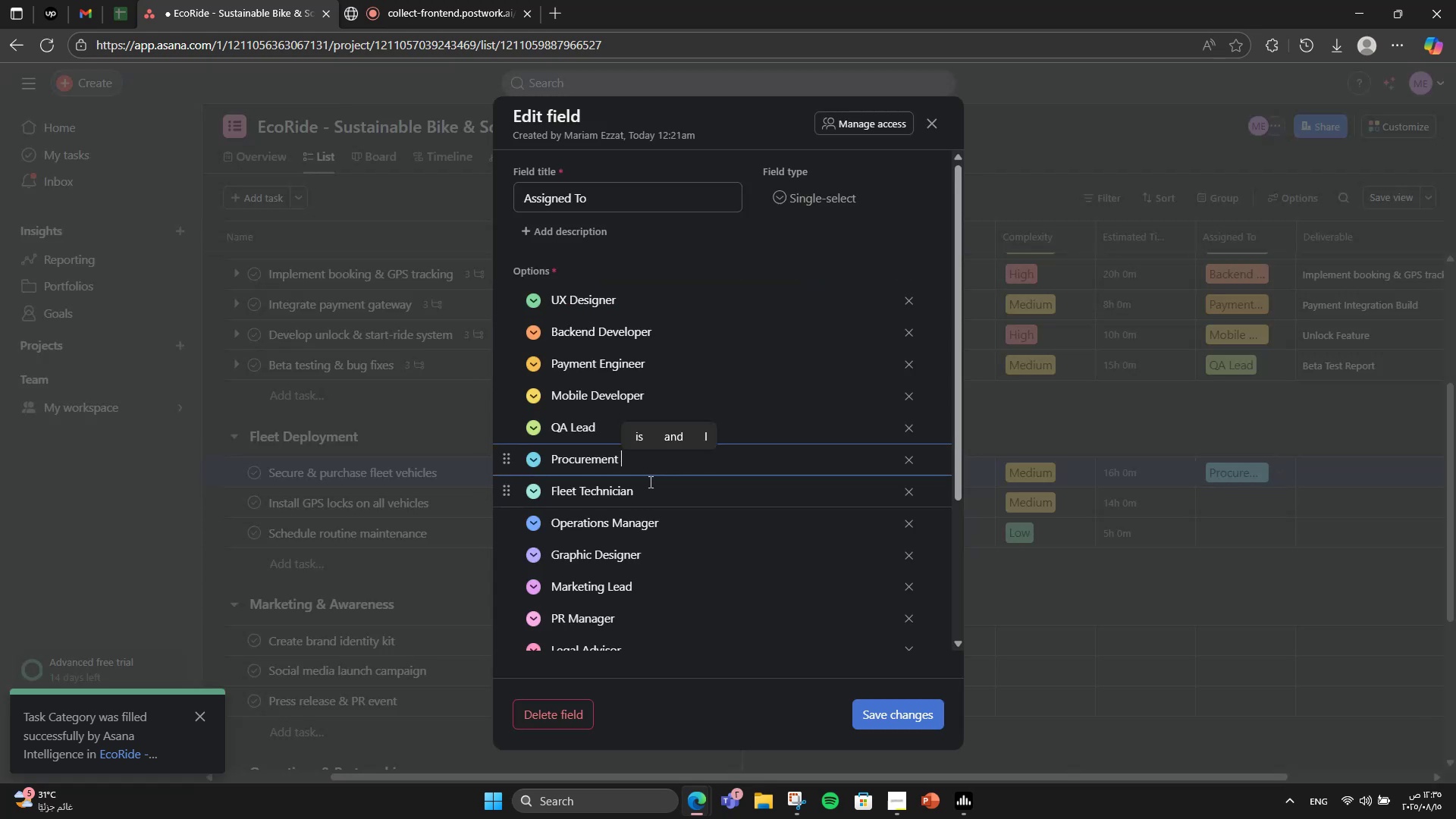 
key(Tab)
 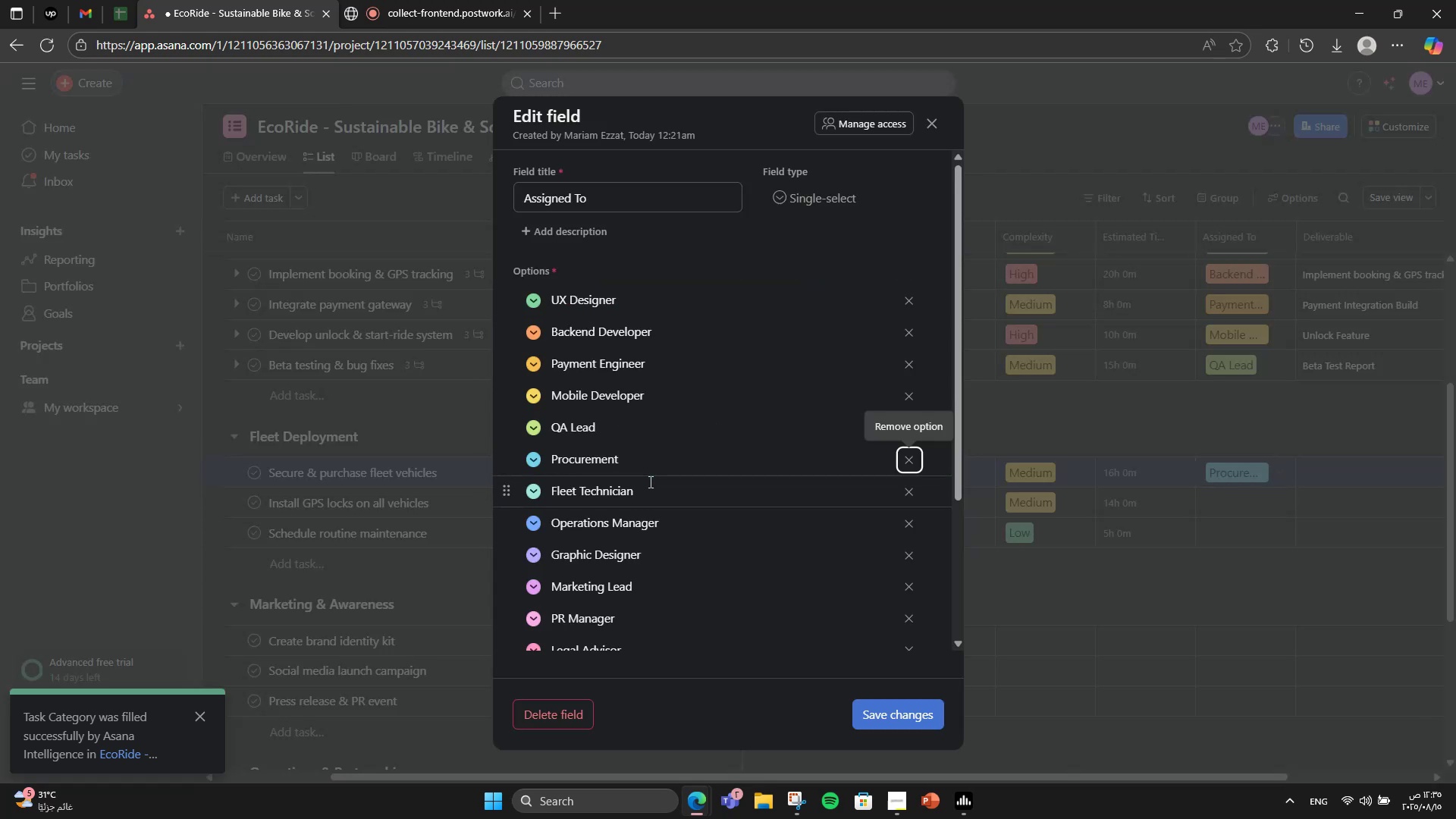 
key(L)
 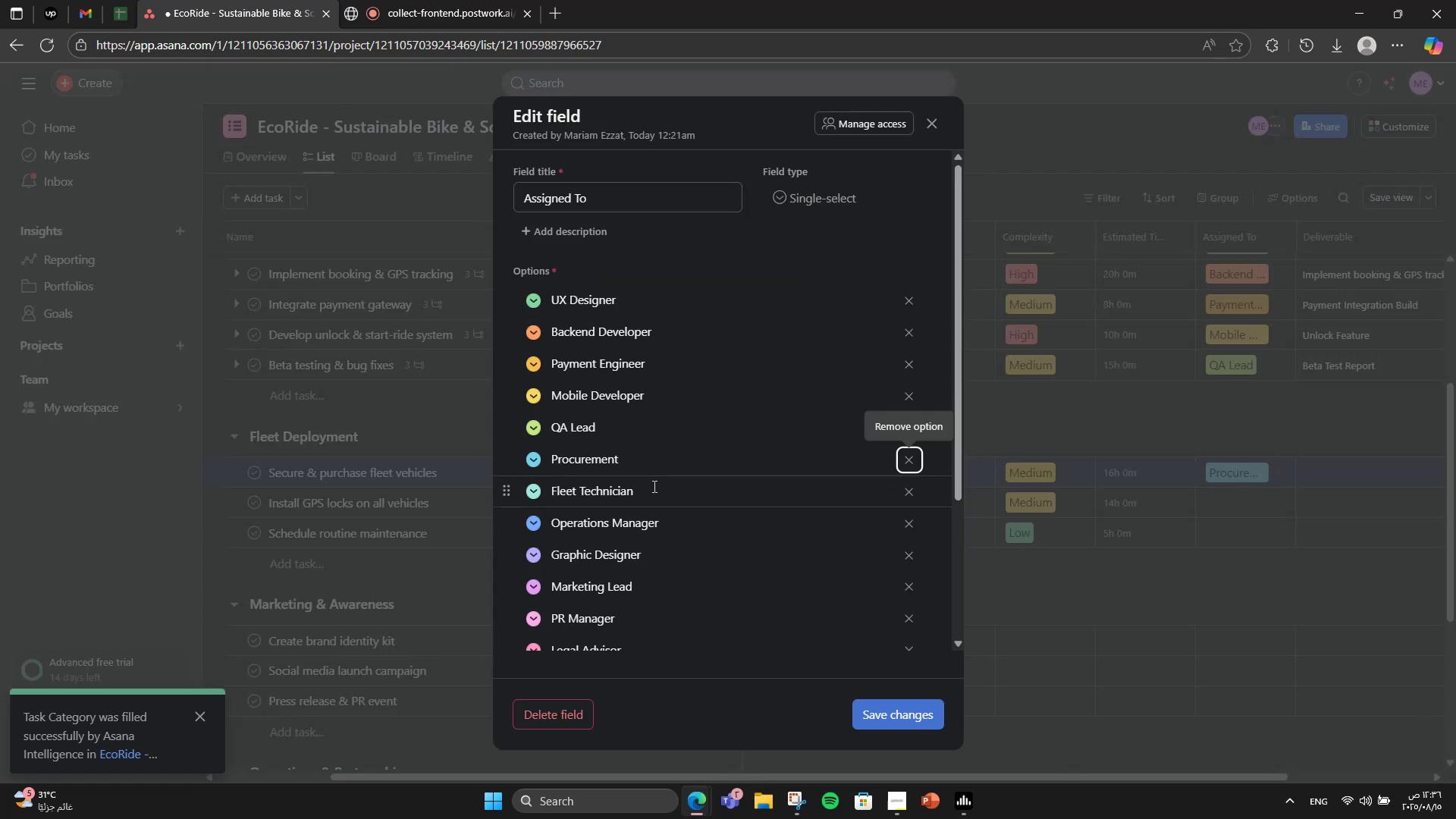 
left_click([654, 469])
 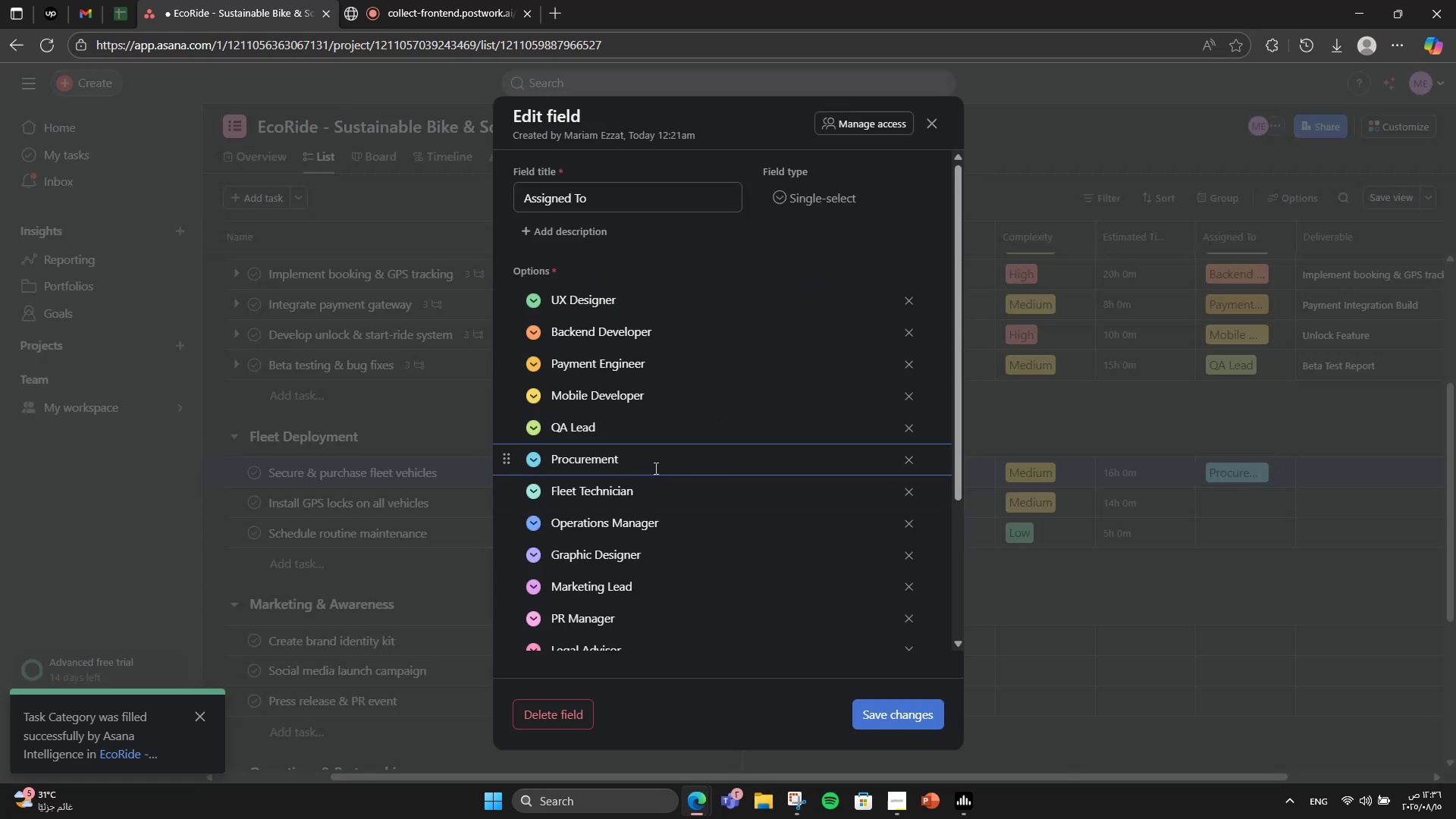 
type(Lead)
 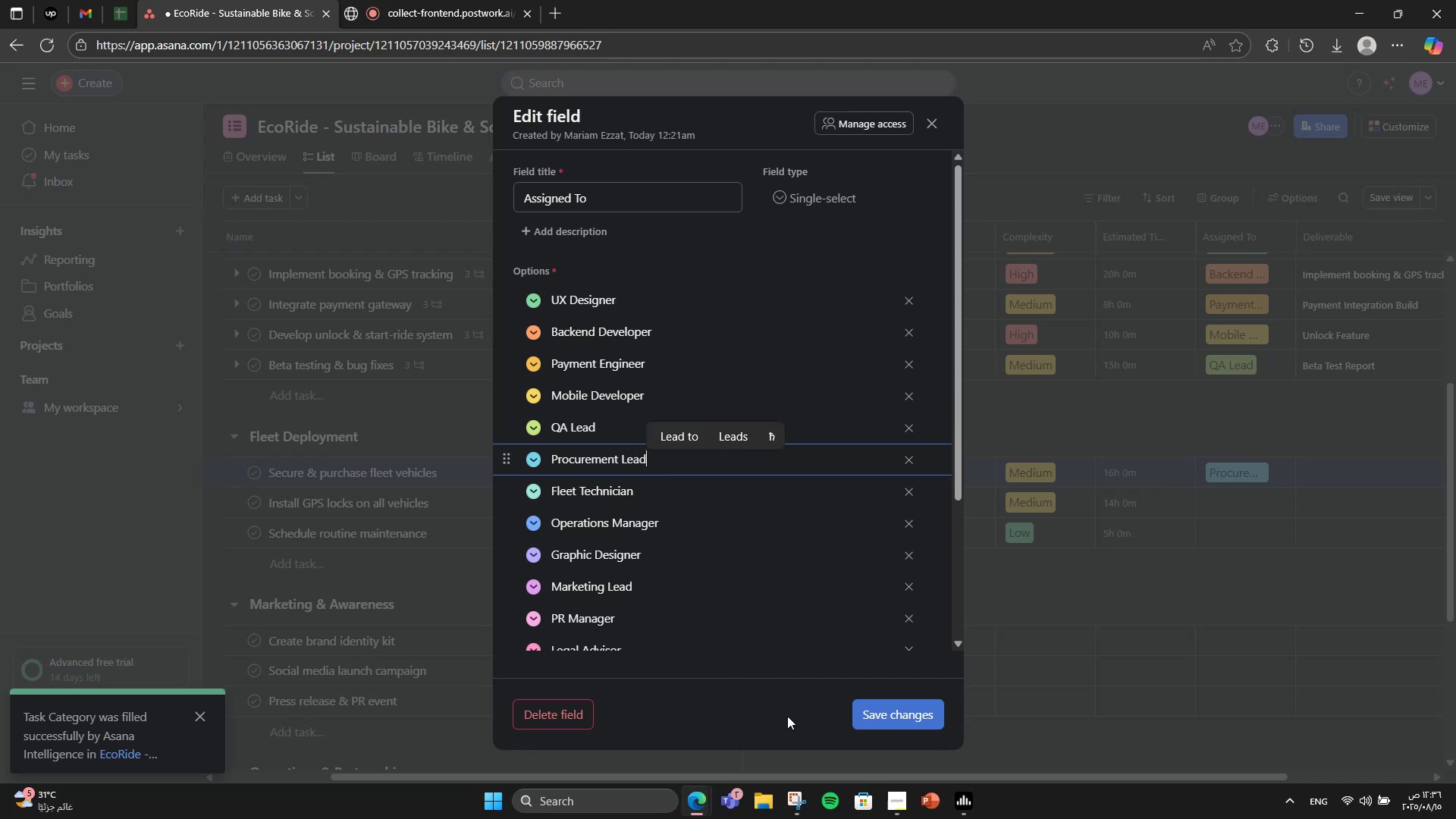 
left_click([864, 716])
 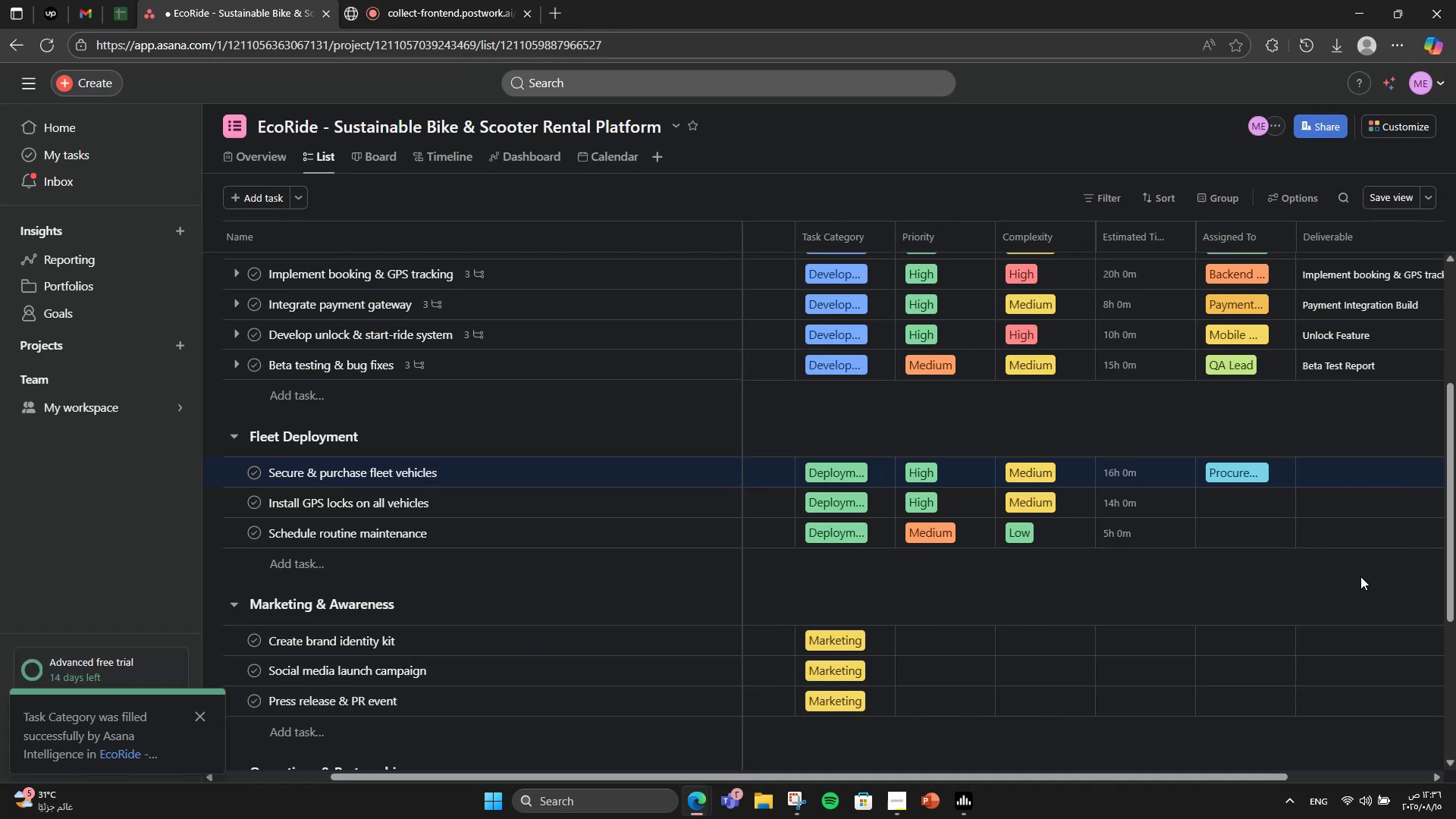 
left_click([1279, 504])
 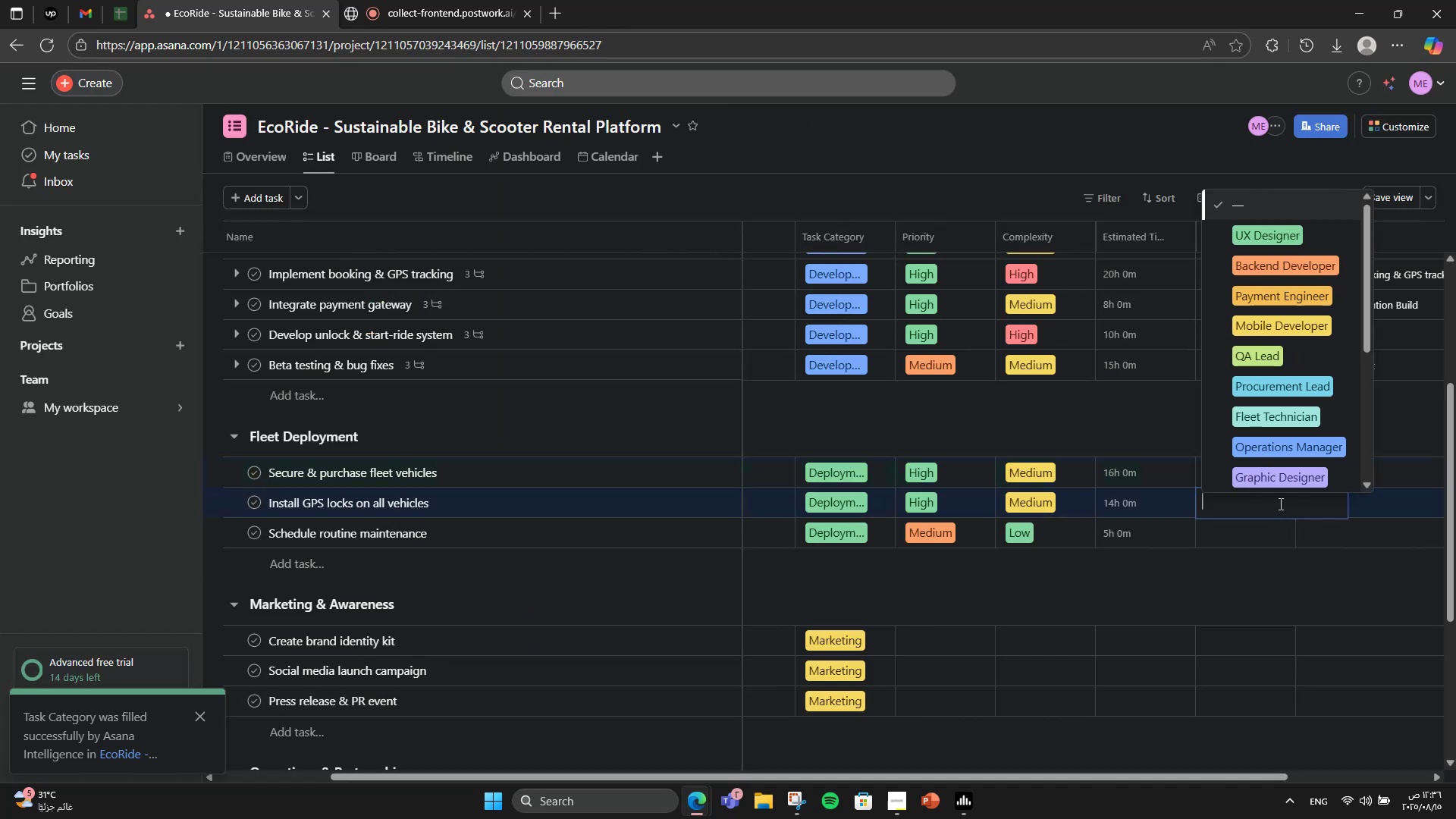 
scroll: coordinate [1298, 398], scroll_direction: down, amount: 3.0
 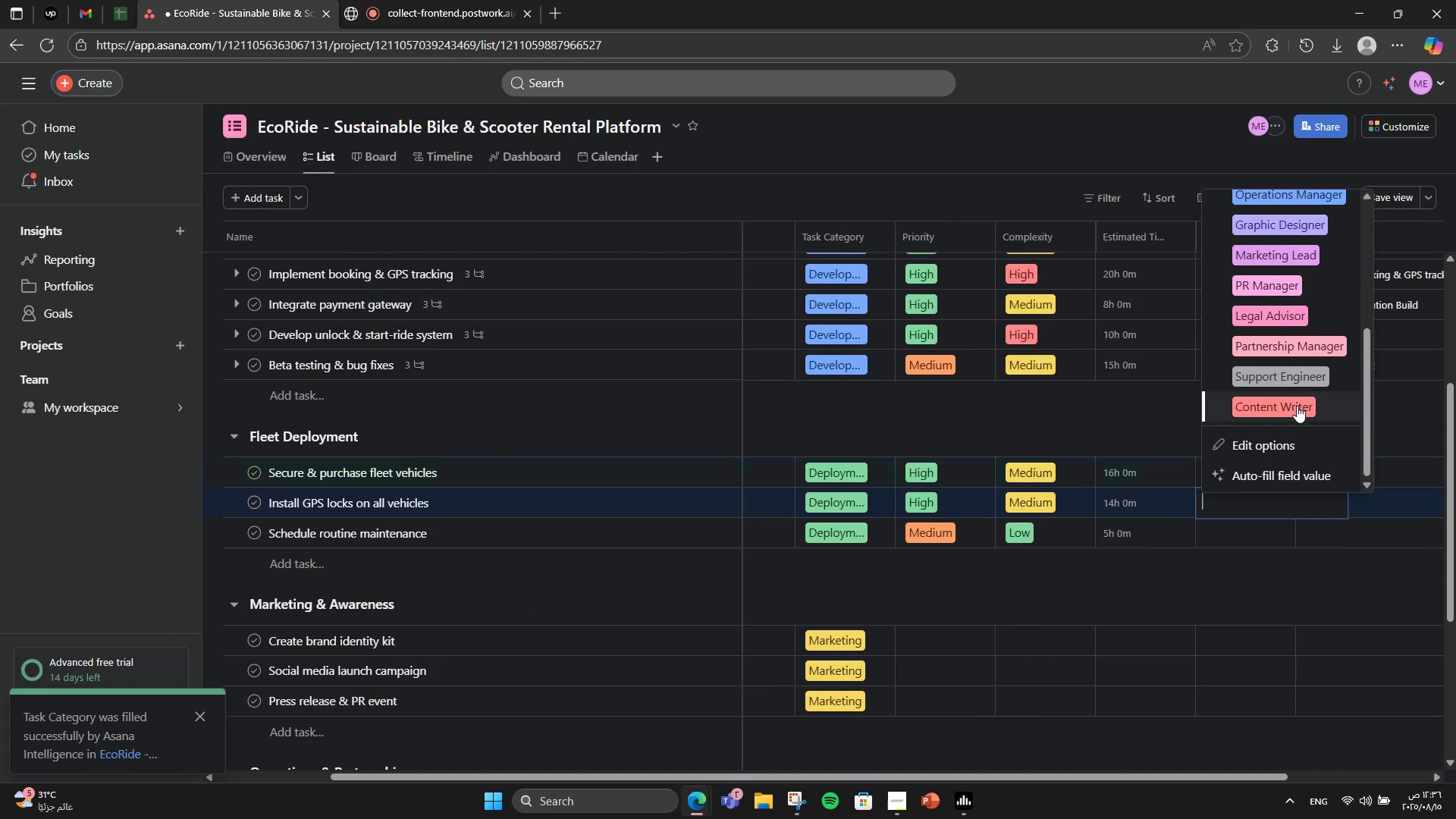 
scroll: coordinate [1294, 415], scroll_direction: up, amount: 4.0
 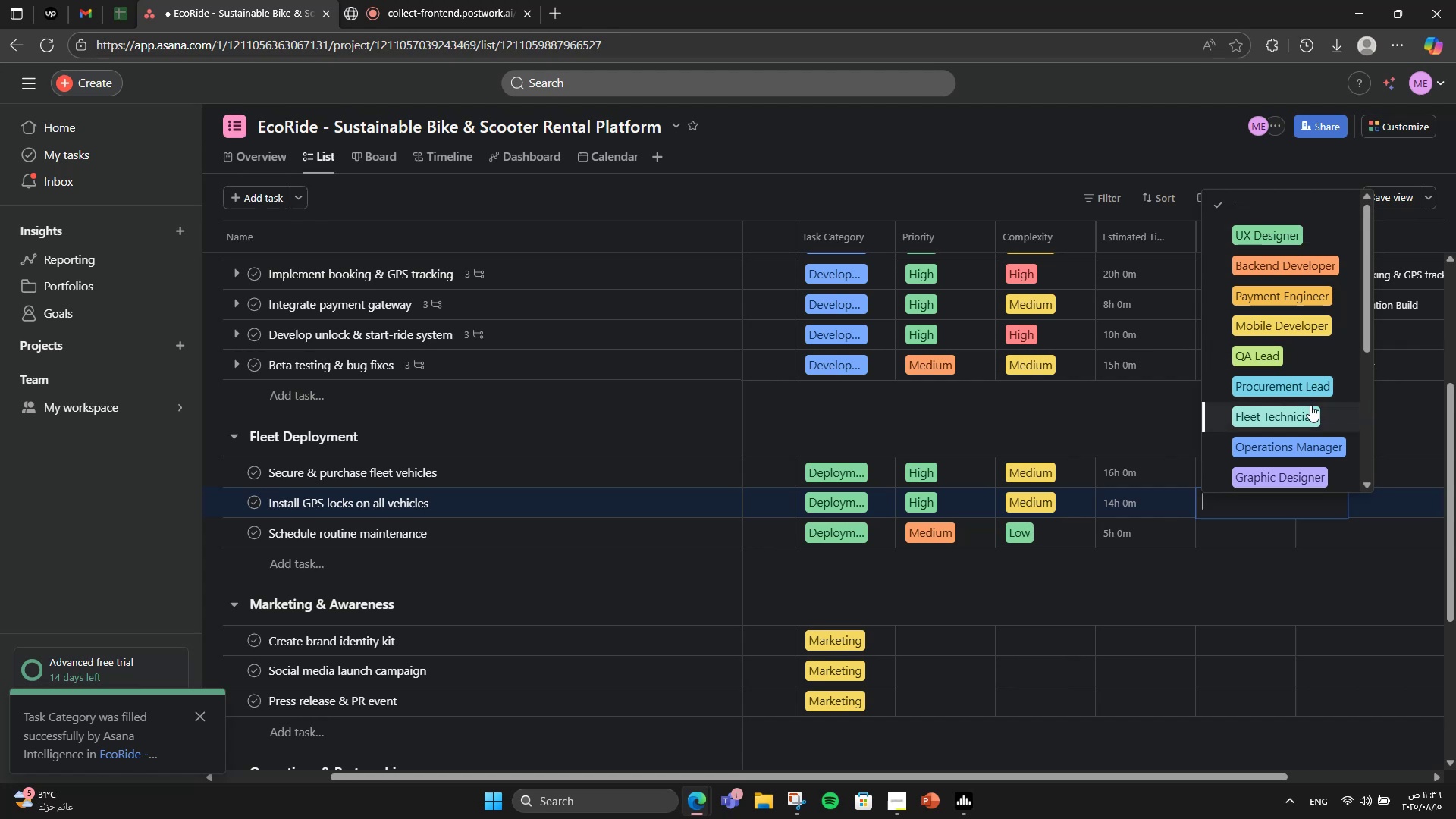 
left_click([1310, 405])
 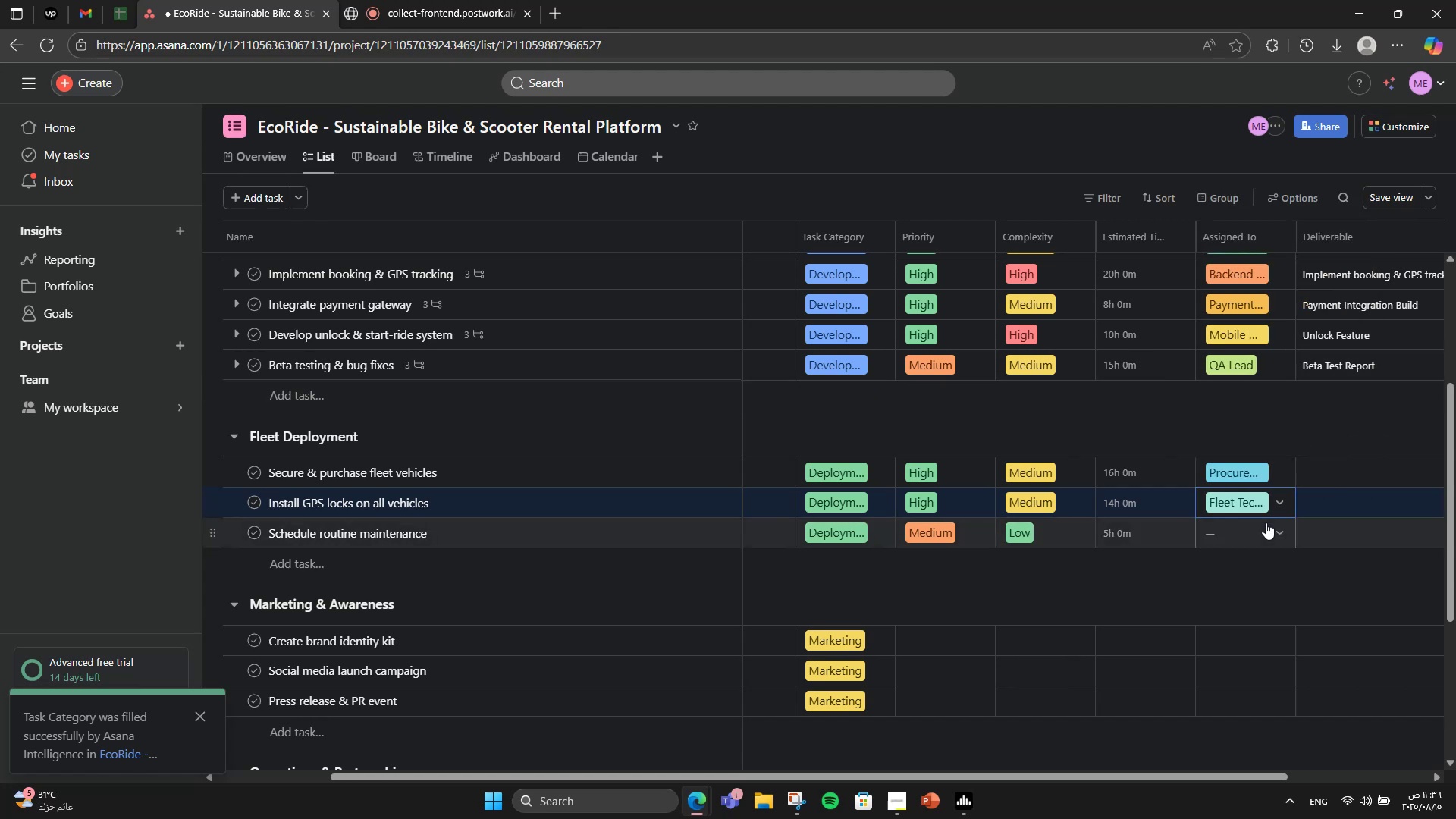 
left_click([1266, 522])
 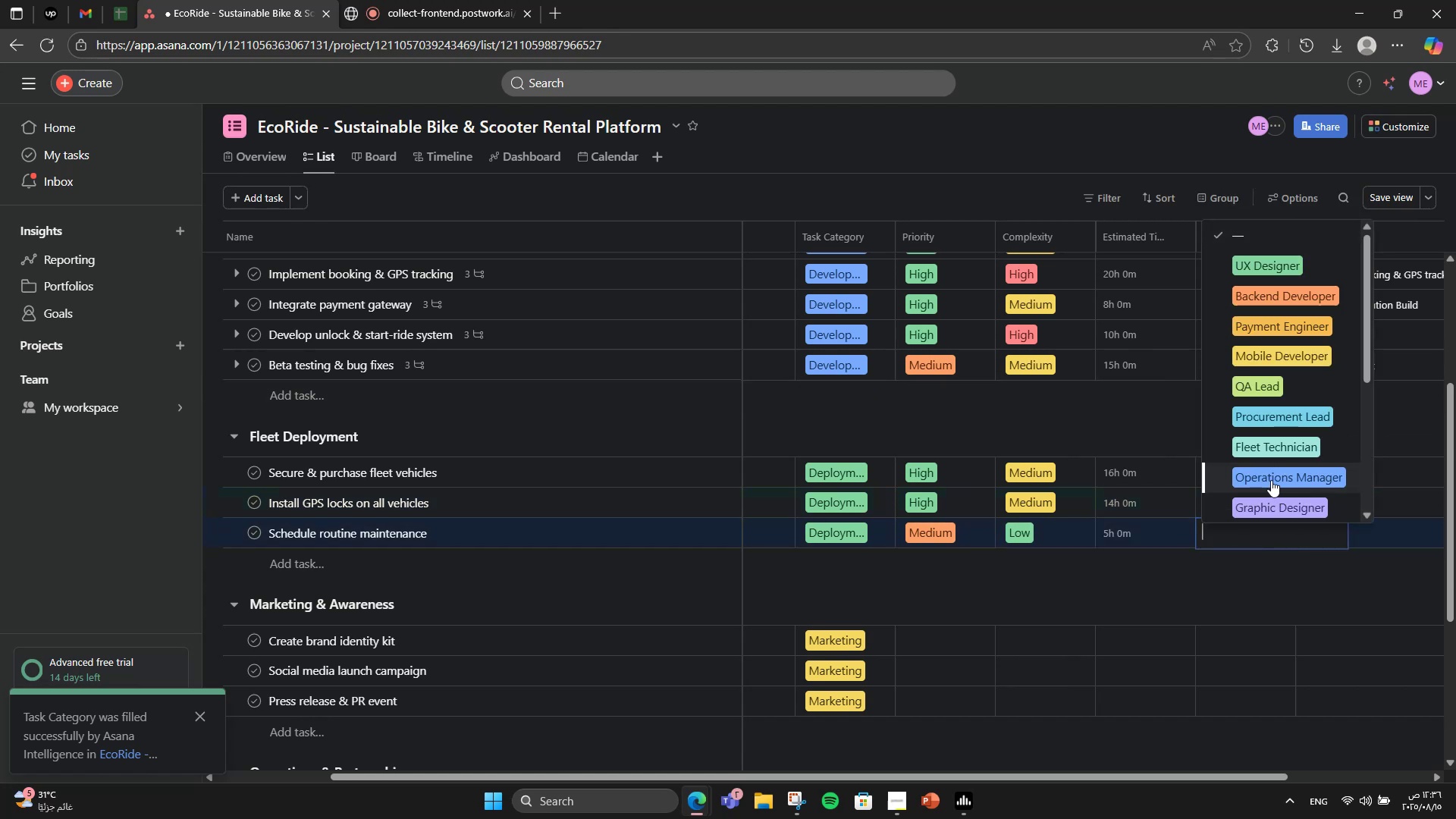 
left_click([1271, 480])
 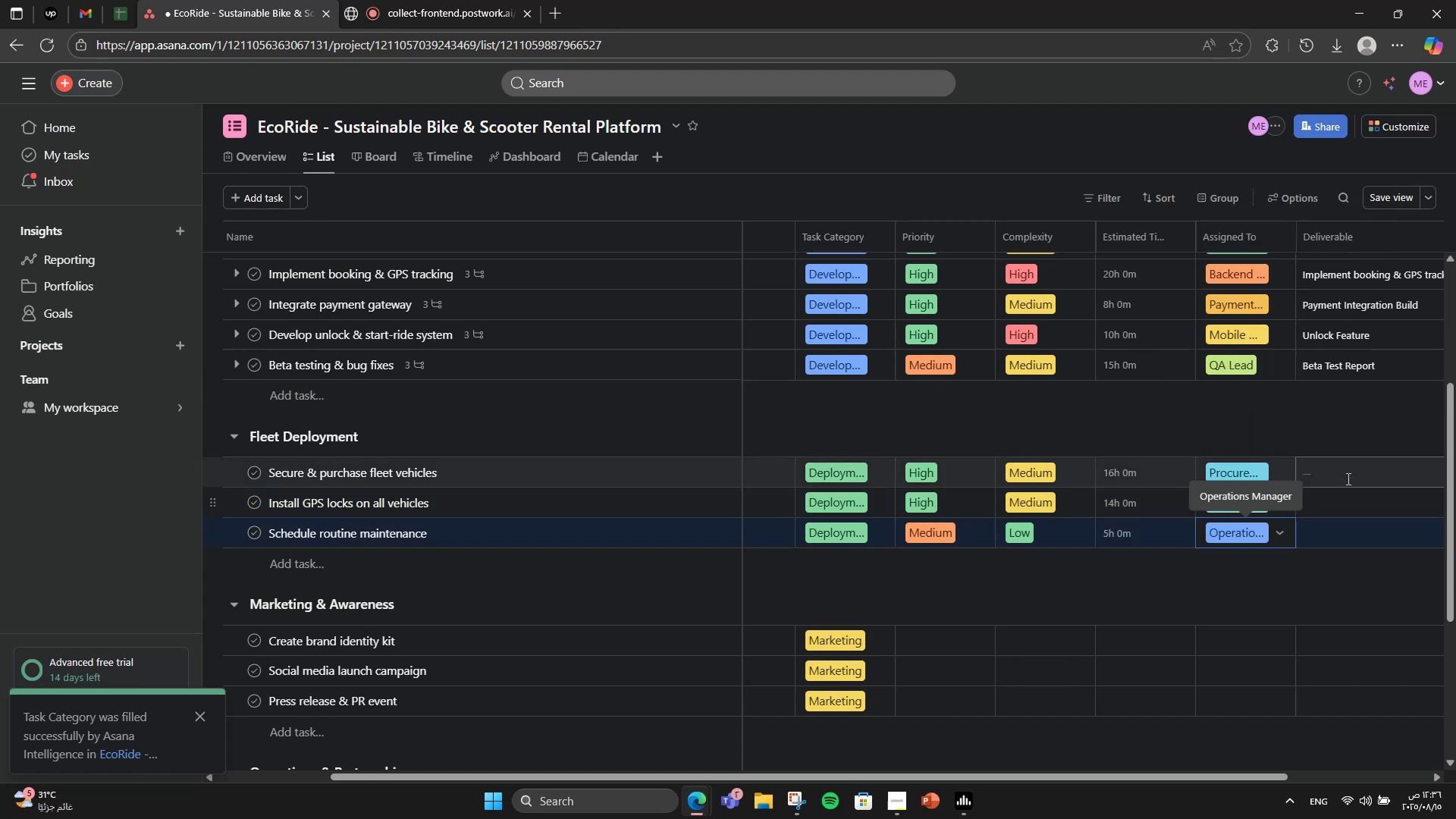 
left_click([1345, 477])
 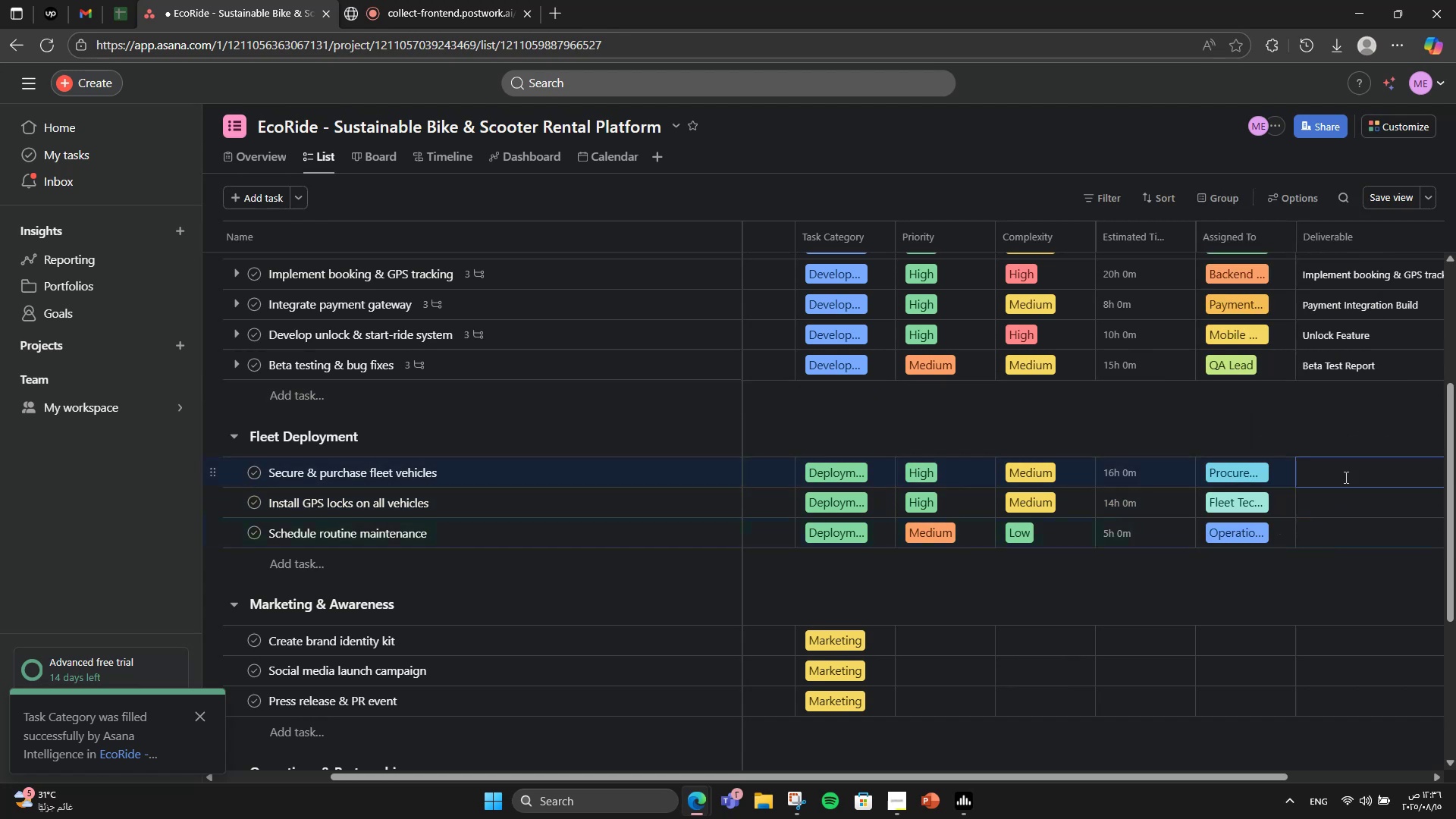 
key(Tab)
 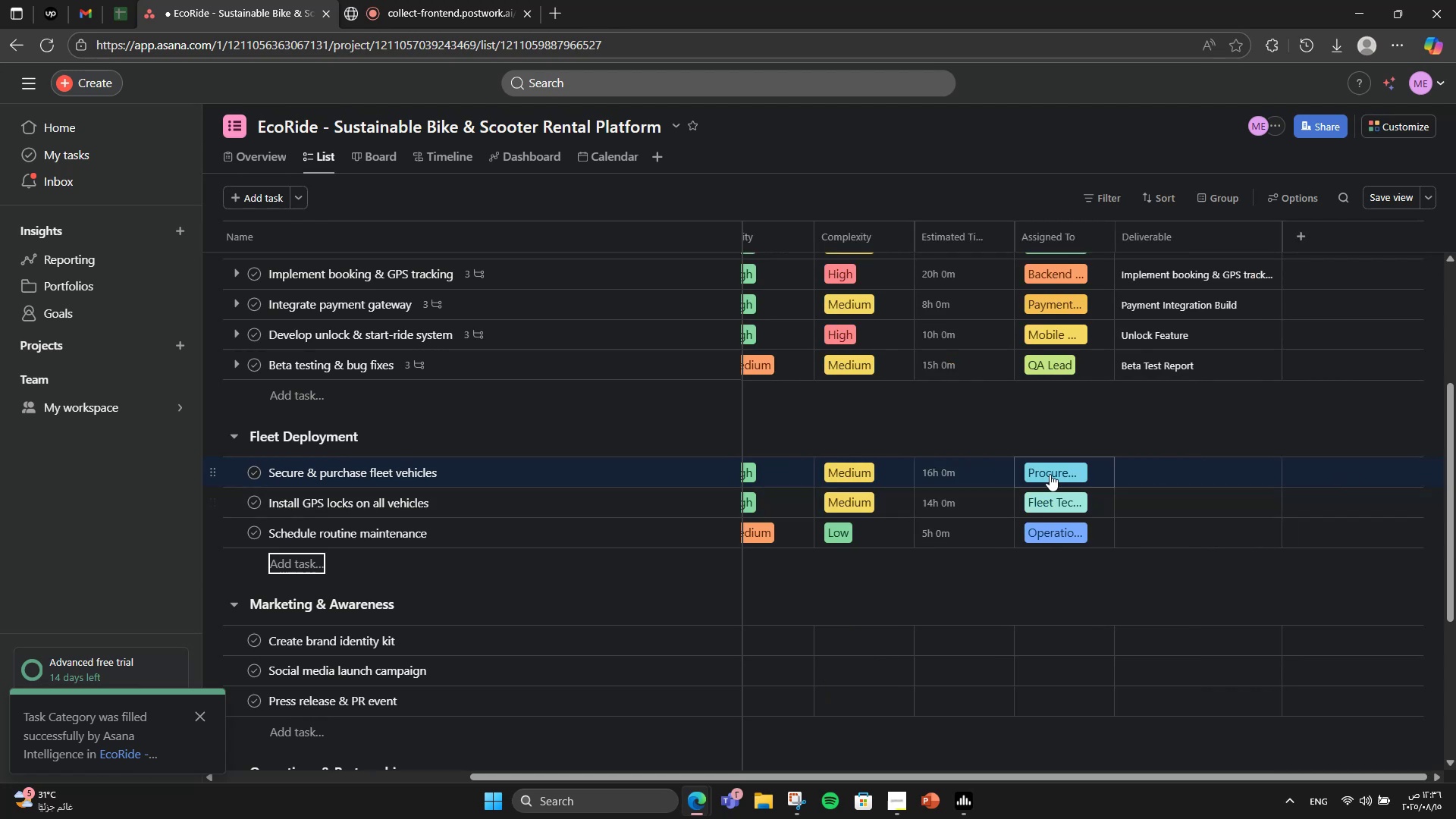 
left_click([1169, 462])
 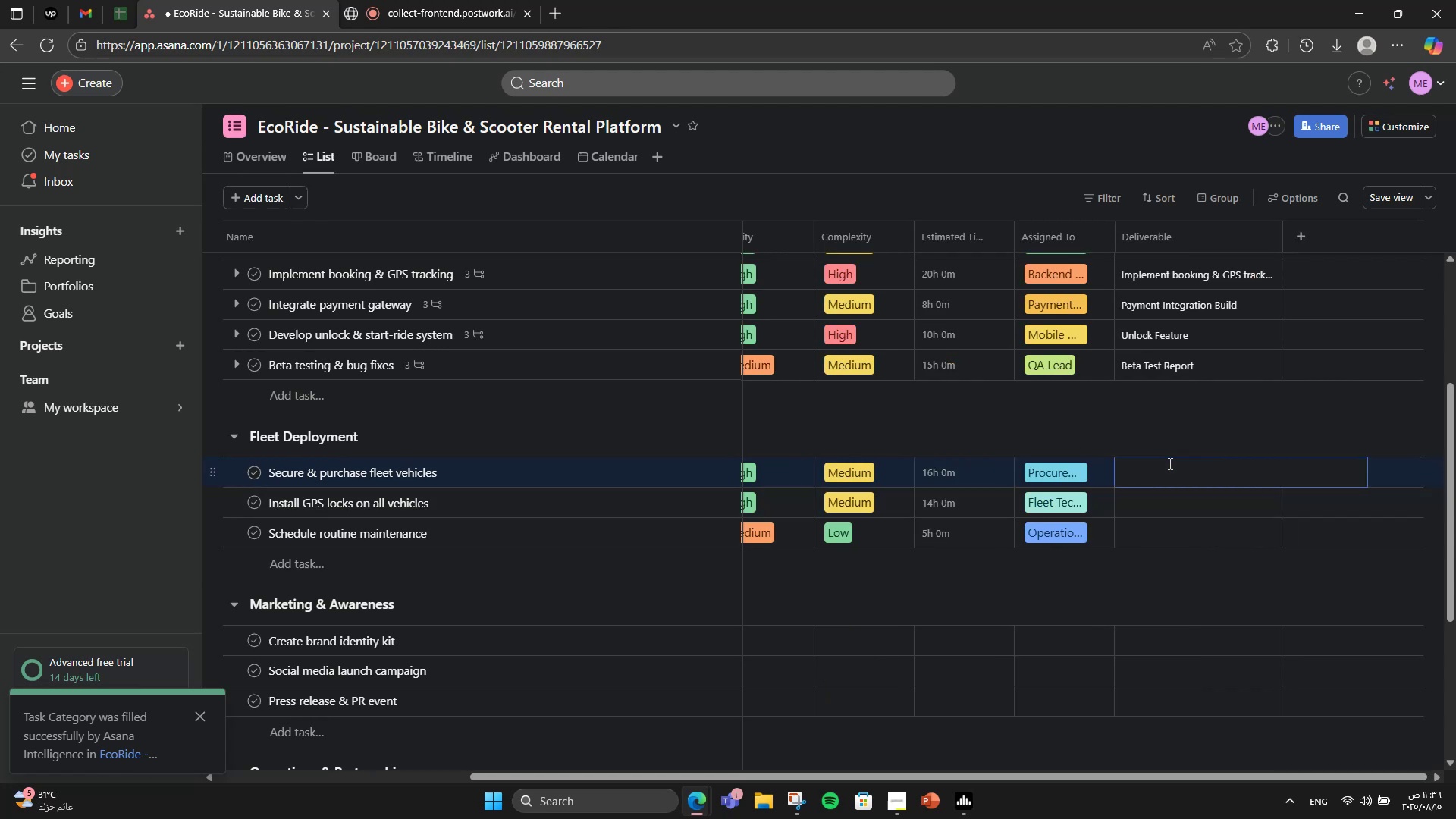 
type(Fleet Purchase)
 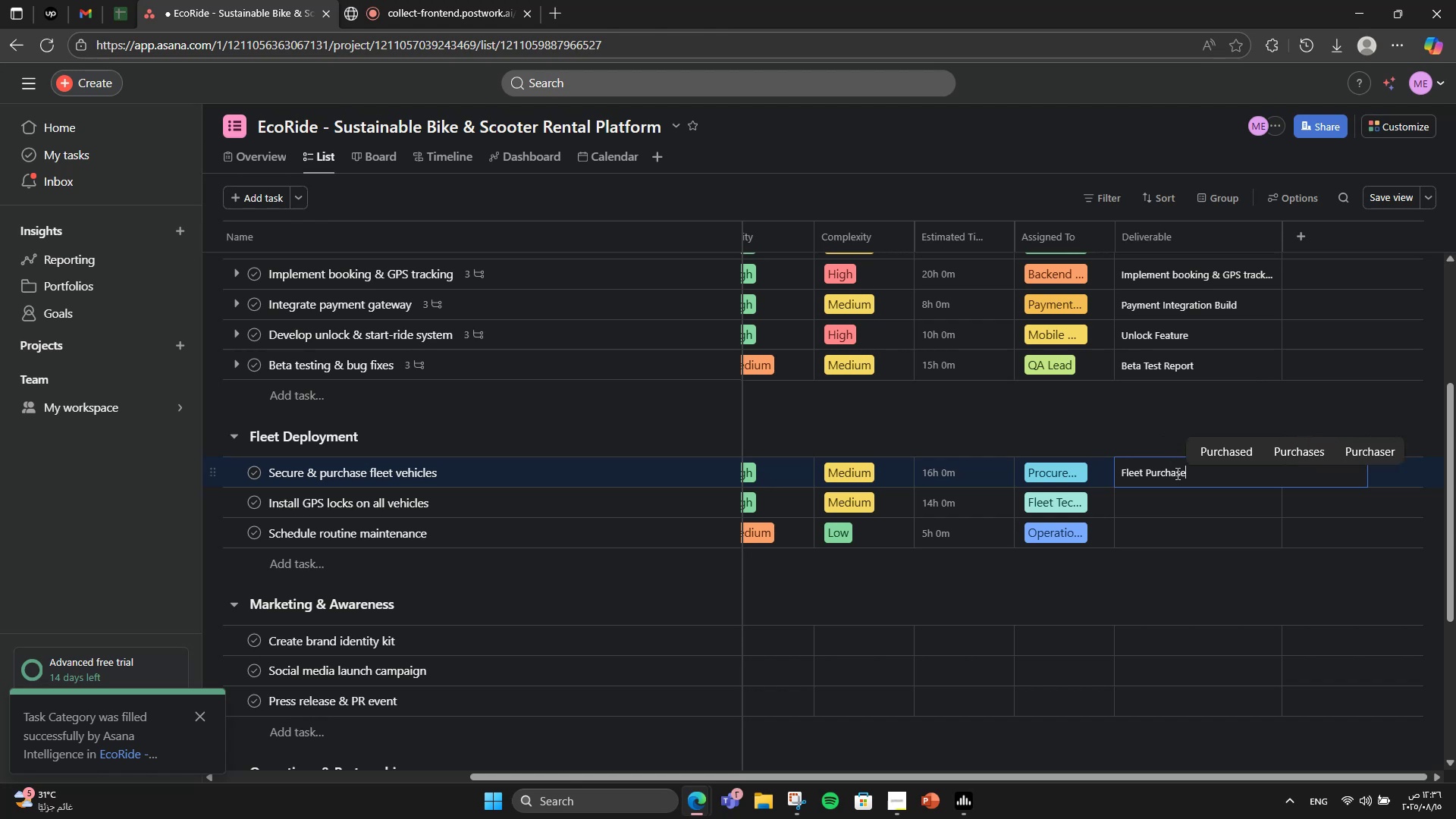 
left_click([1203, 495])
 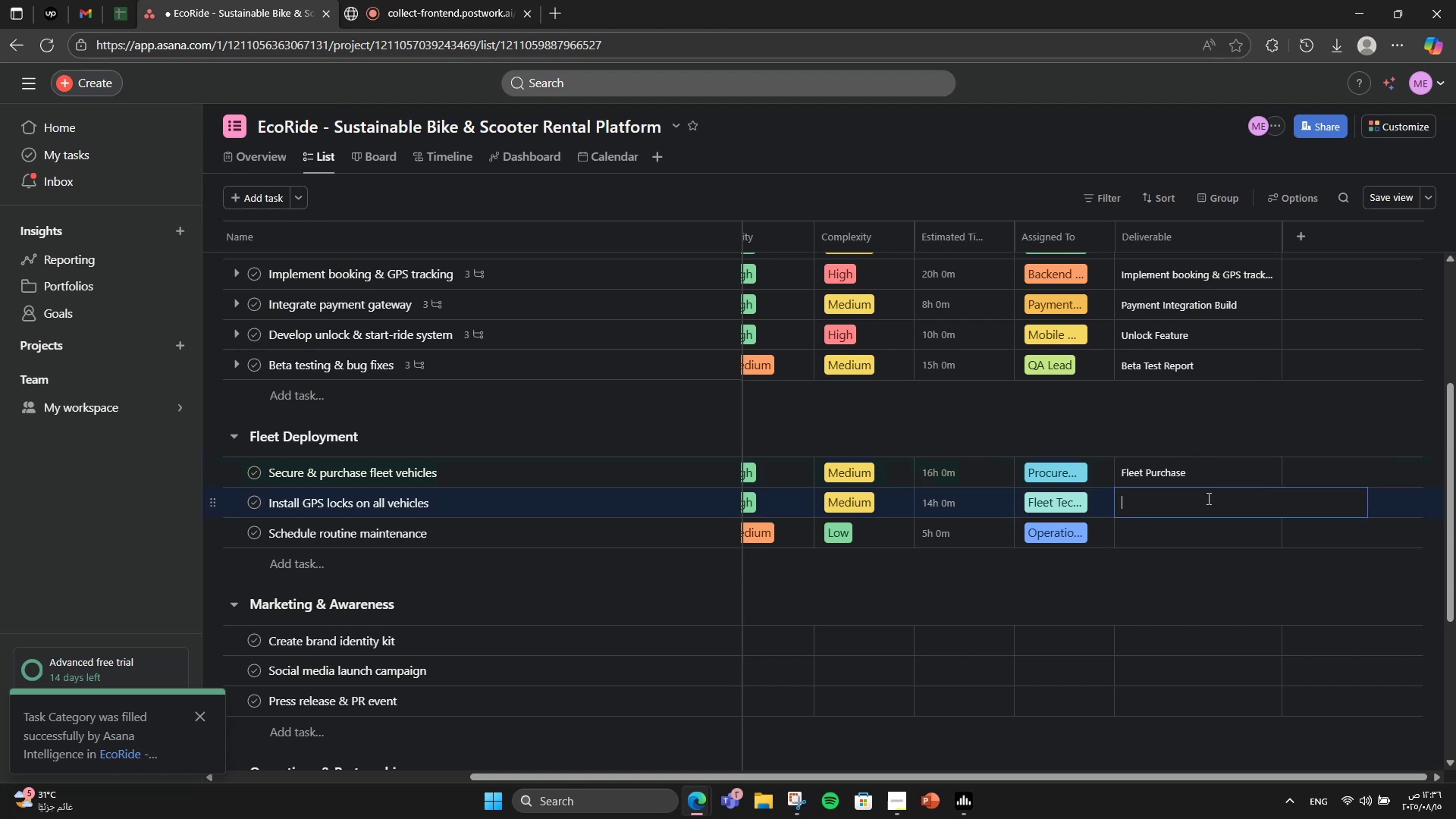 
left_click([1210, 486])
 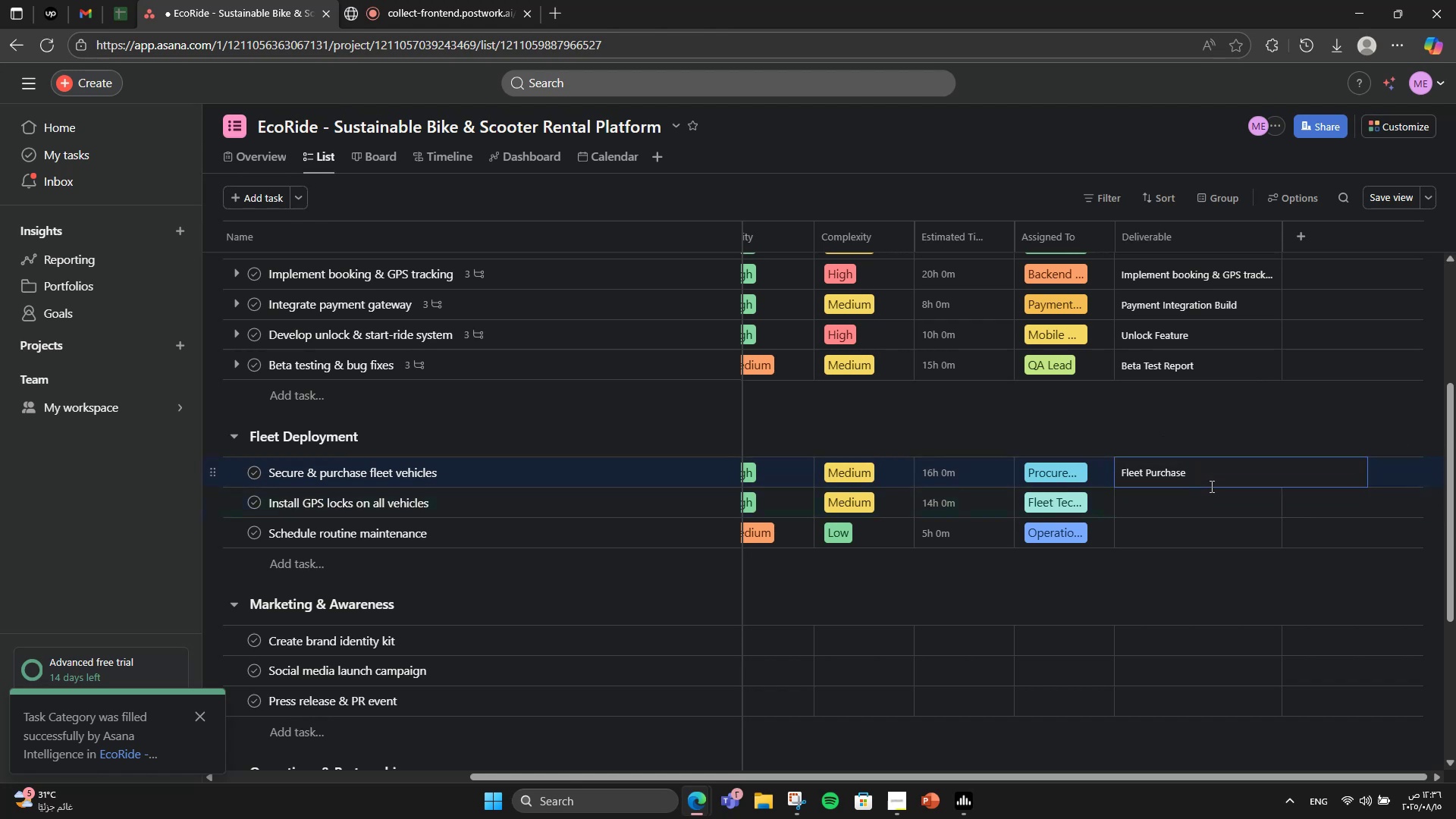 
type( Orders)
 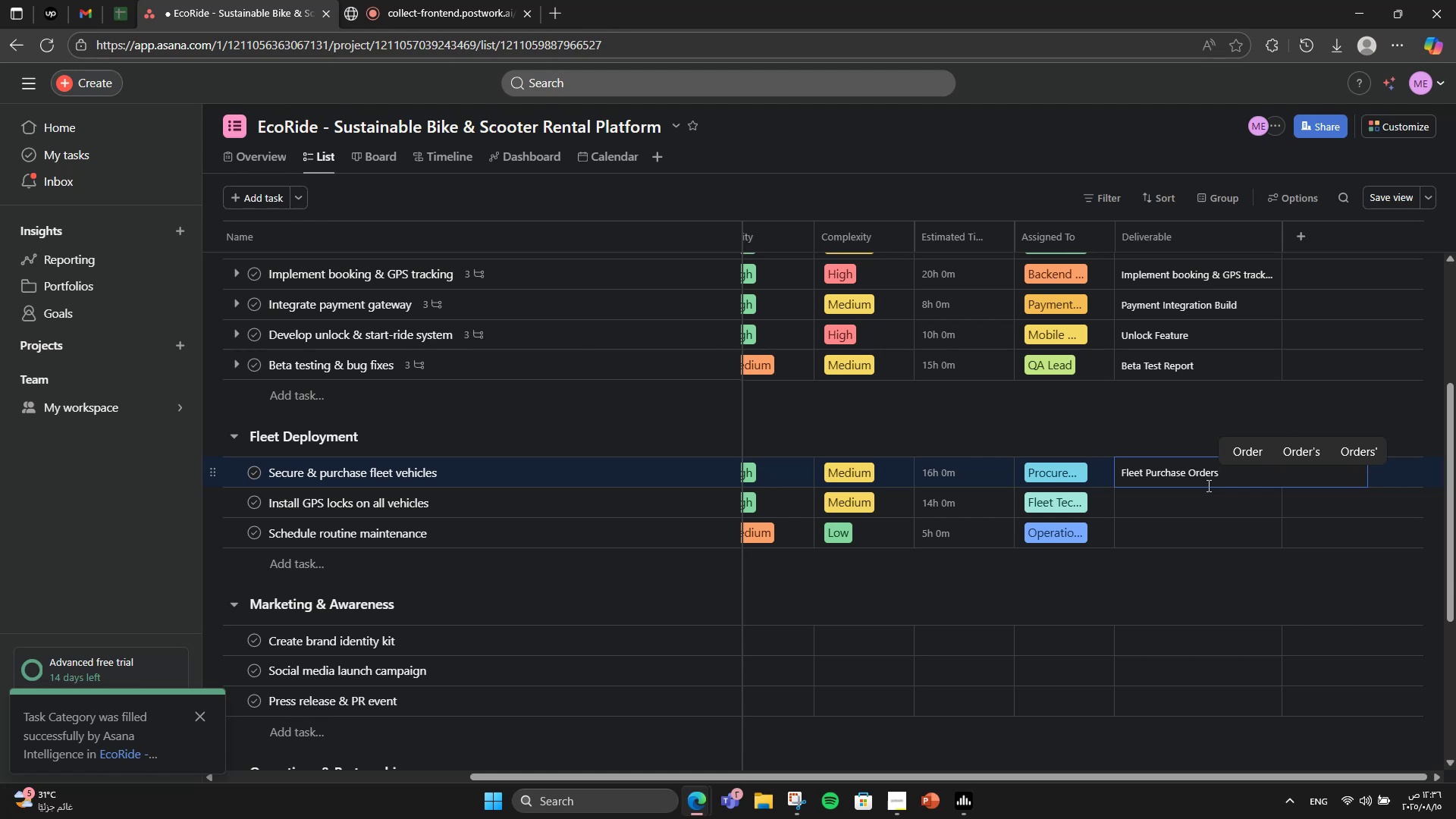 
left_click([1199, 495])
 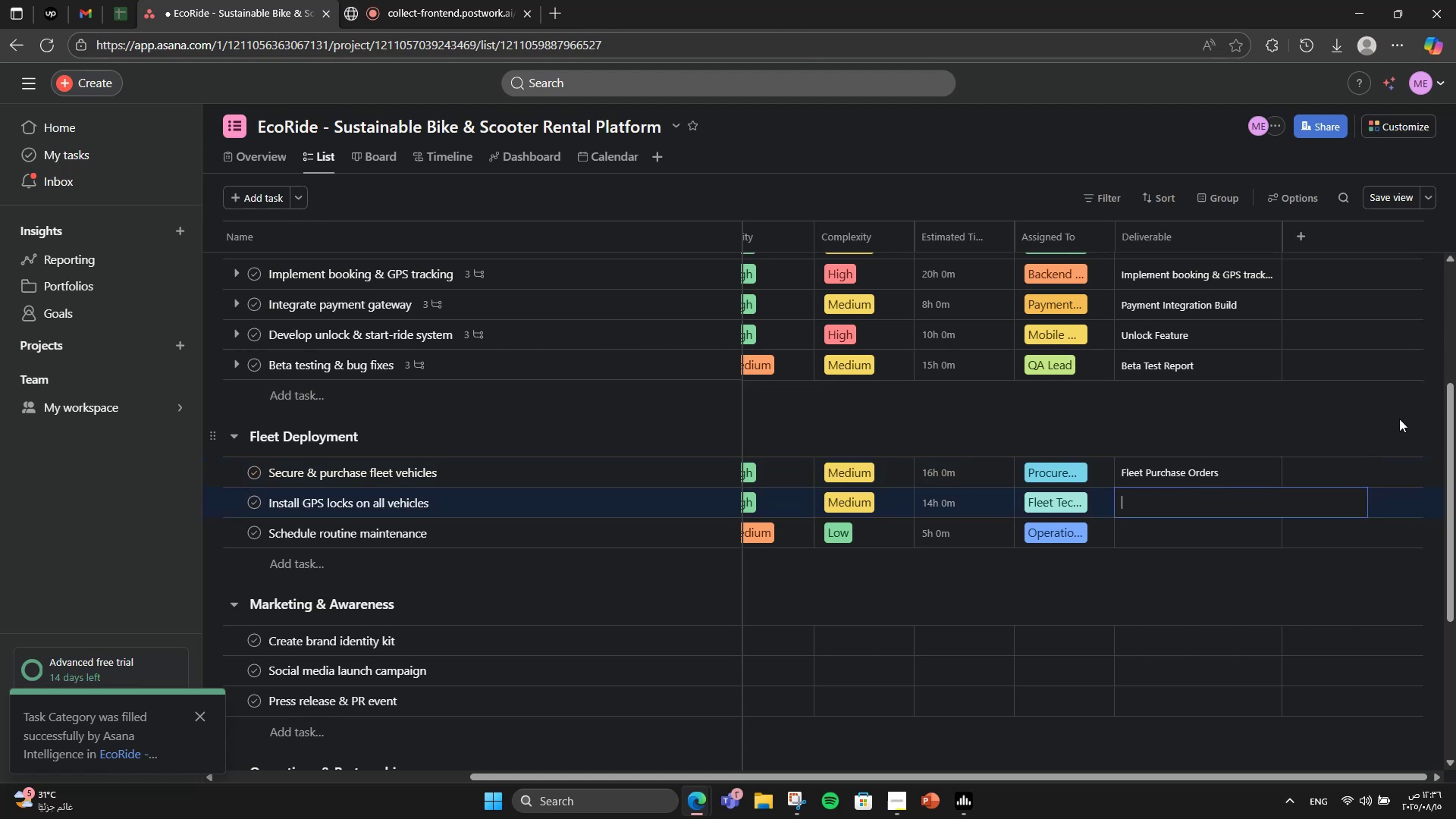 
type(GPS Lock Installation List)
 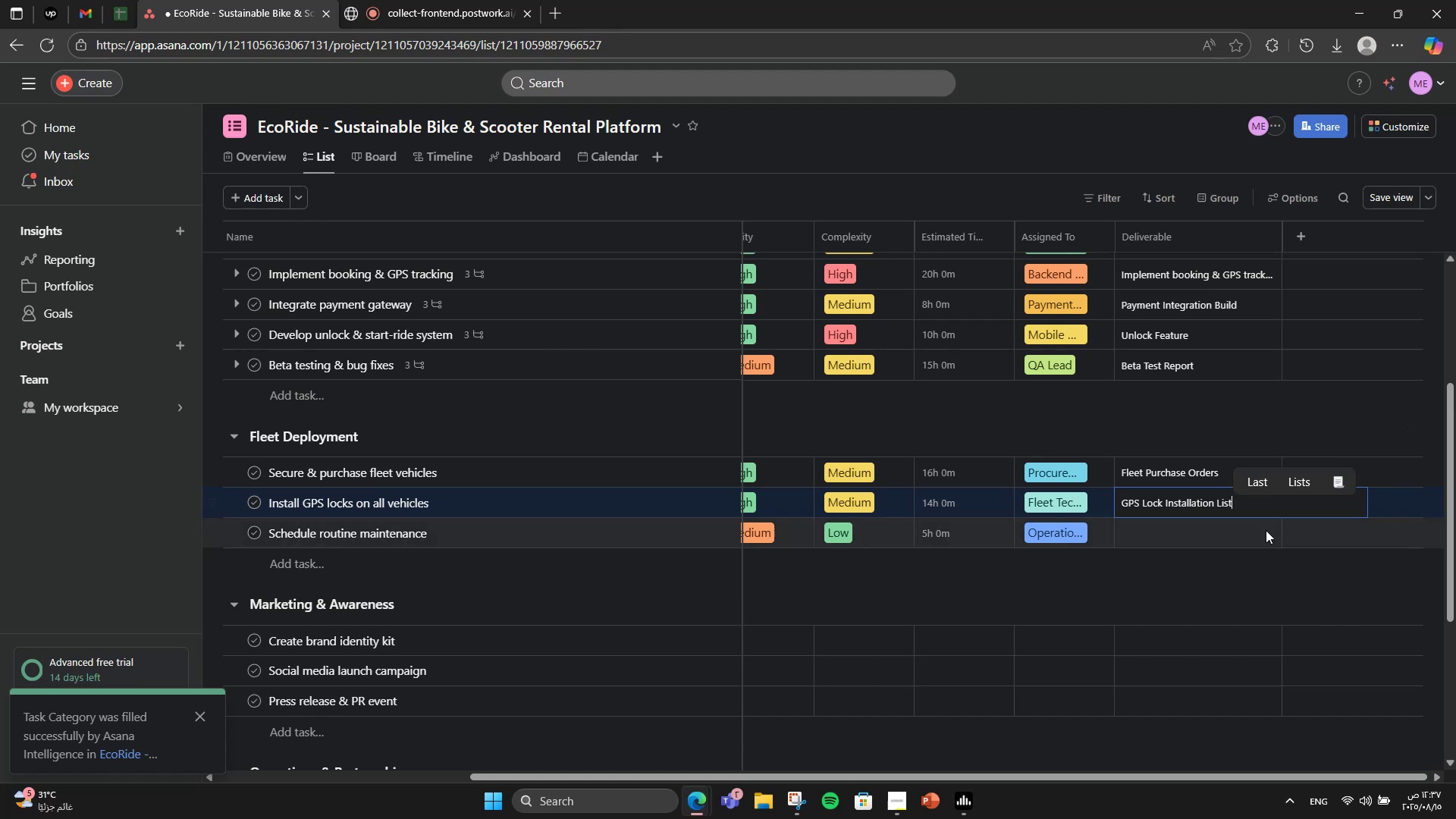 
left_click([1241, 544])
 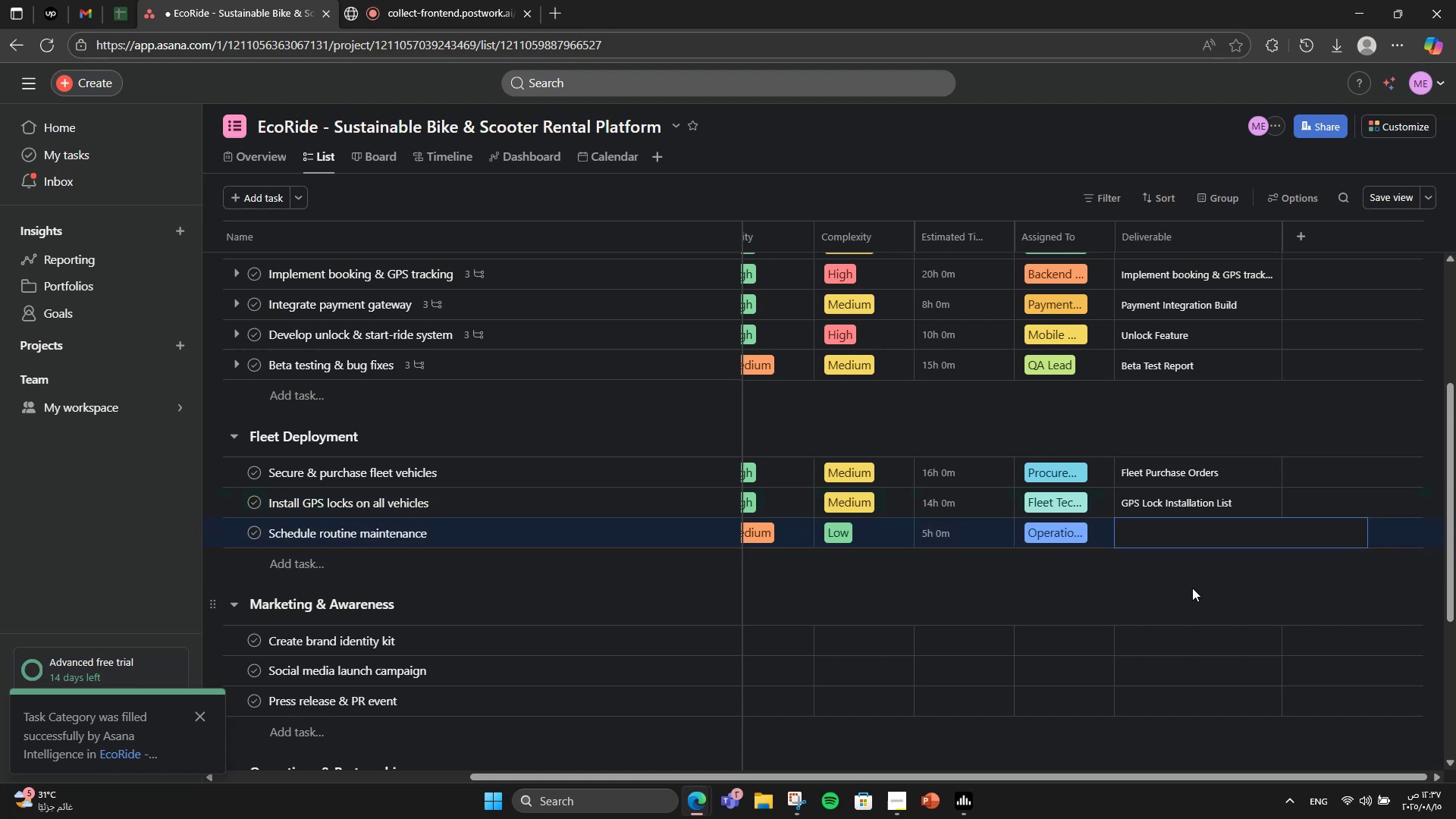 
type(Maintenance Schedule)
 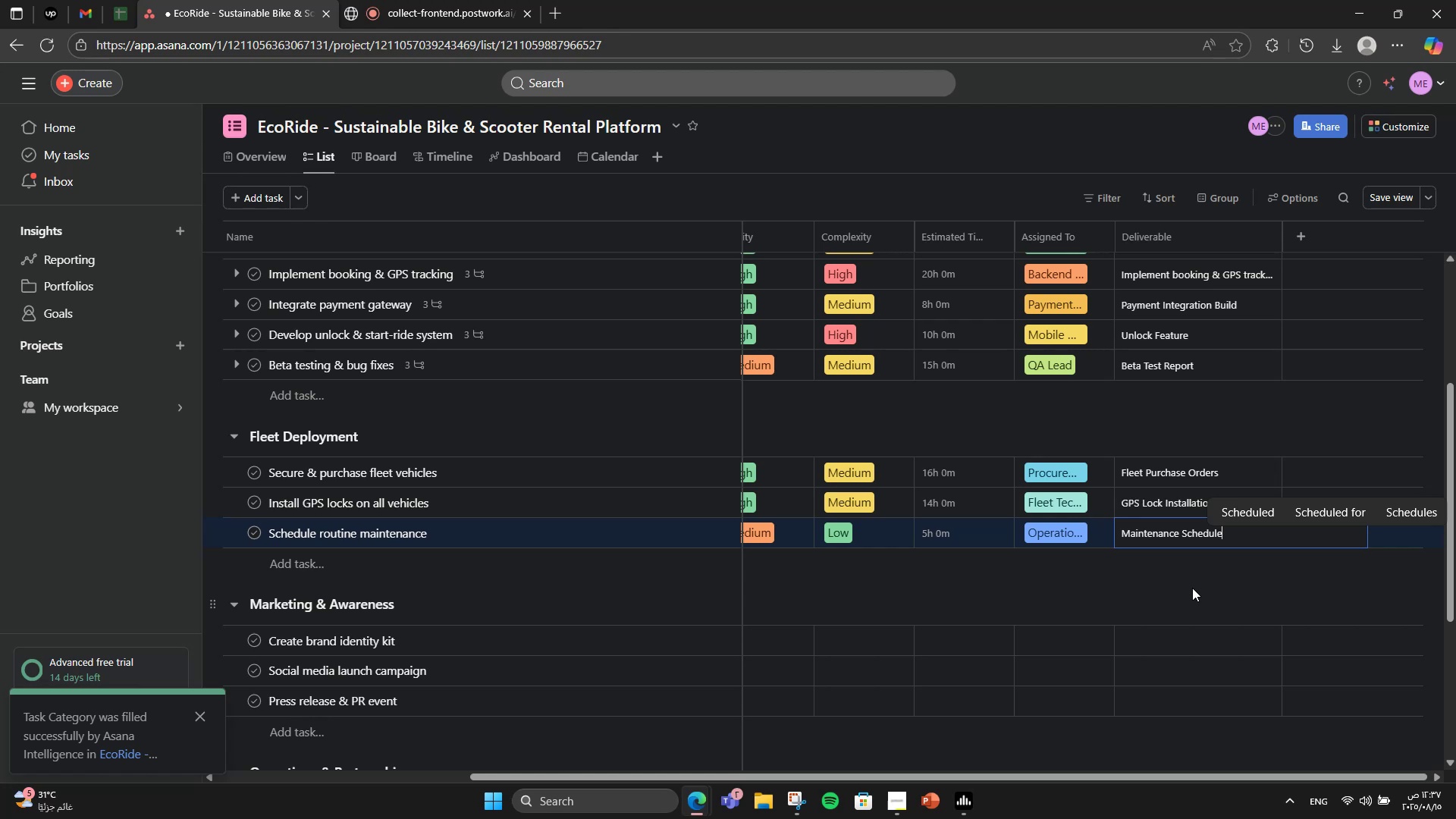 
wait(5.8)
 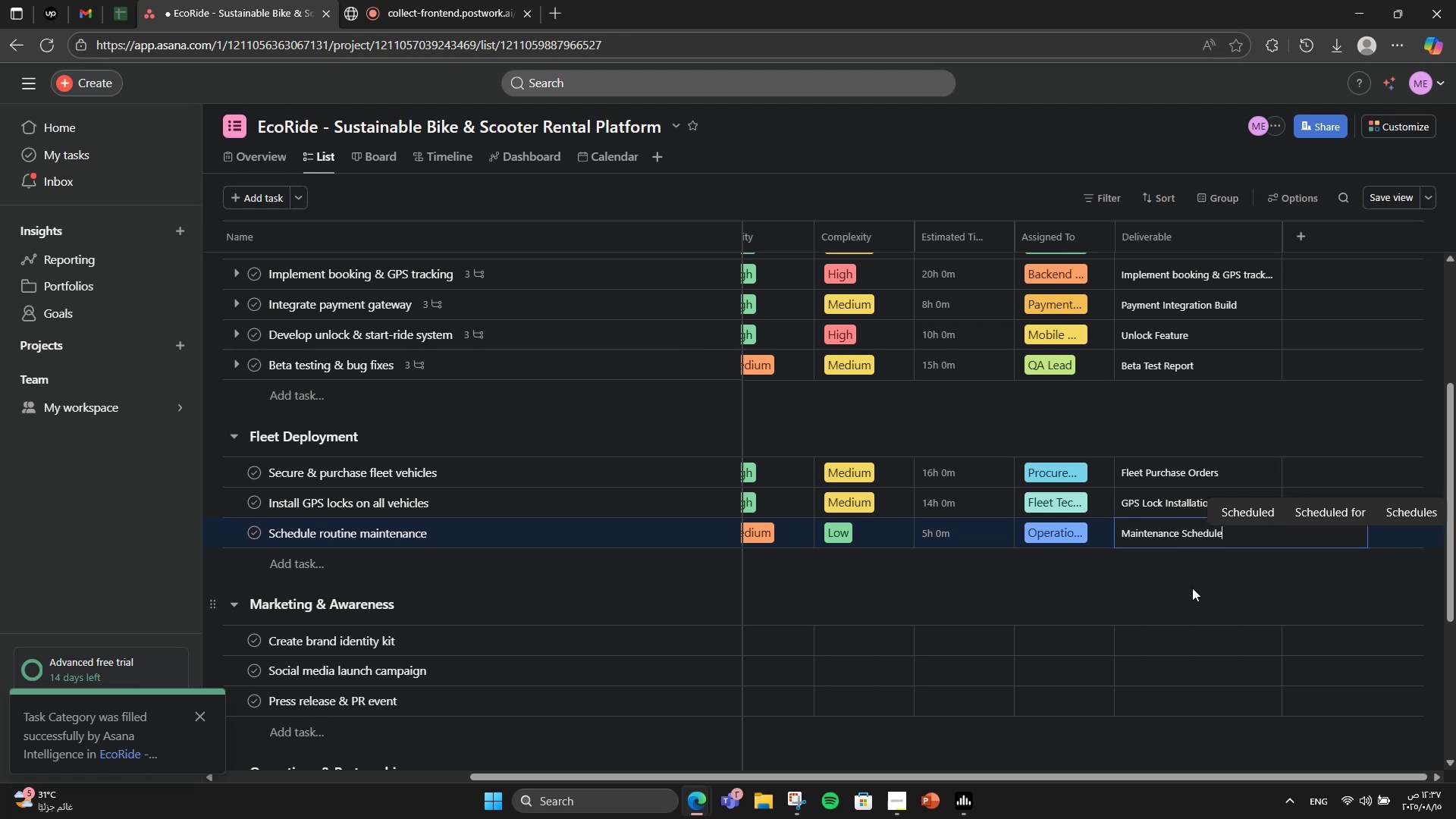 
left_click([551, 525])
 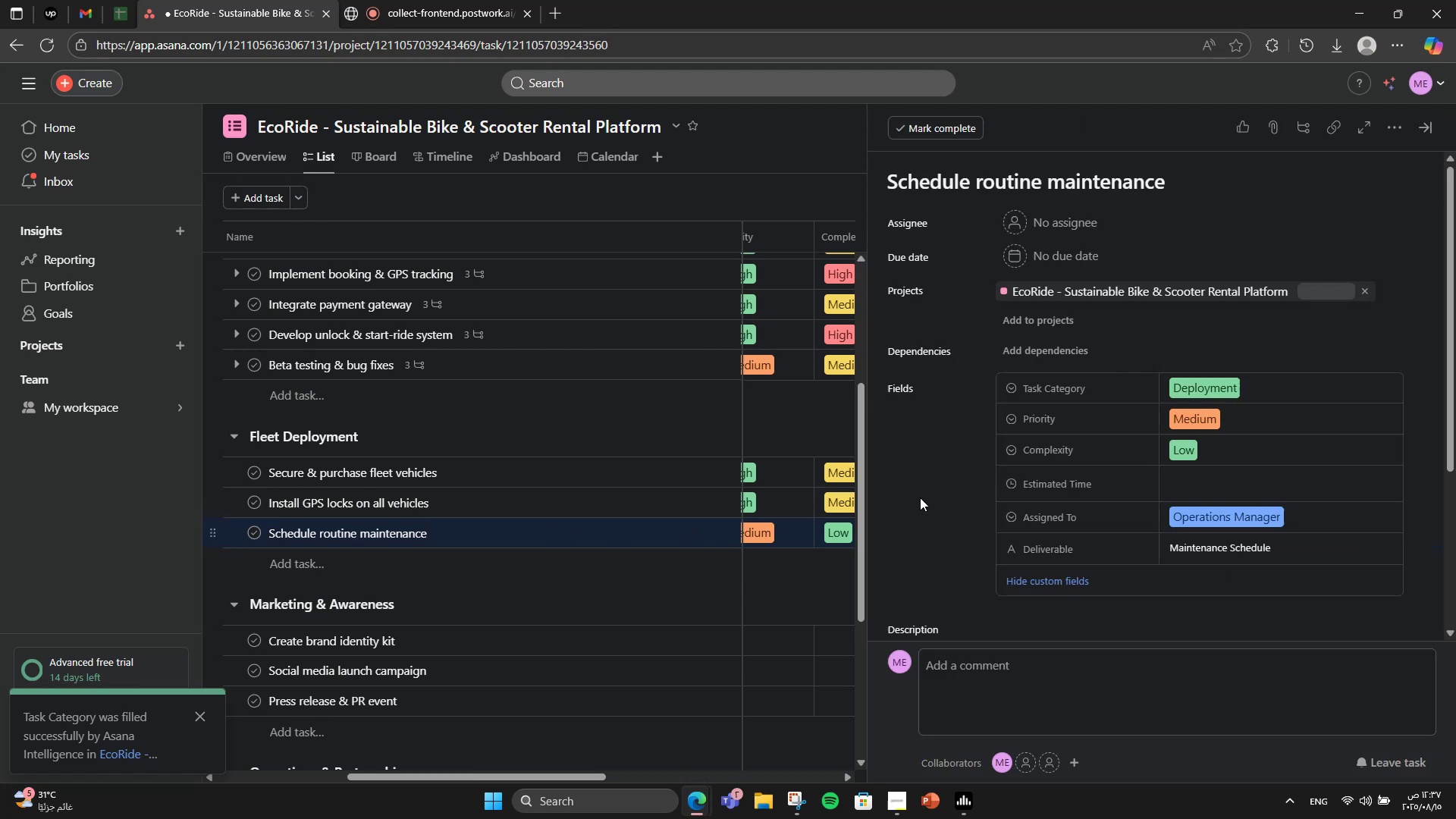 
scroll: coordinate [1111, 573], scroll_direction: down, amount: 3.0
 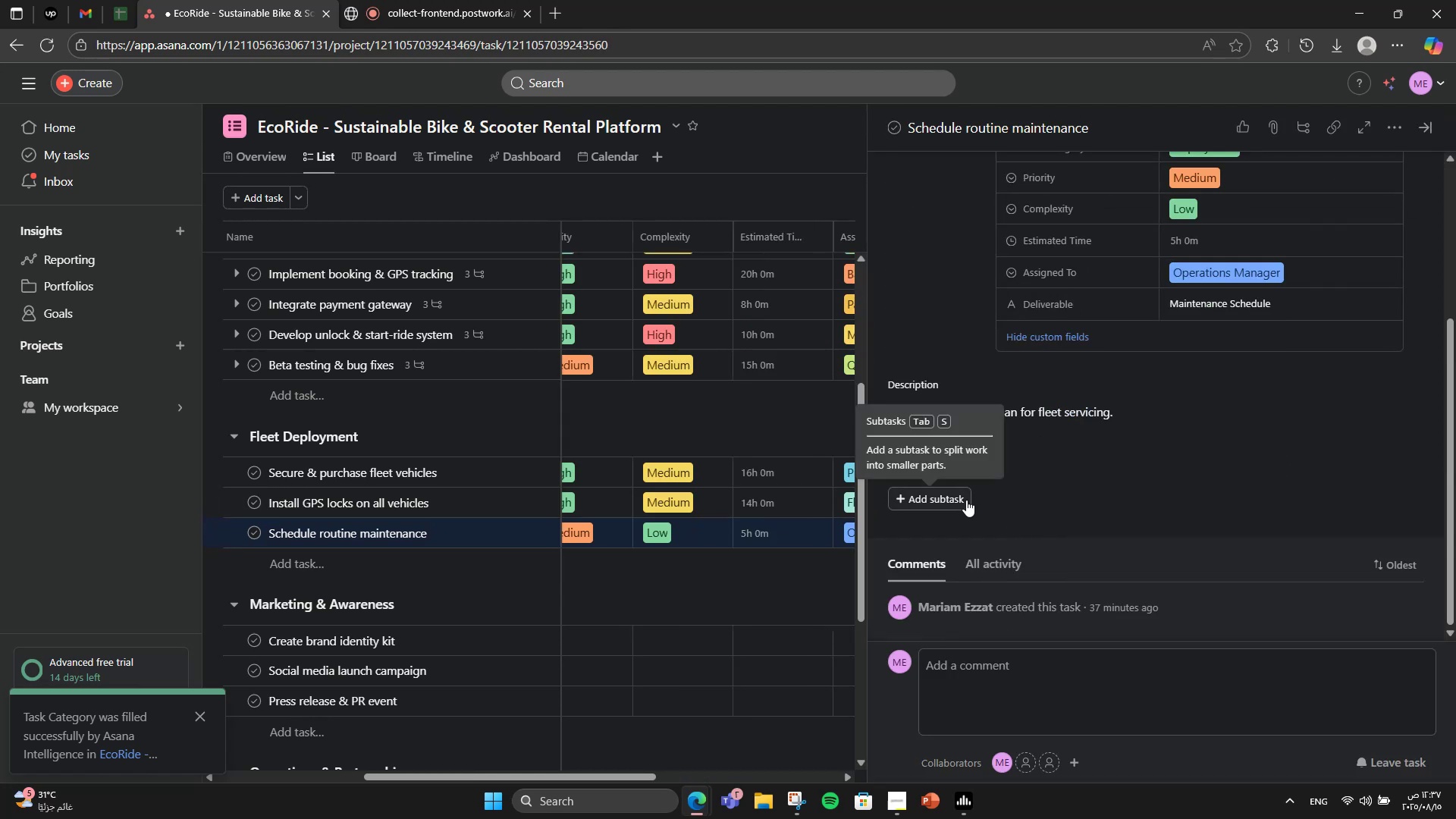 
left_click([966, 500])
 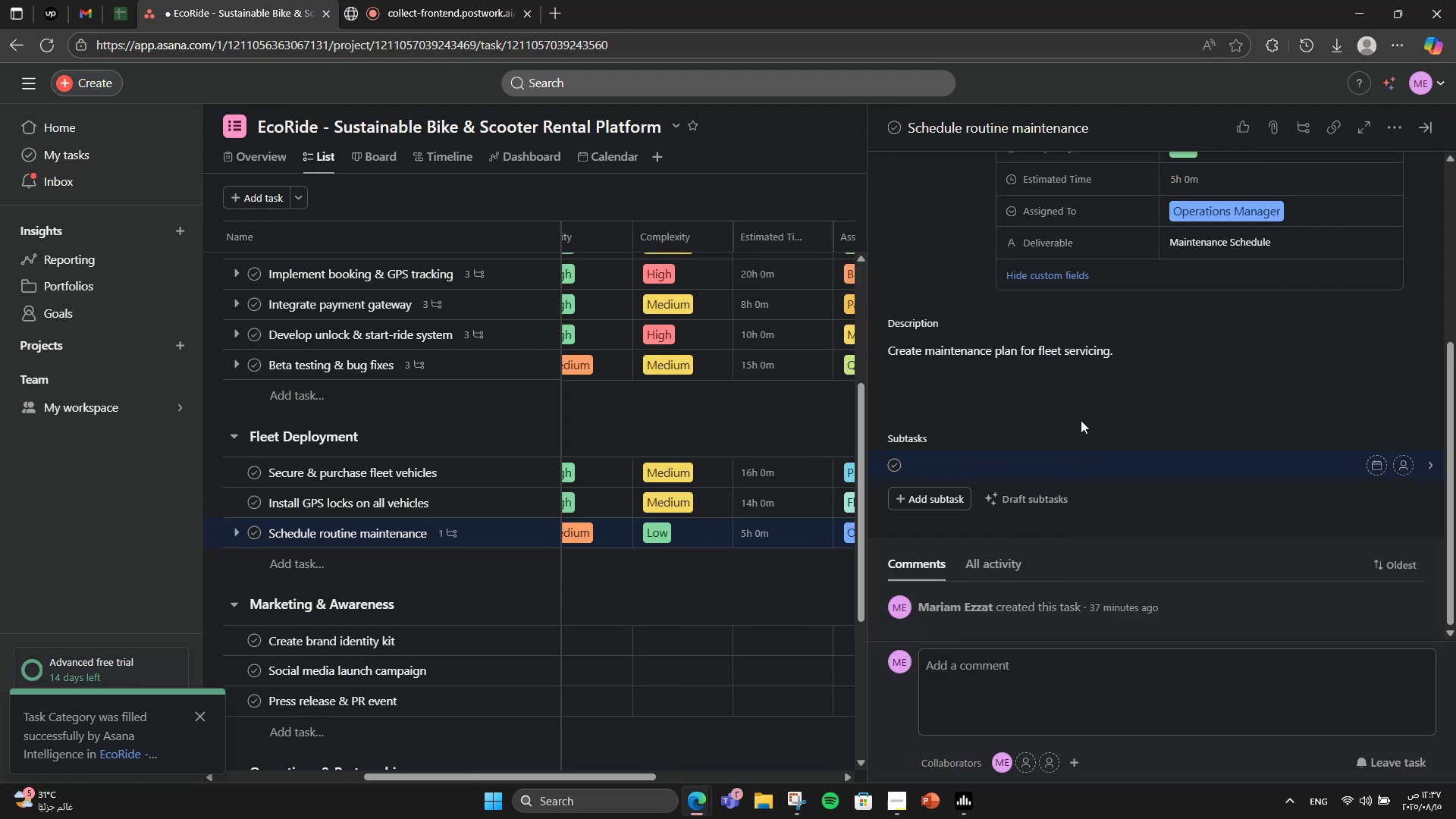 
type(Define services intervals)
 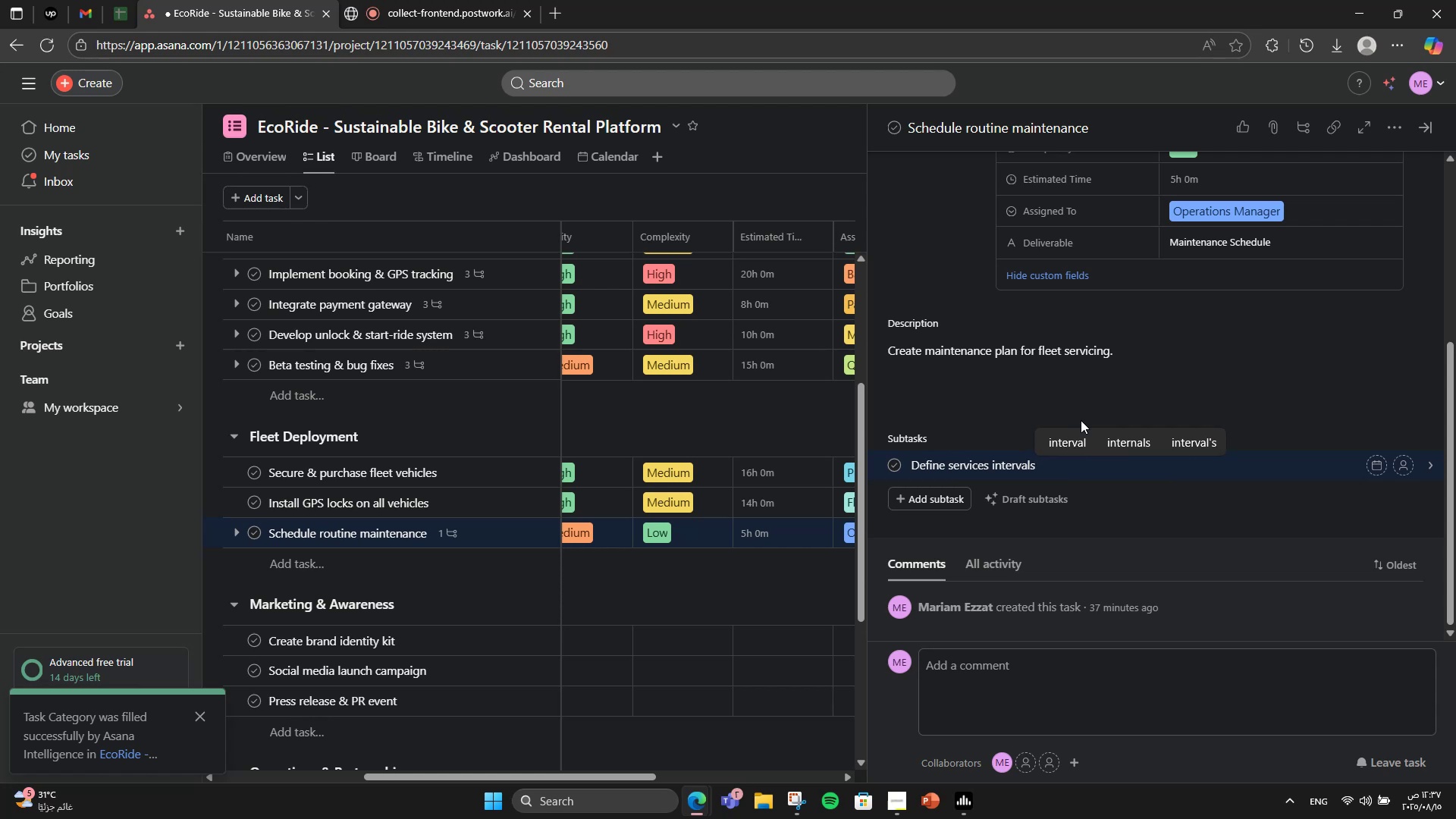 
key(Enter)
 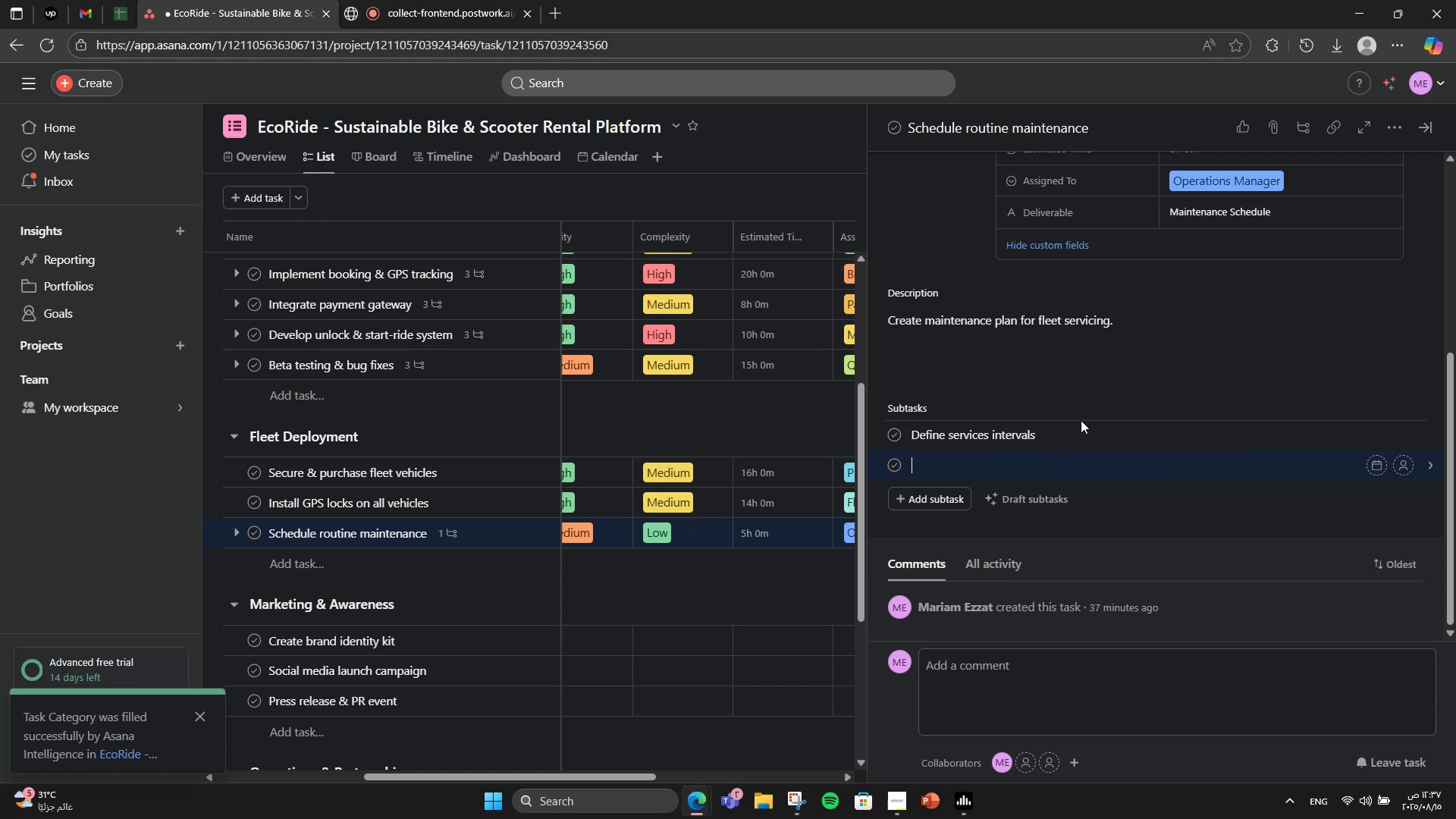 
type(S)
key(Backspace)
type(Assign technicians)
 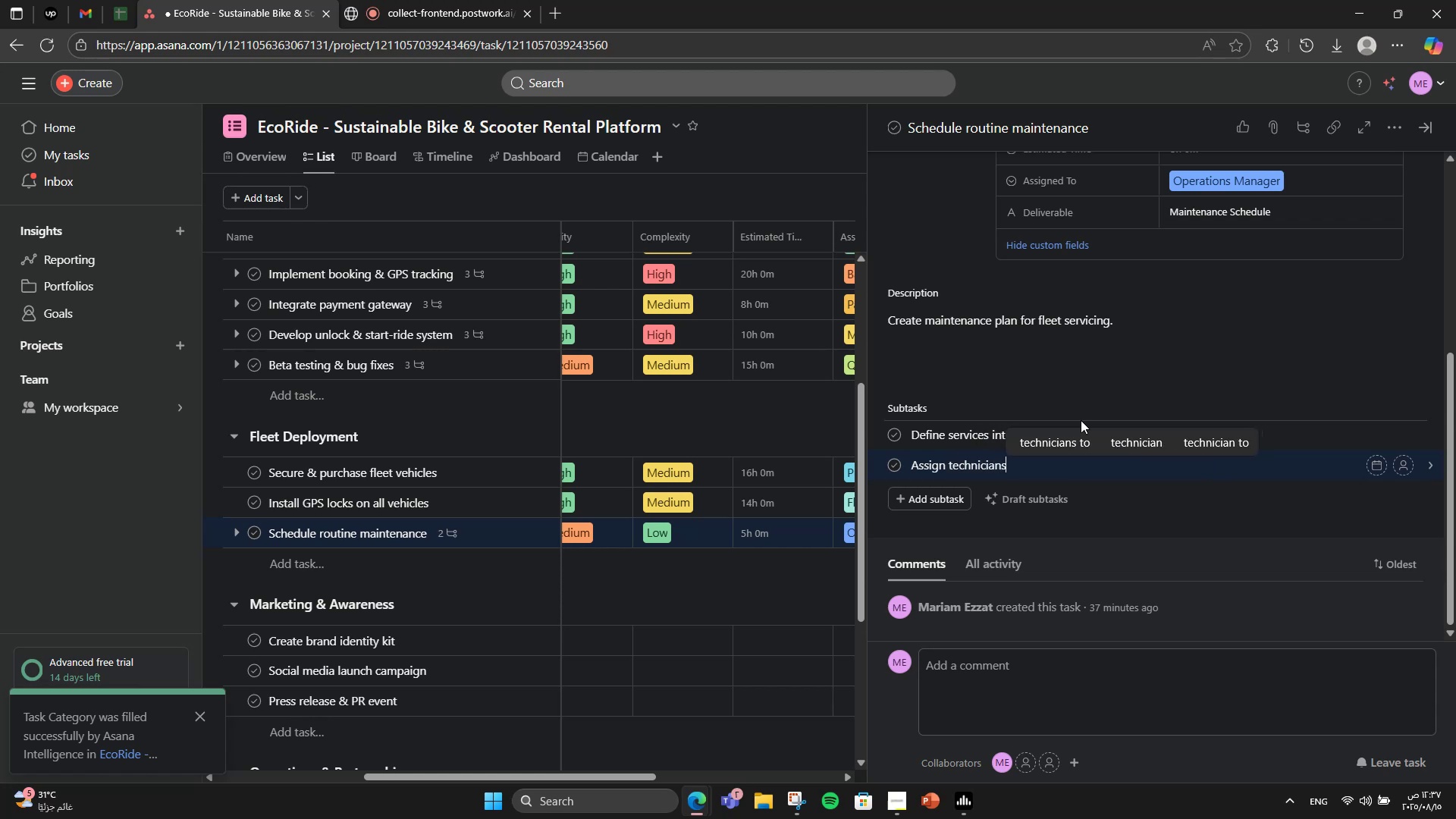 
key(Enter)
 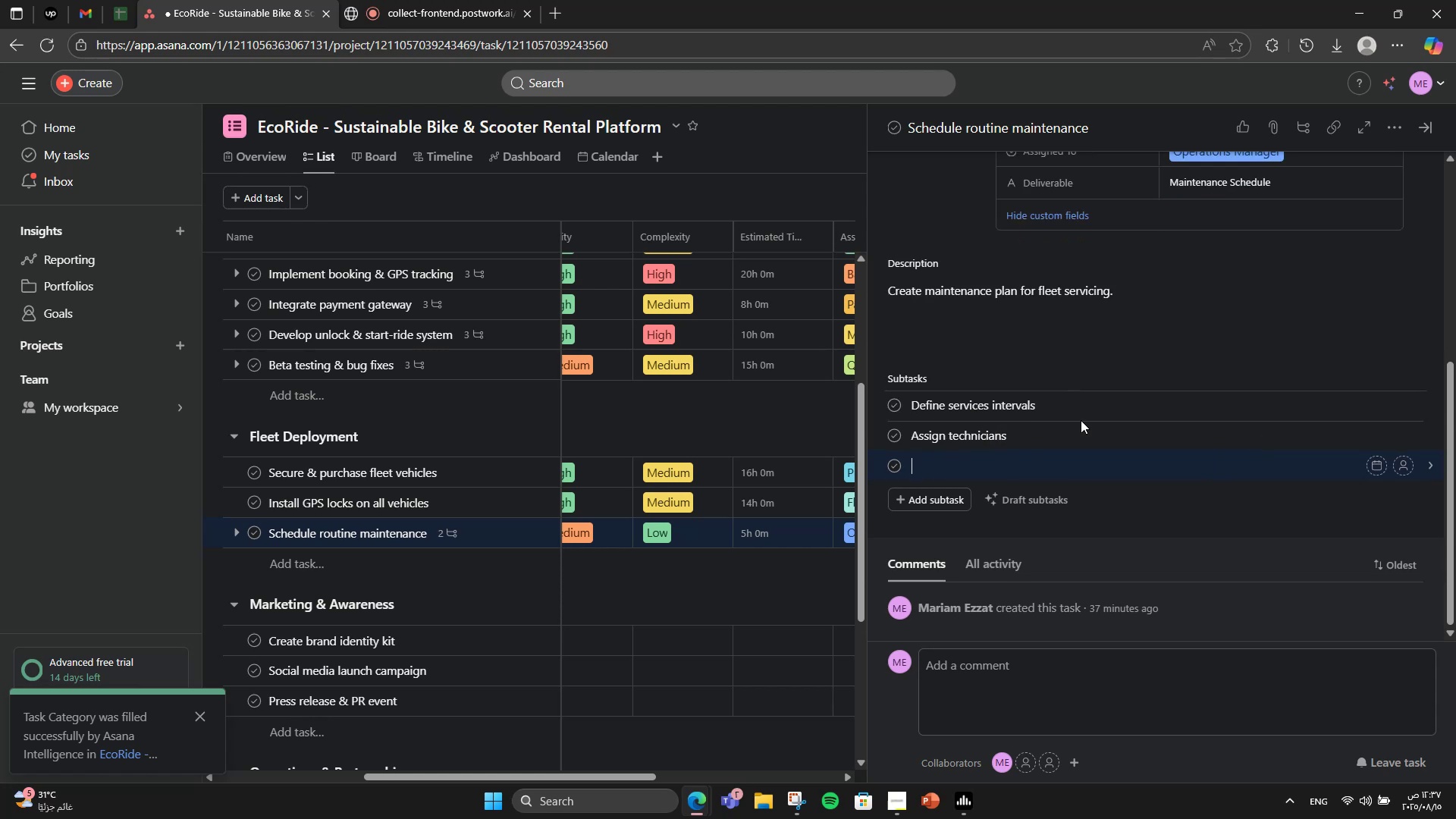 
type(Document process)
 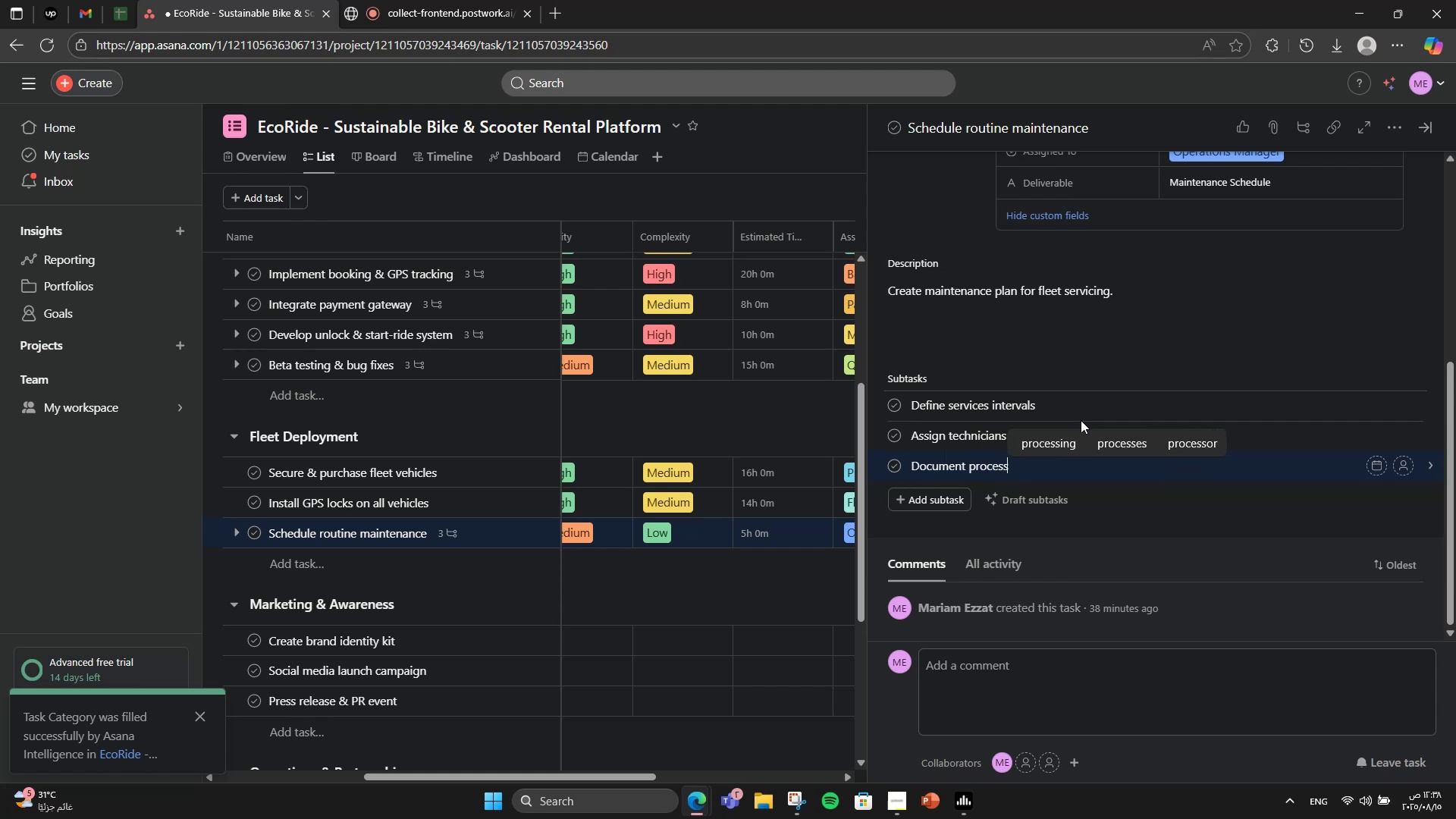 
scroll: coordinate [1081, 420], scroll_direction: up, amount: 2.0
 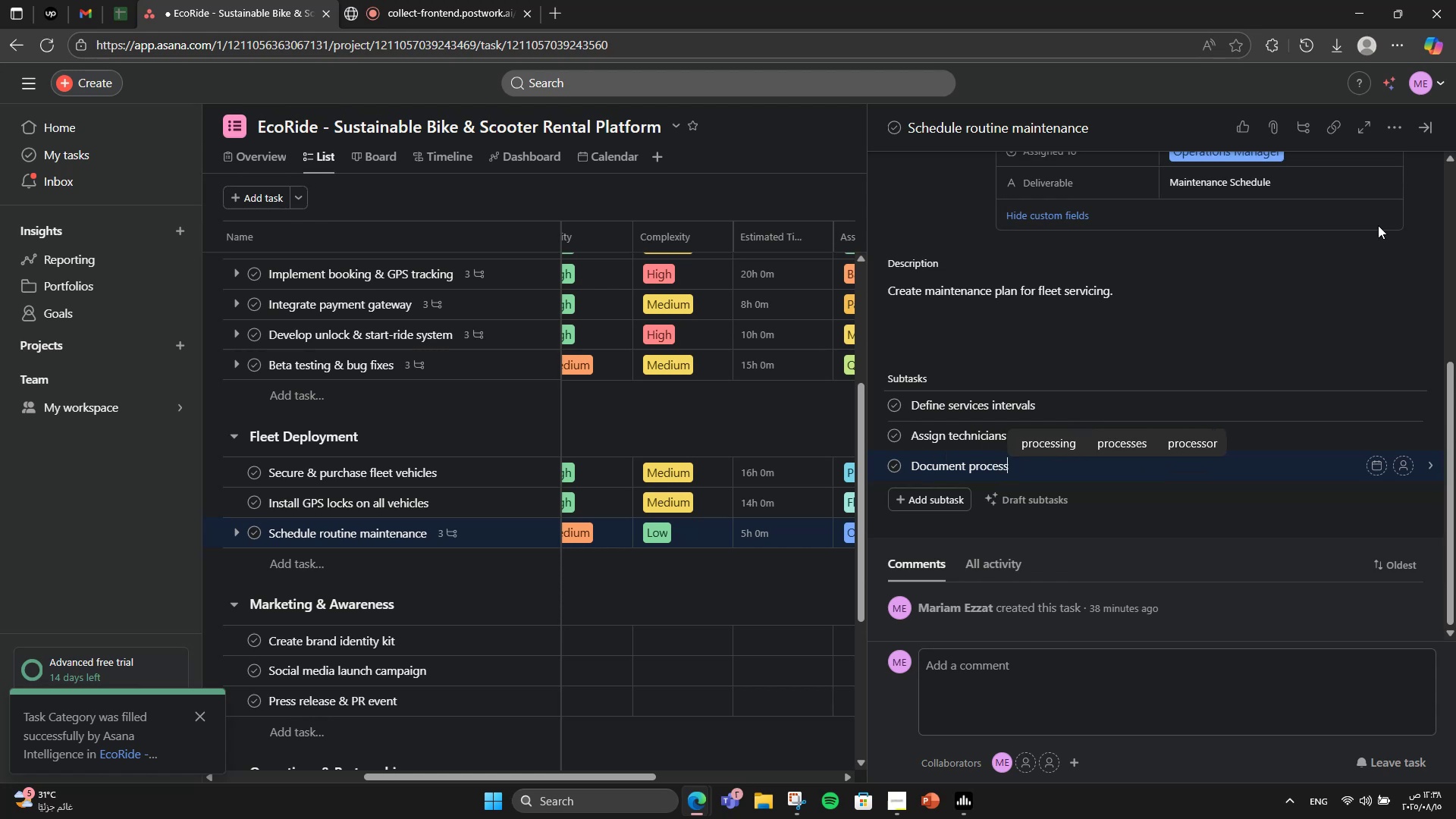 
left_click([1392, 248])
 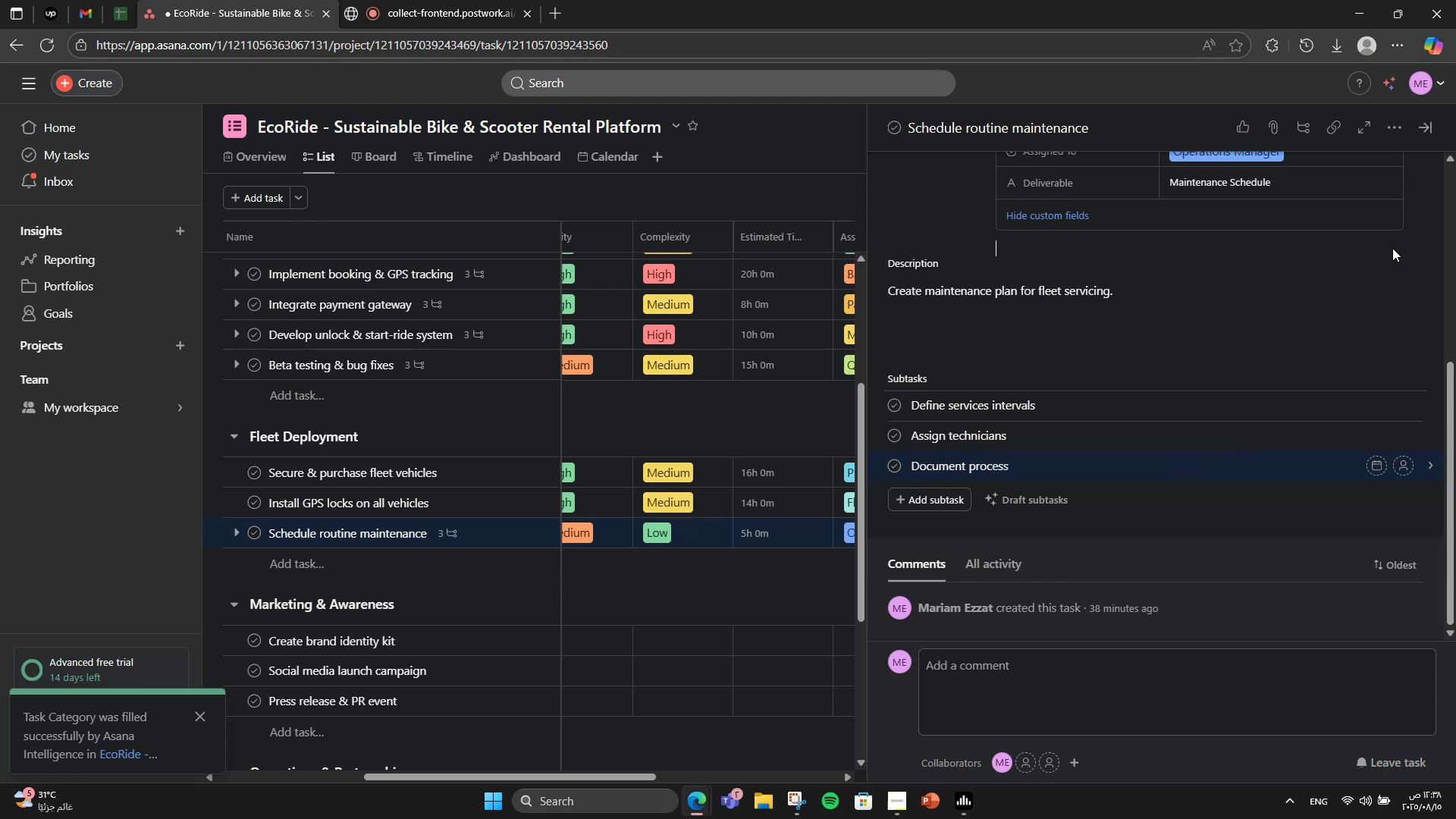 
scroll: coordinate [1392, 248], scroll_direction: up, amount: 3.0
 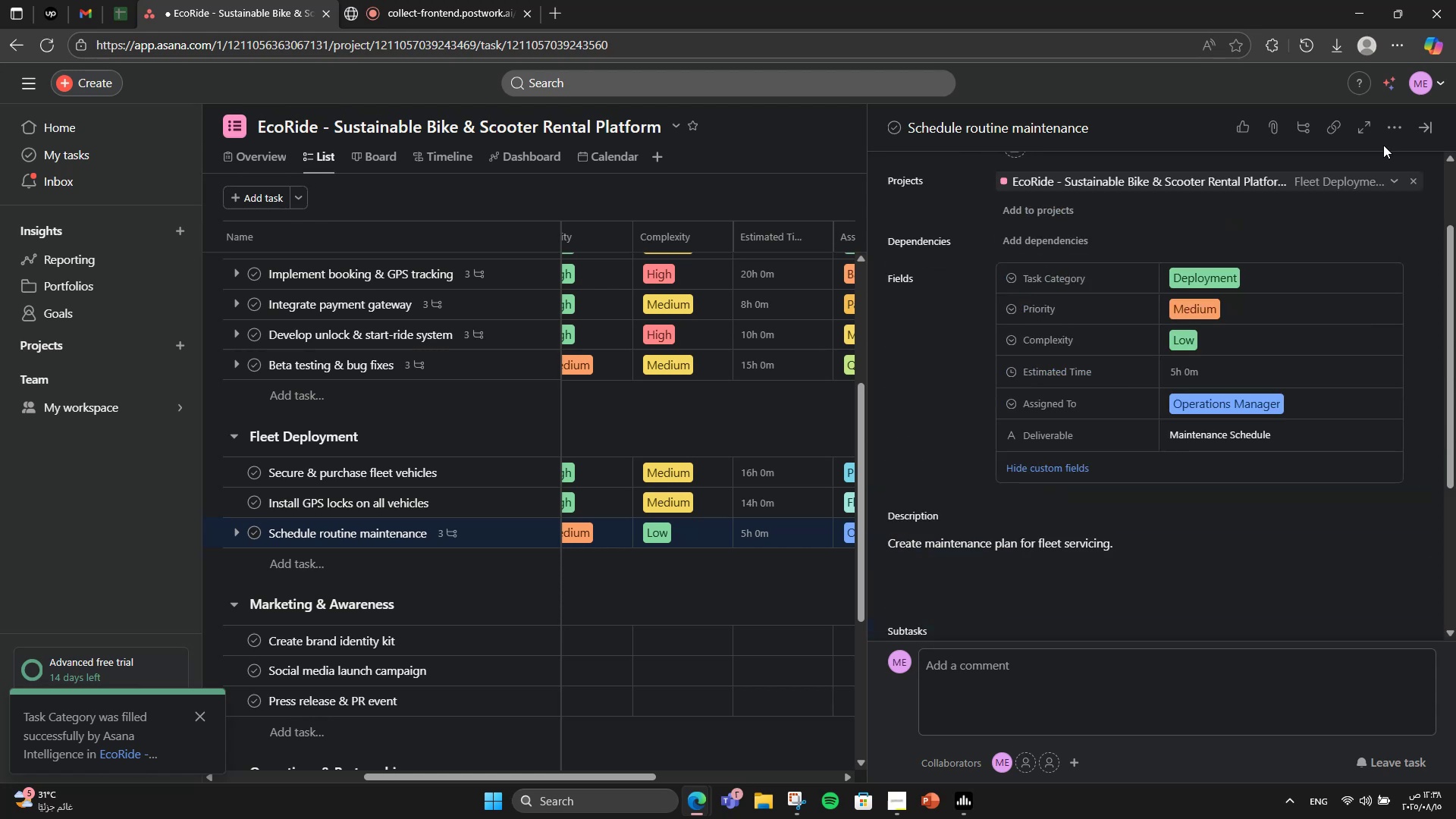 
left_click([1385, 139])
 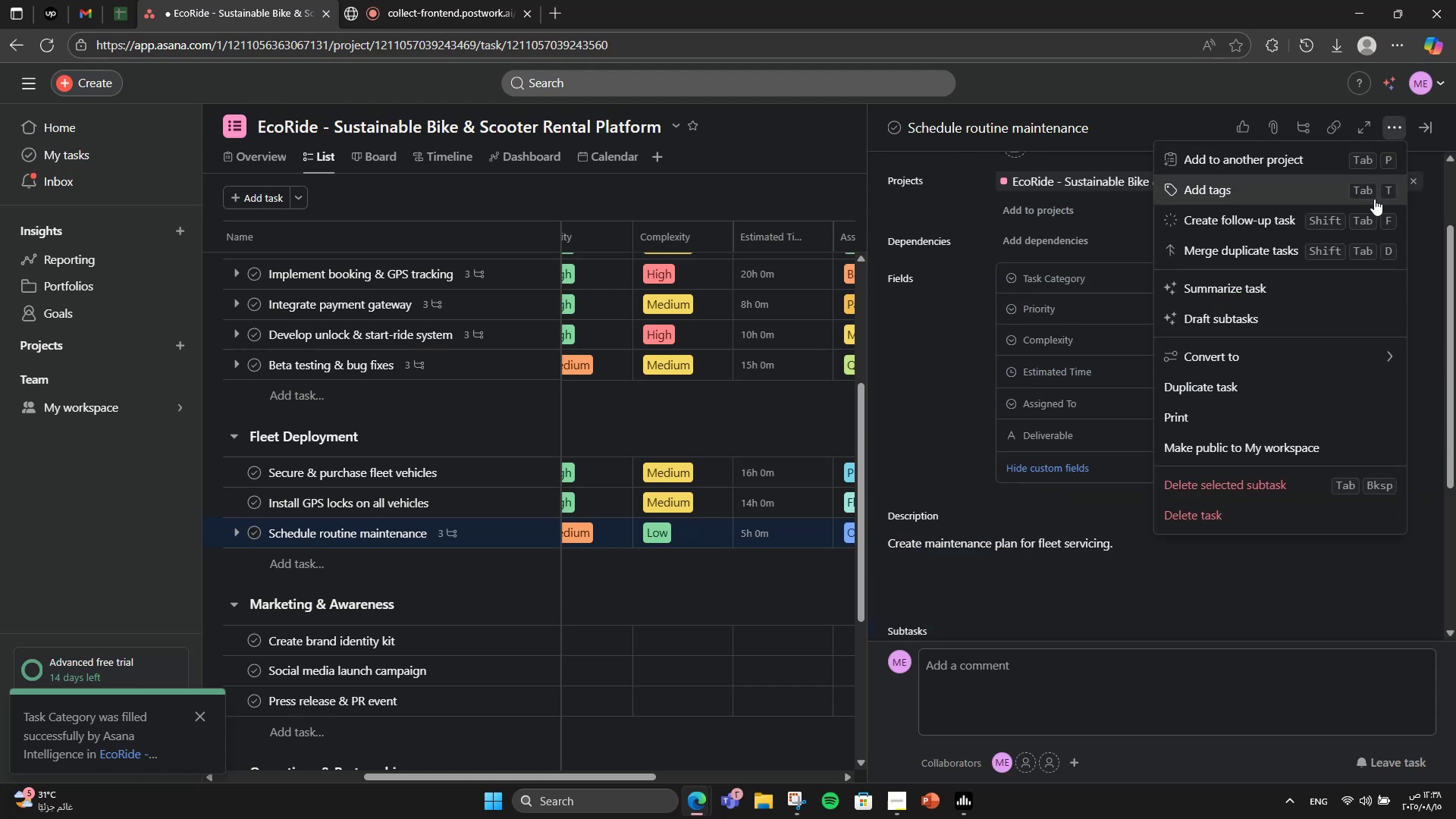 
left_click([1374, 199])
 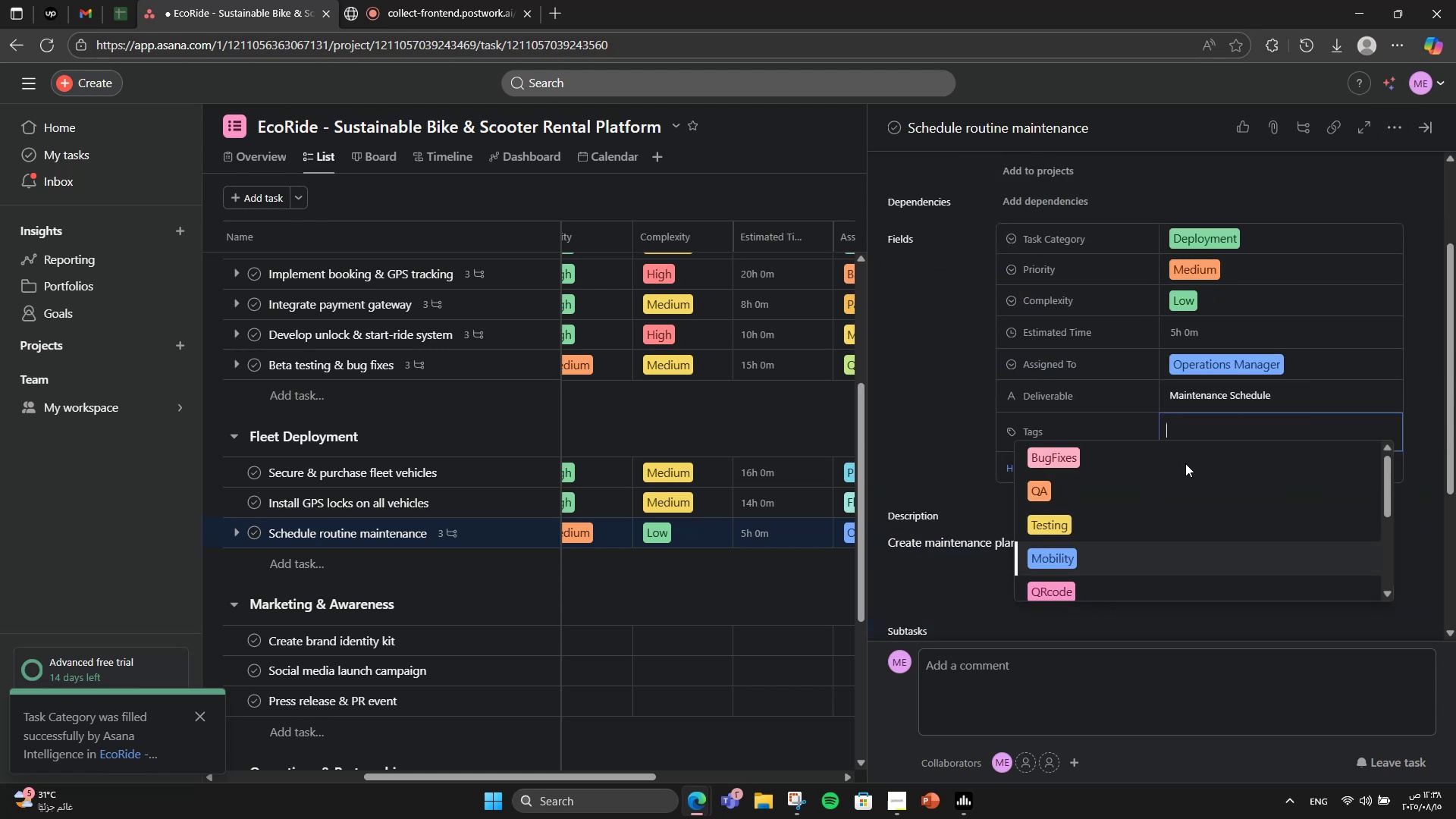 
type(Maintenance)
 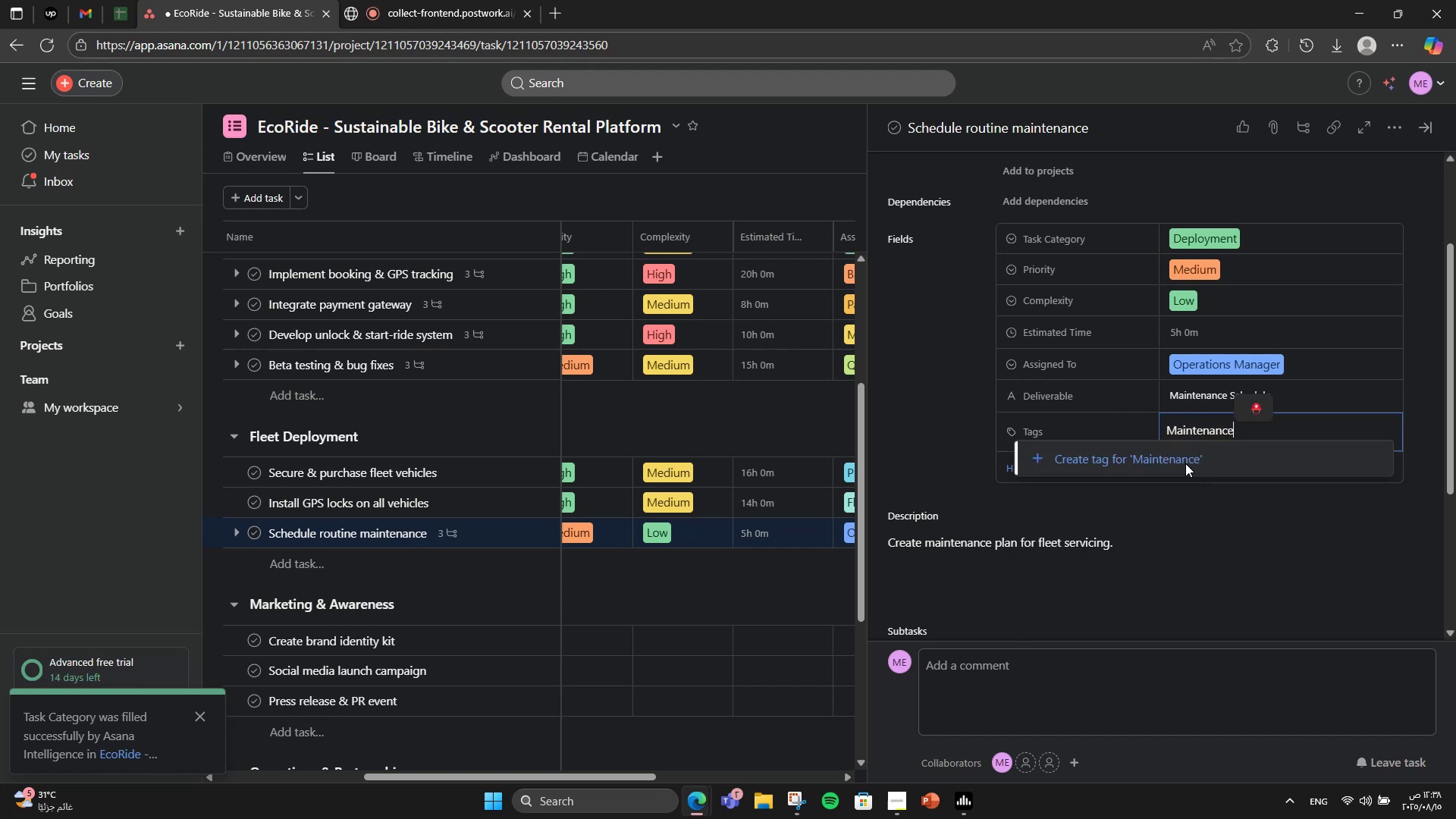 
left_click([1180, 458])
 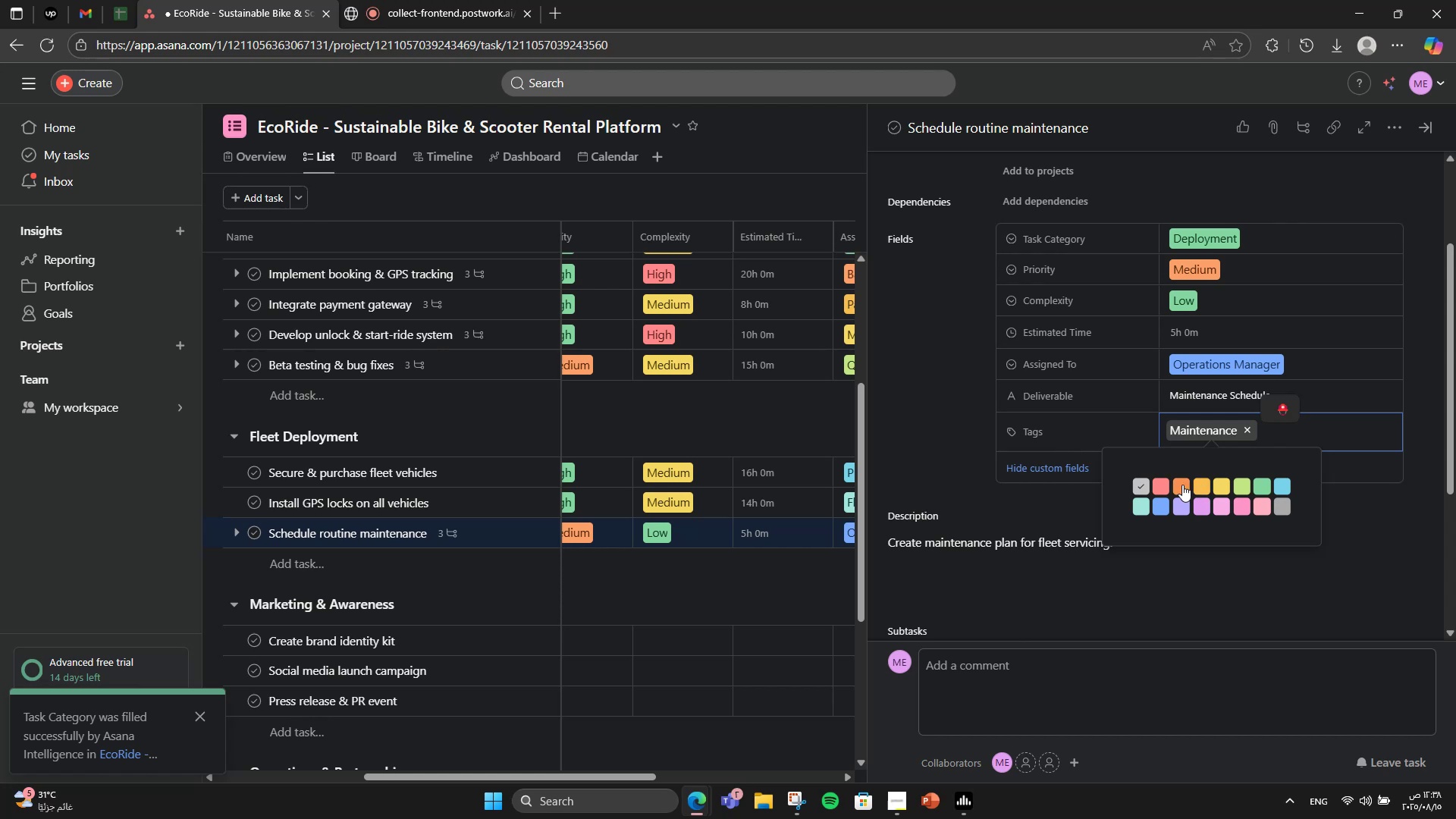 
left_click([1164, 485])
 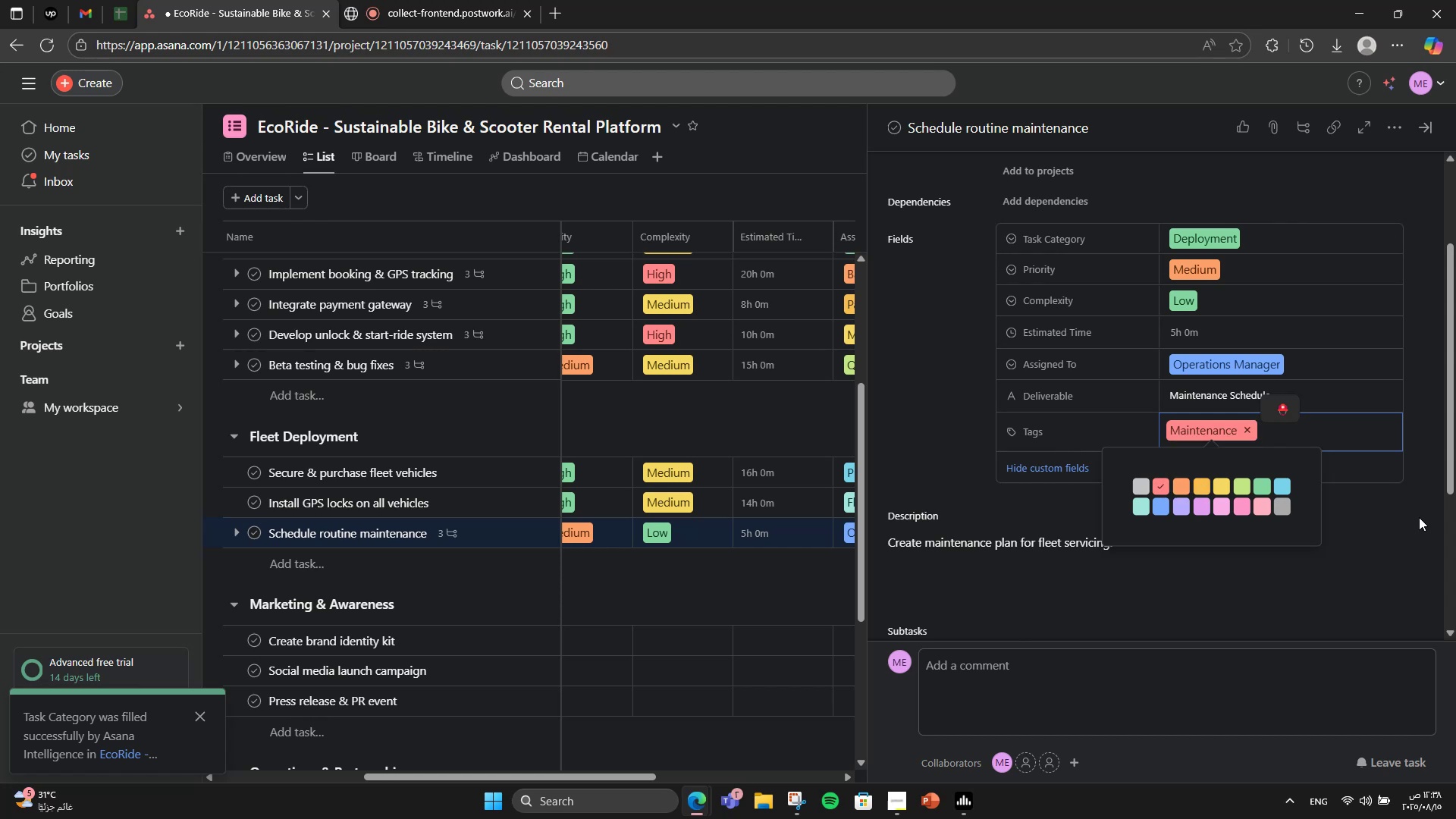 
type(FleetCare)
 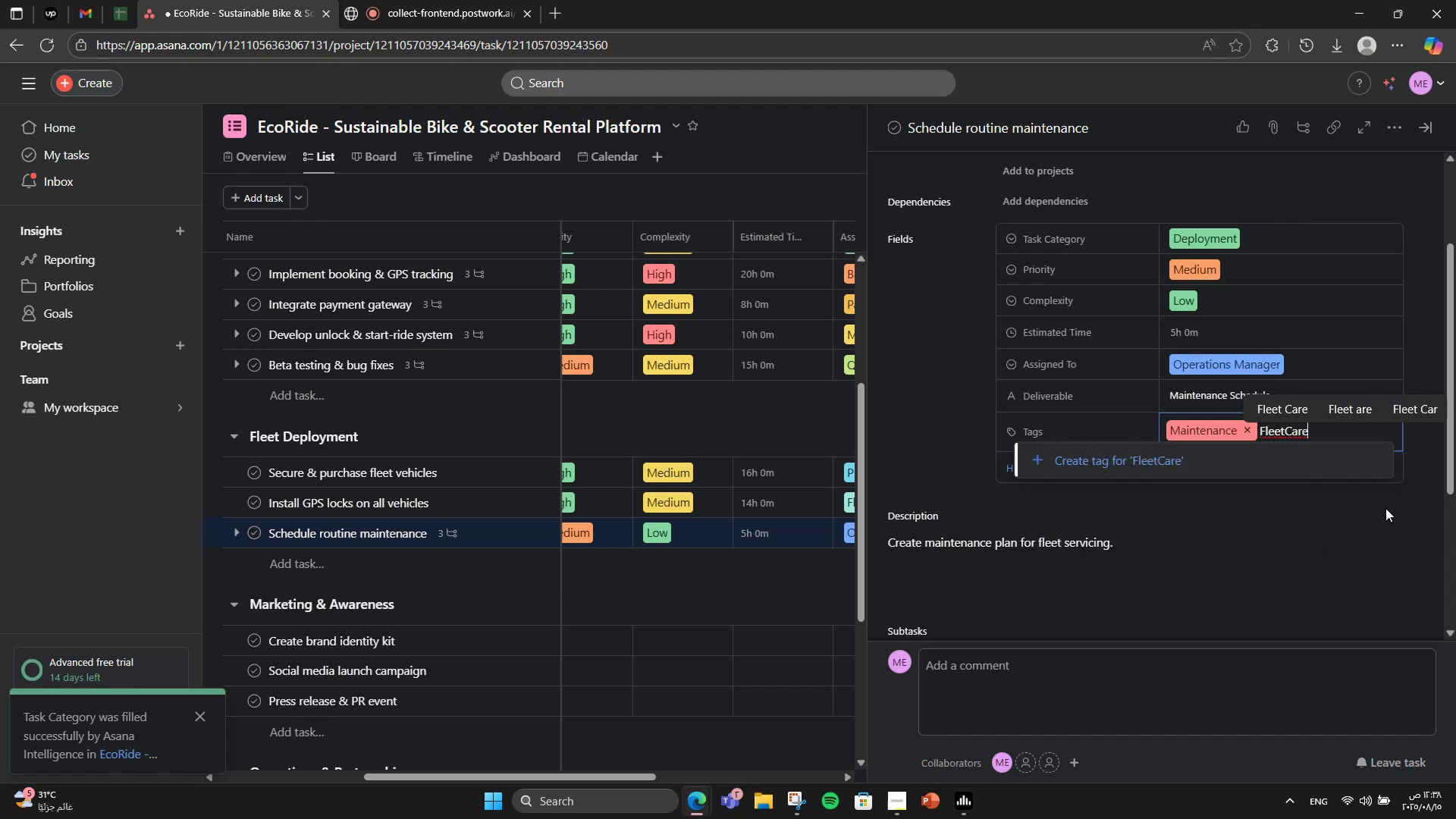 
left_click([1323, 453])
 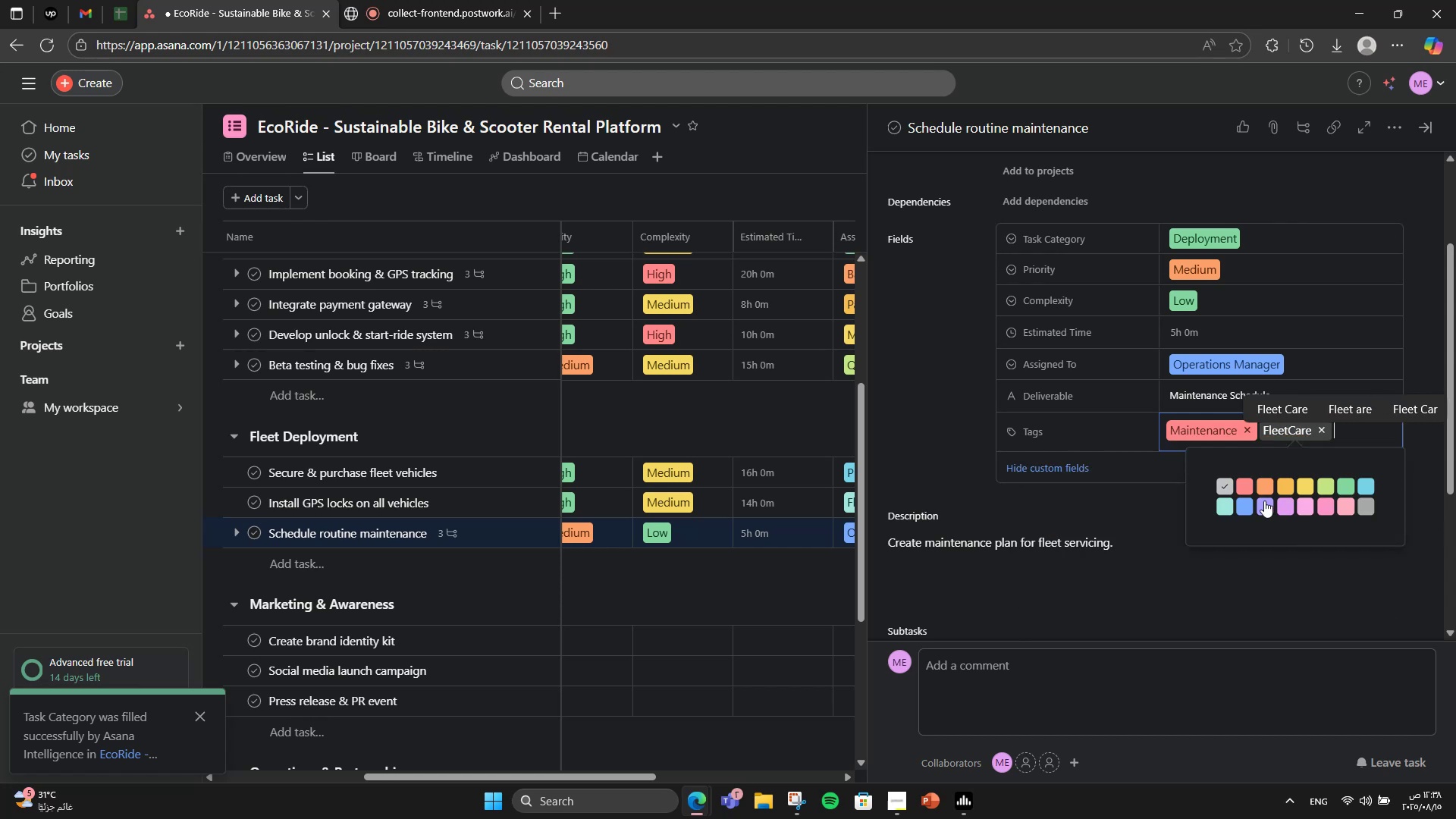 
left_click([1244, 500])
 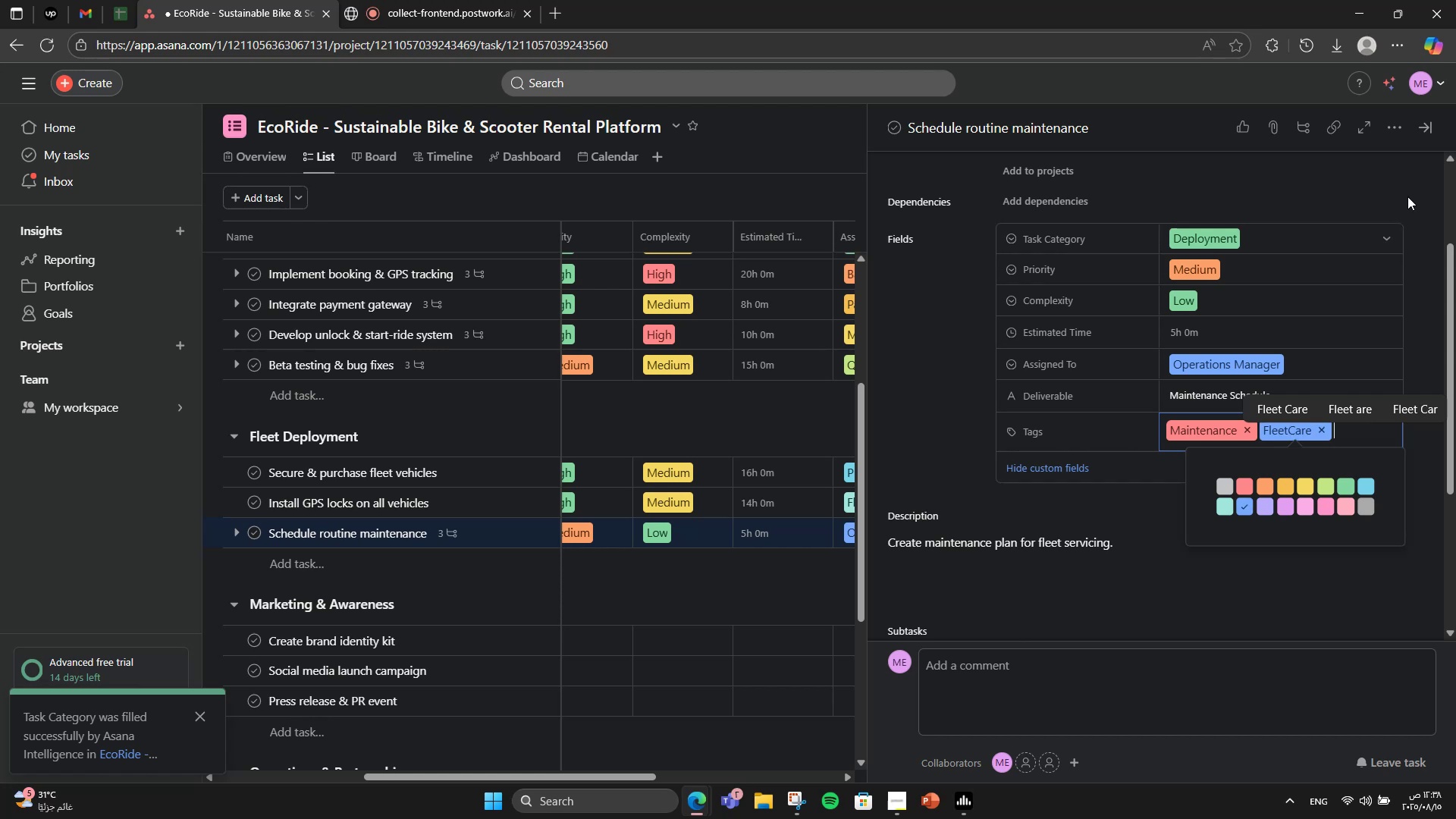 
left_click([1419, 181])
 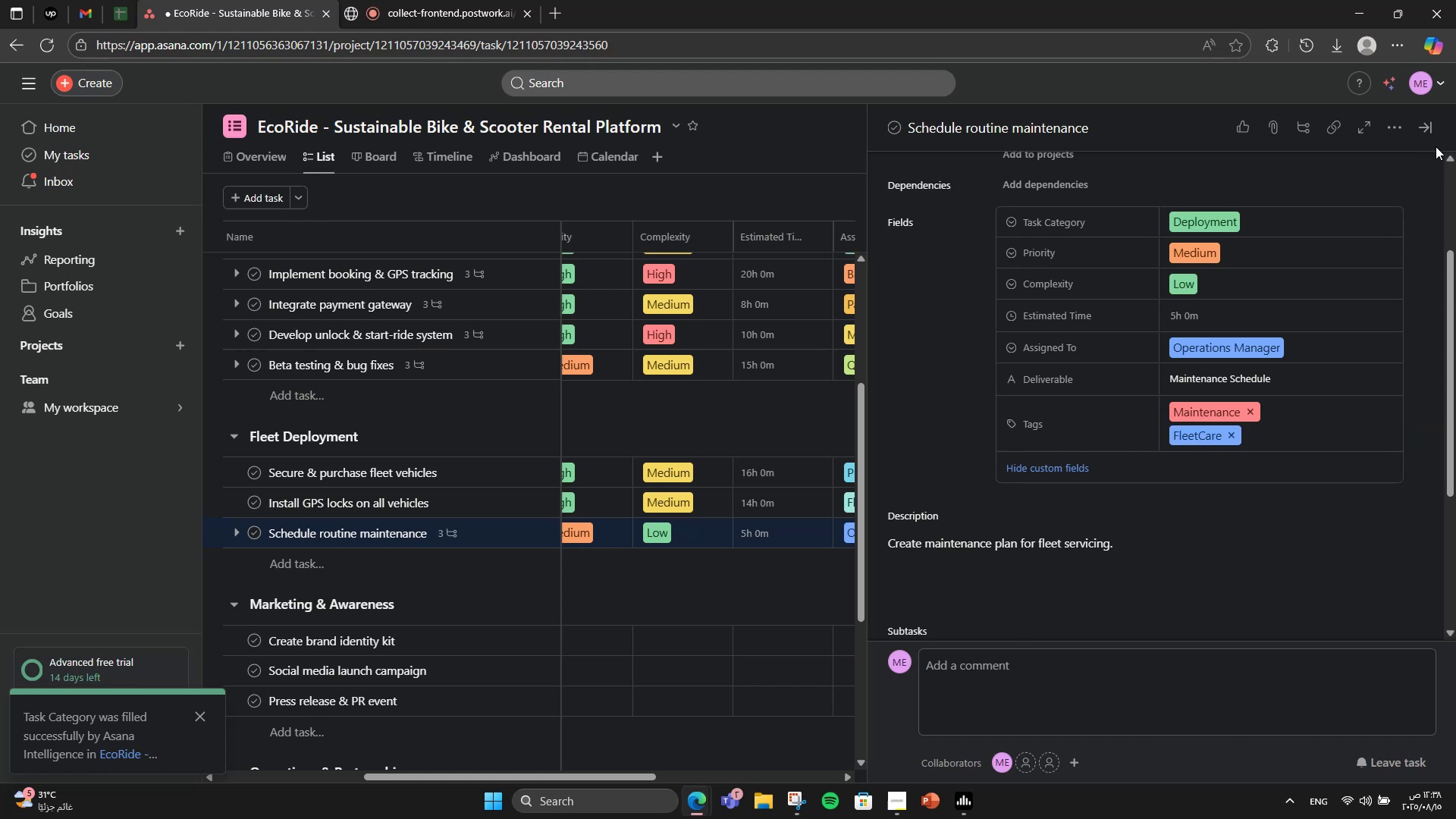 
left_click([1435, 131])
 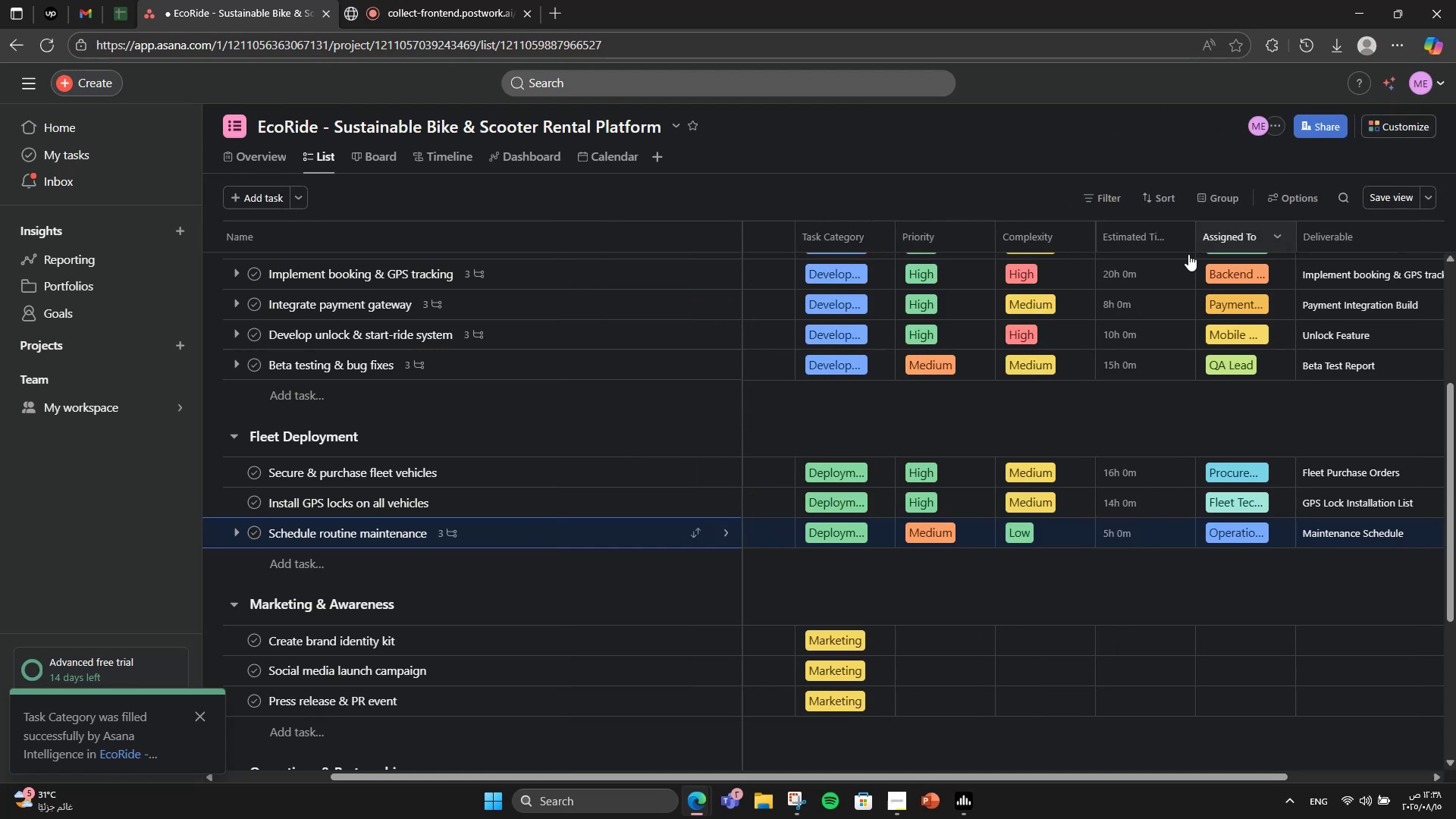 
mouse_move([489, 613])
 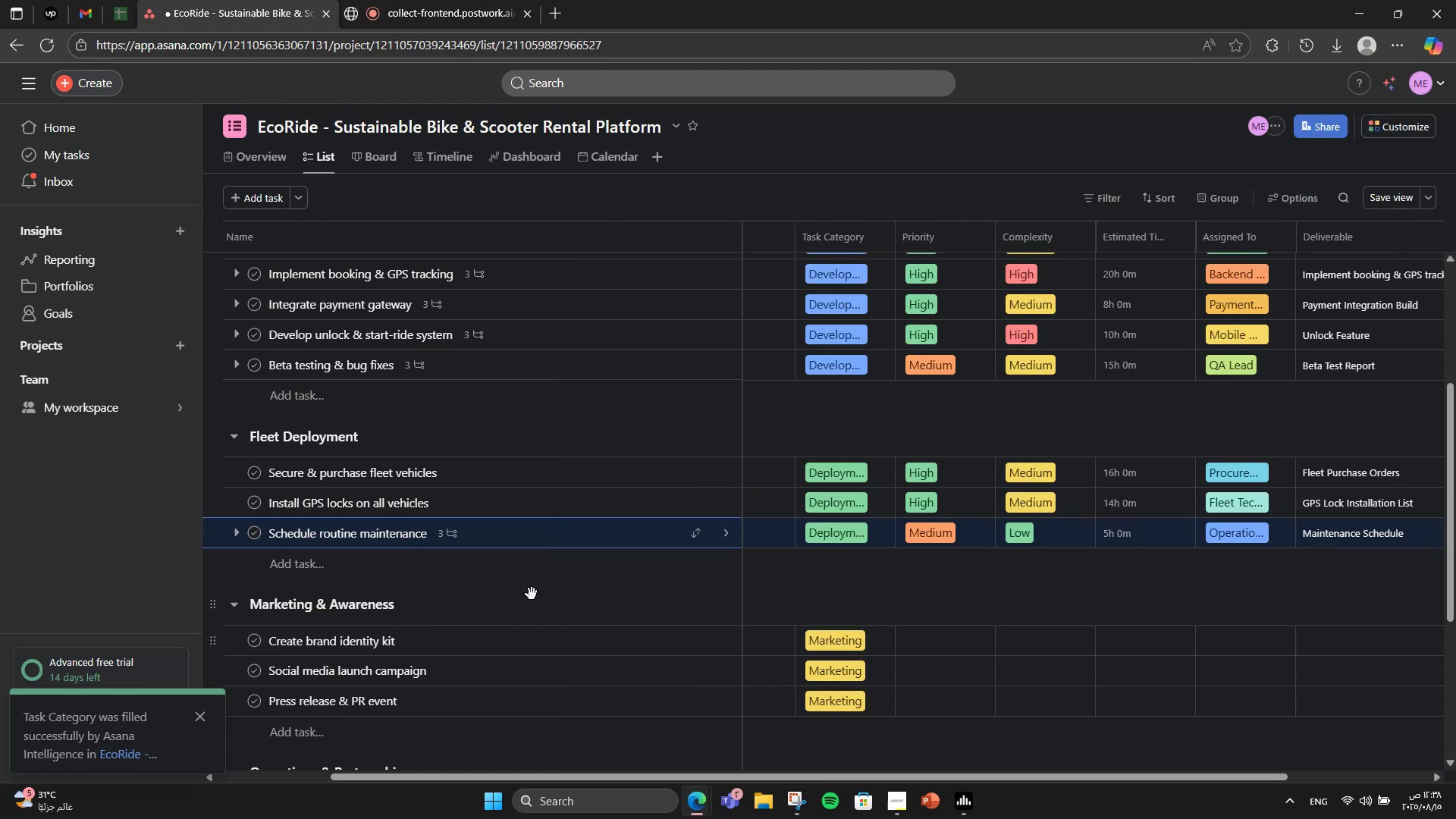 
scroll: coordinate [566, 500], scroll_direction: down, amount: 5.0
 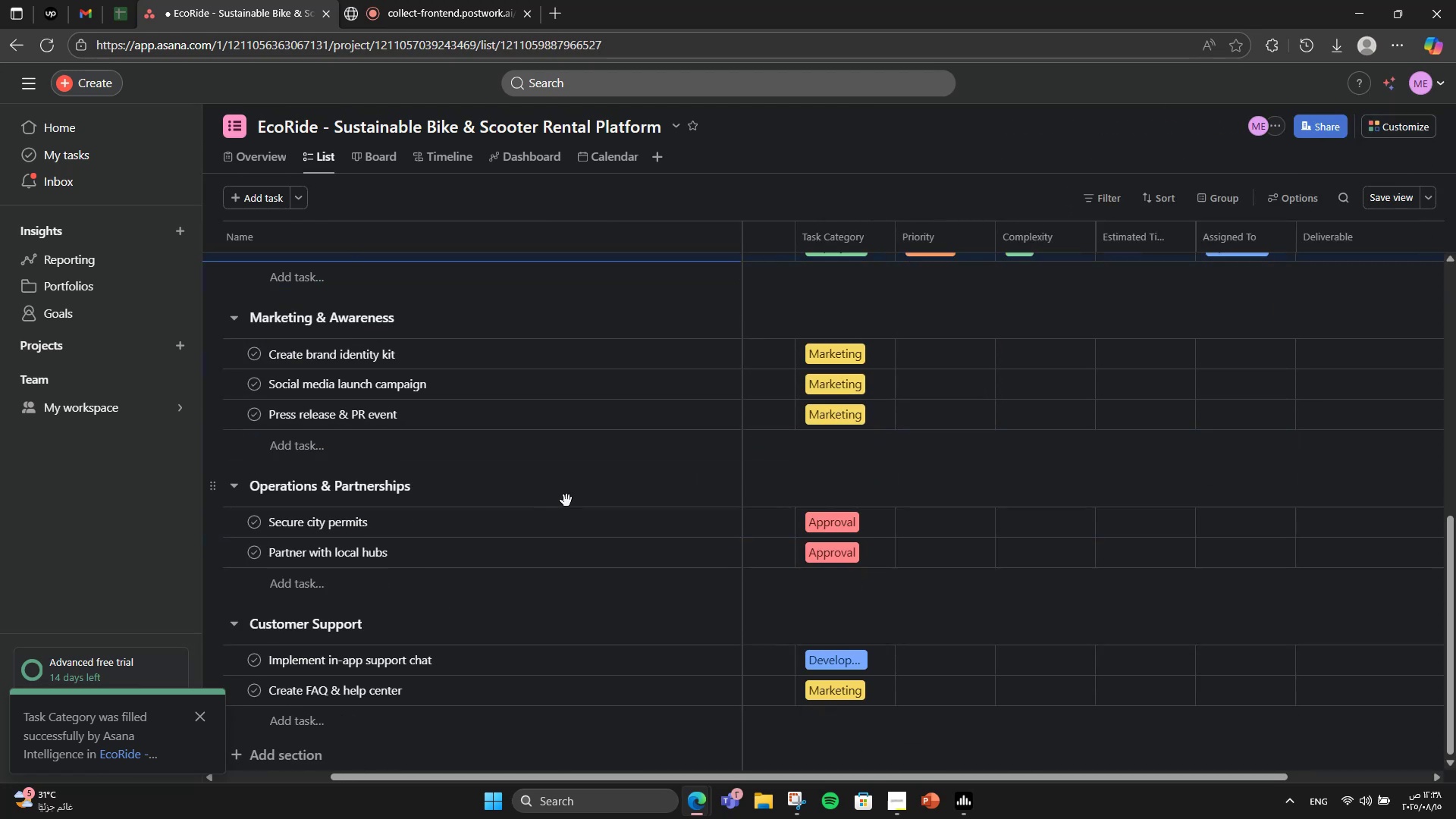 
right_click([566, 501])
 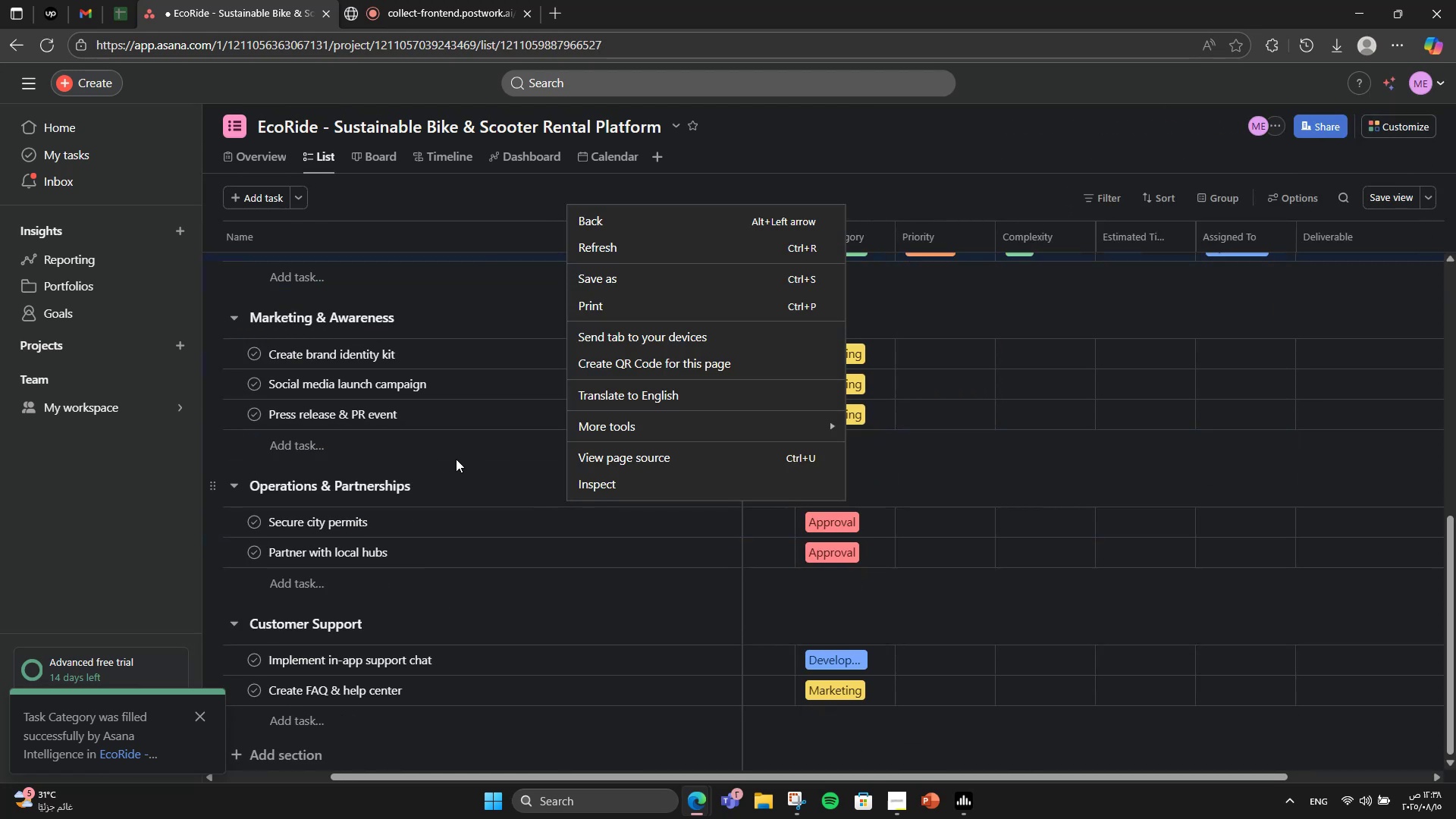 
left_click([460, 460])
 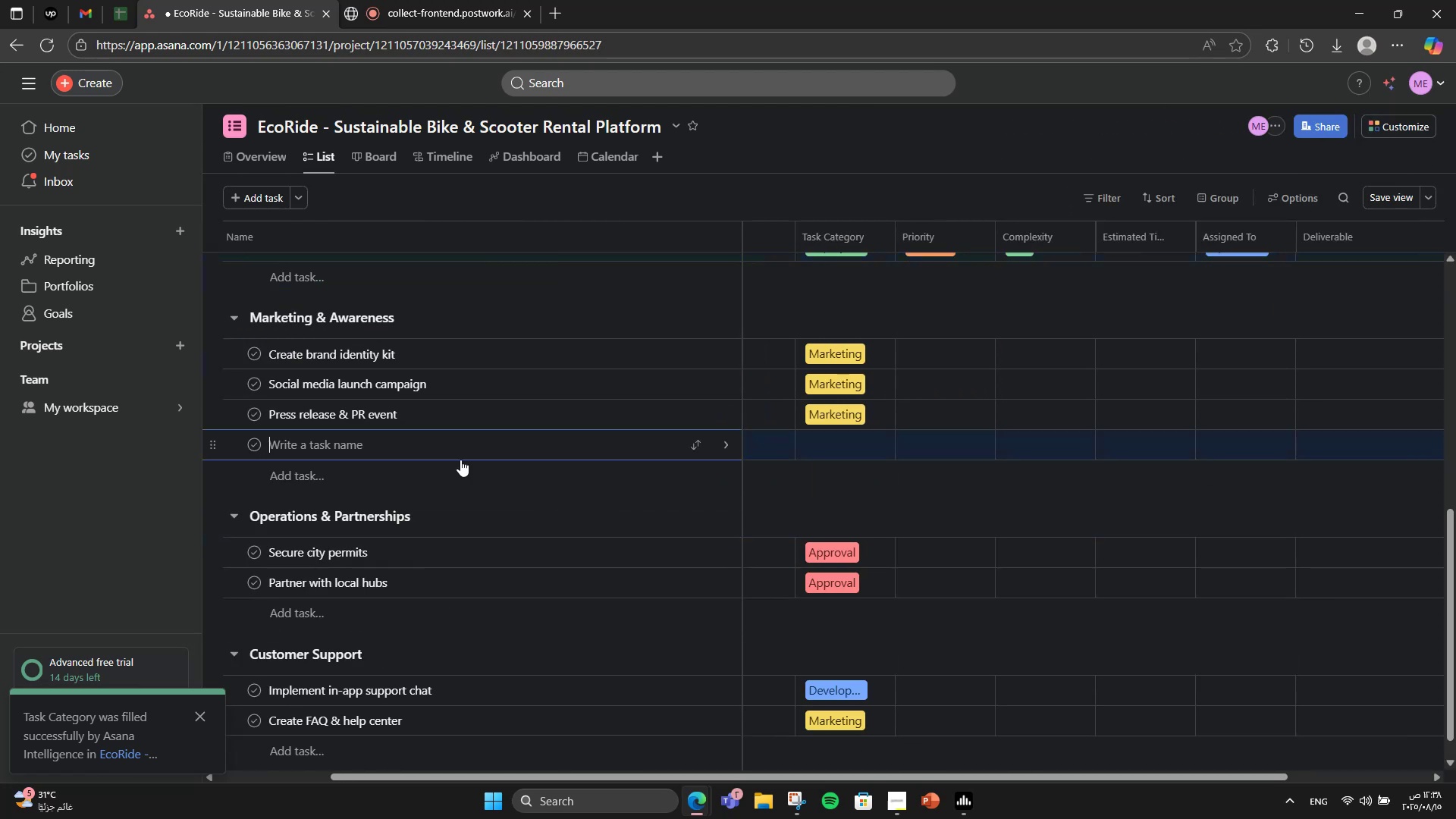 
scroll: coordinate [463, 461], scroll_direction: down, amount: 4.0
 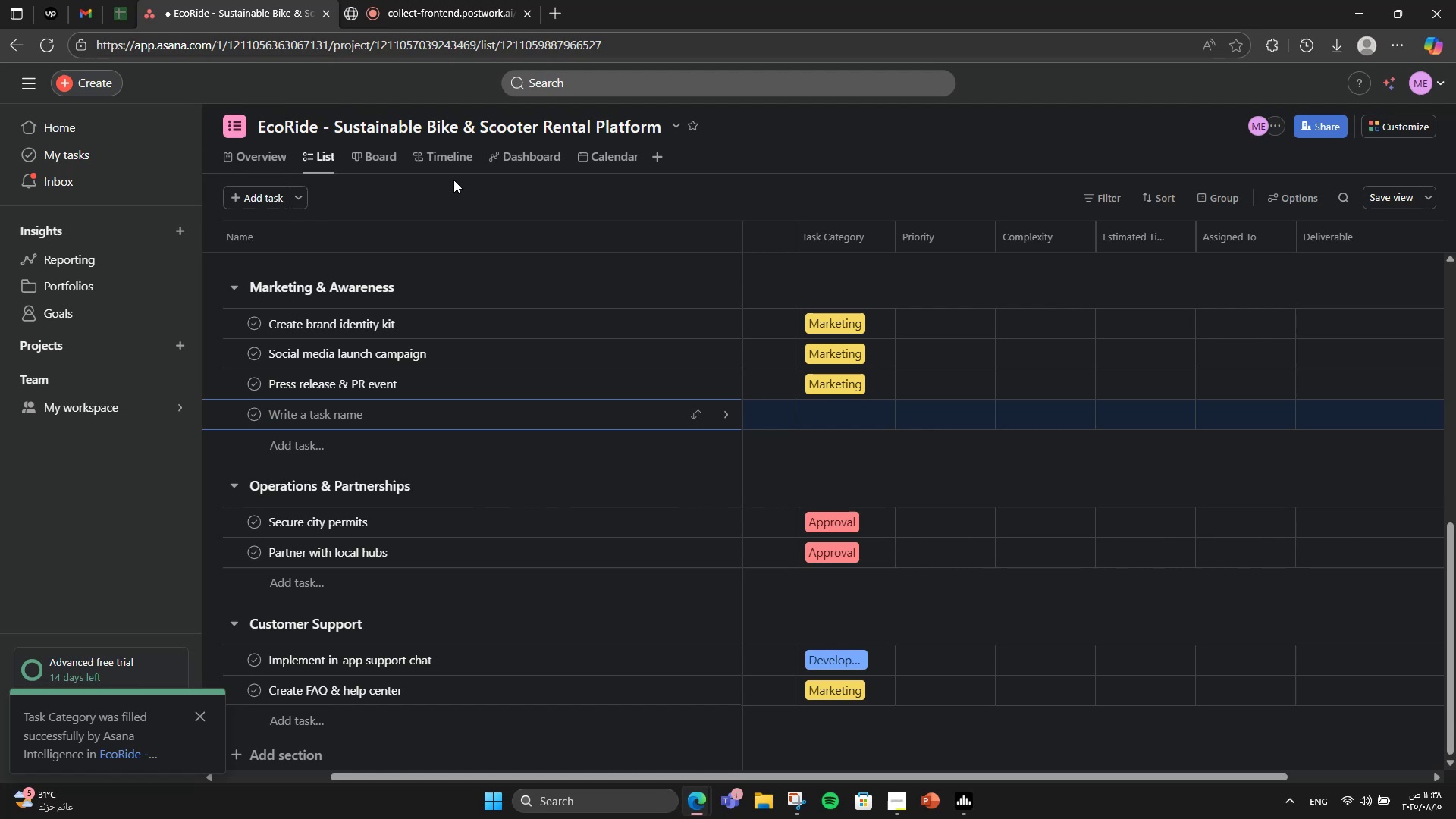 
wait(9.26)
 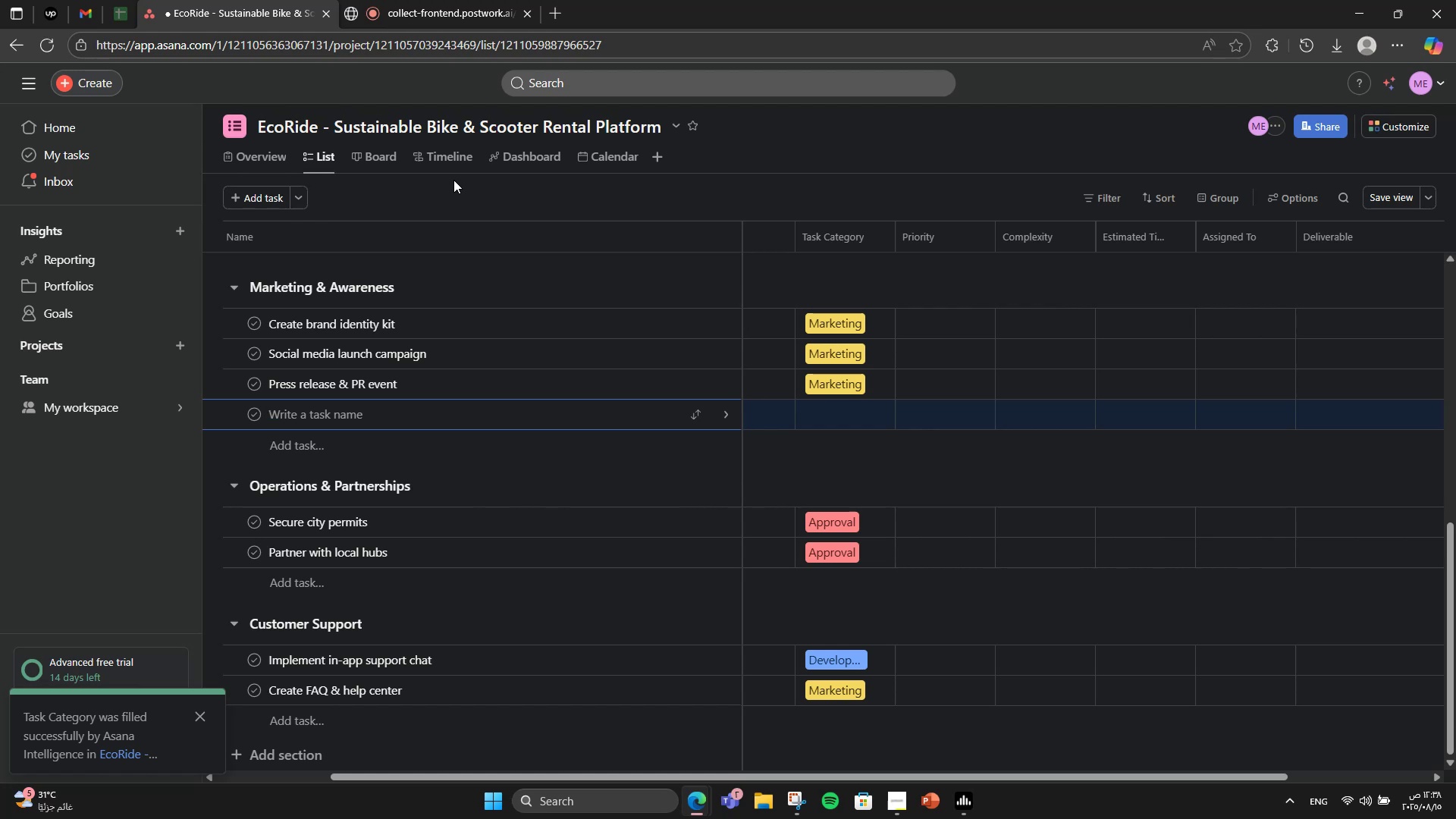 
left_click([946, 329])
 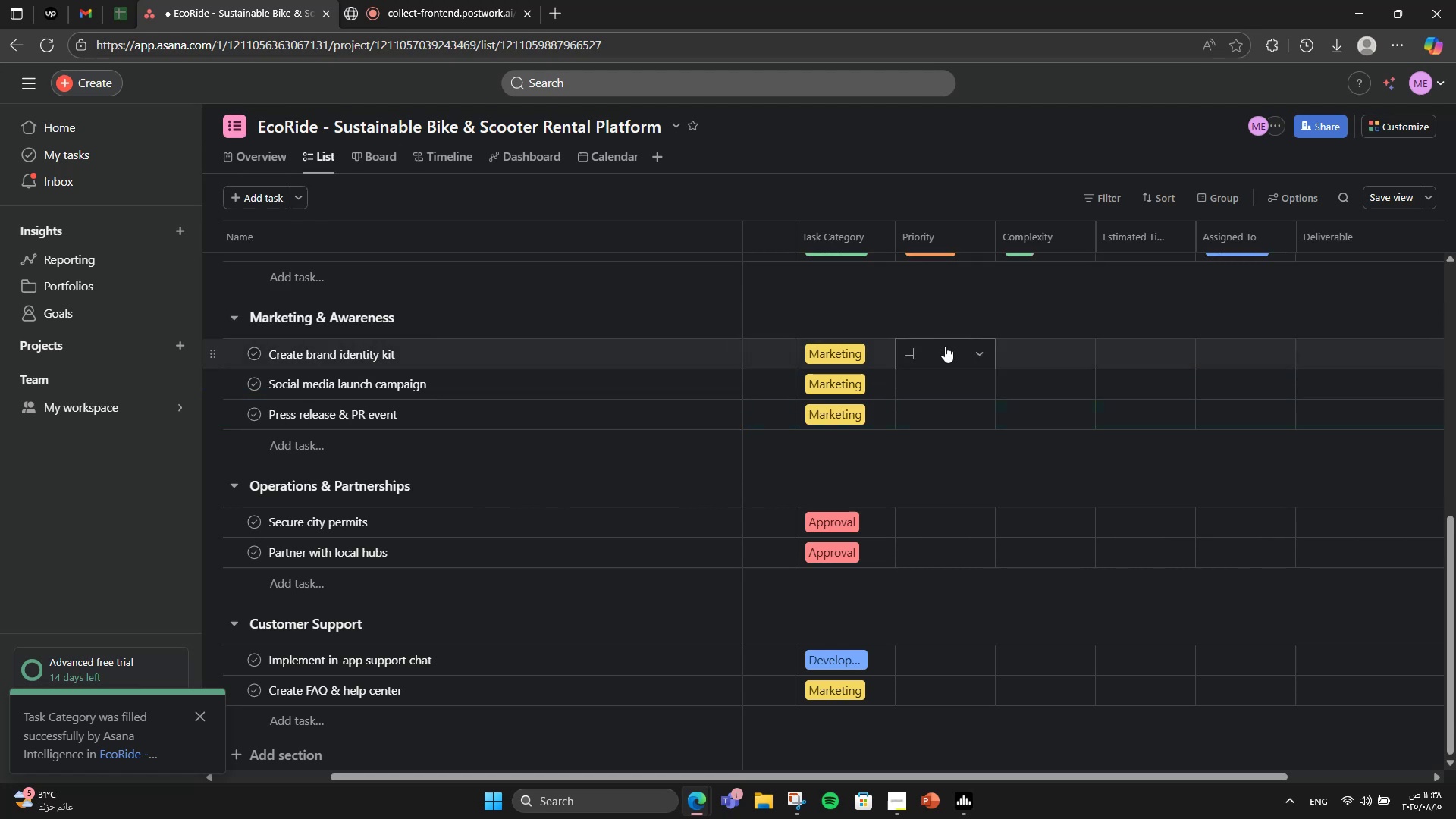 
left_click([945, 350])
 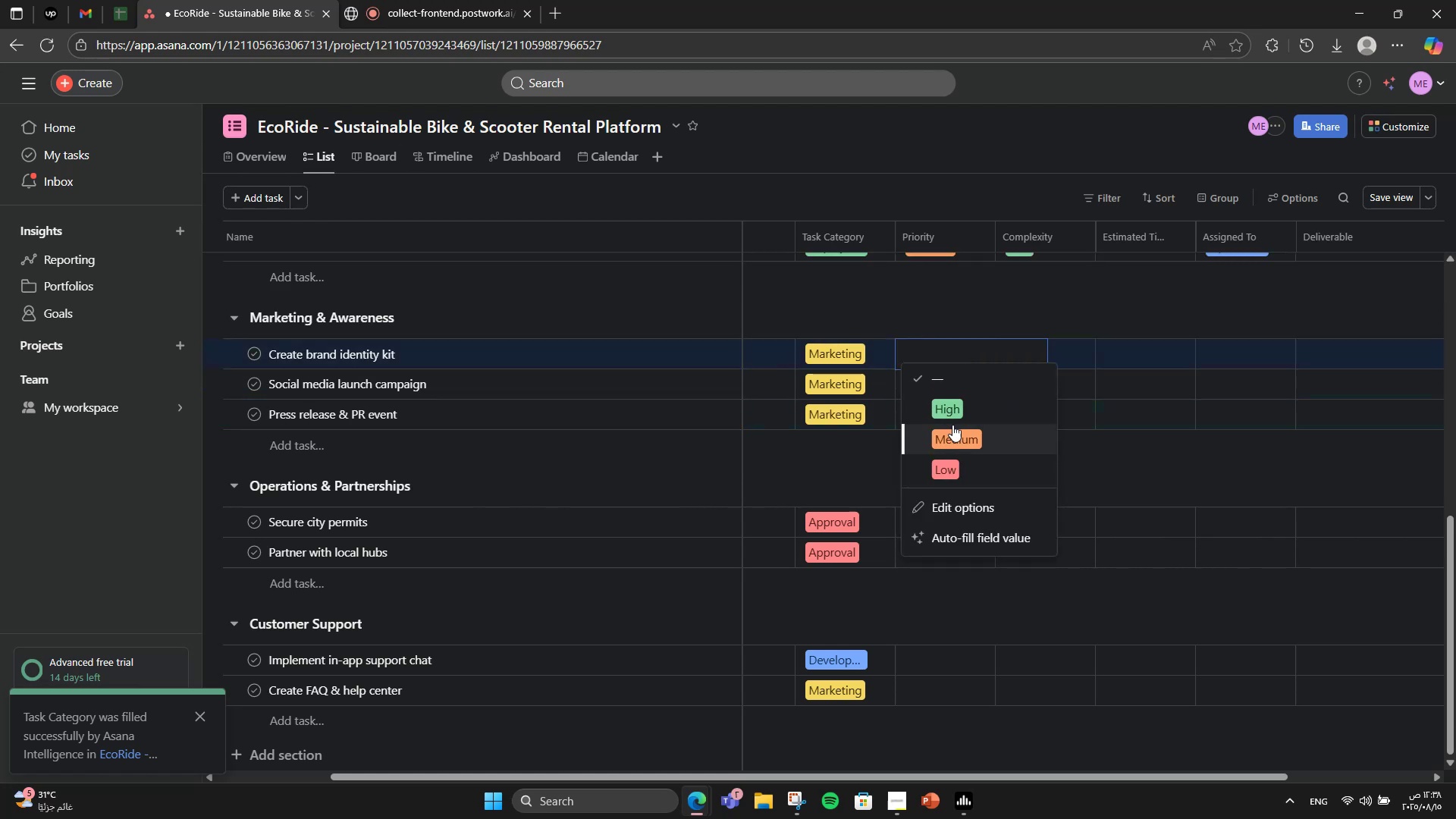 
left_click([956, 410])
 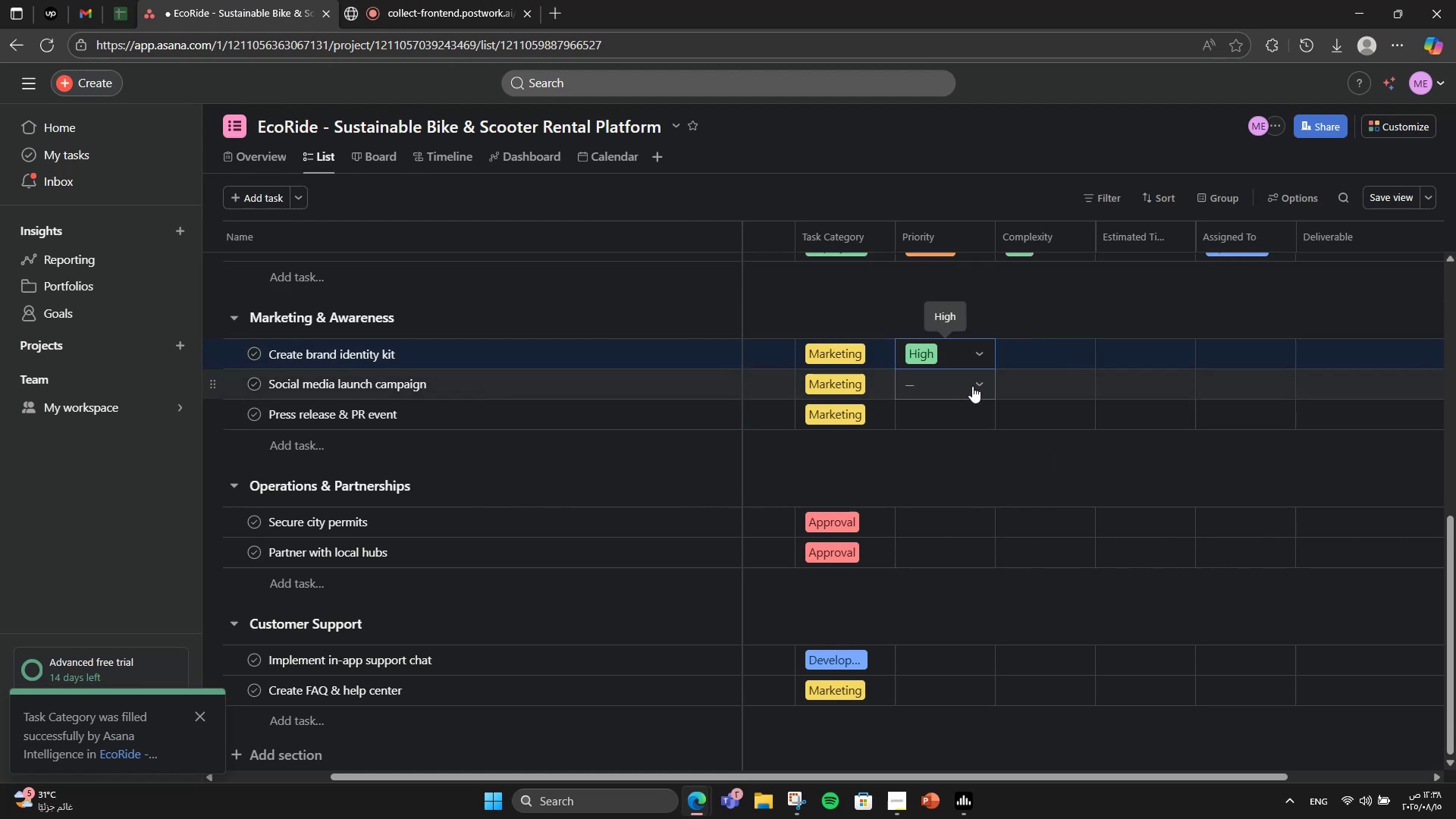 
left_click([972, 386])
 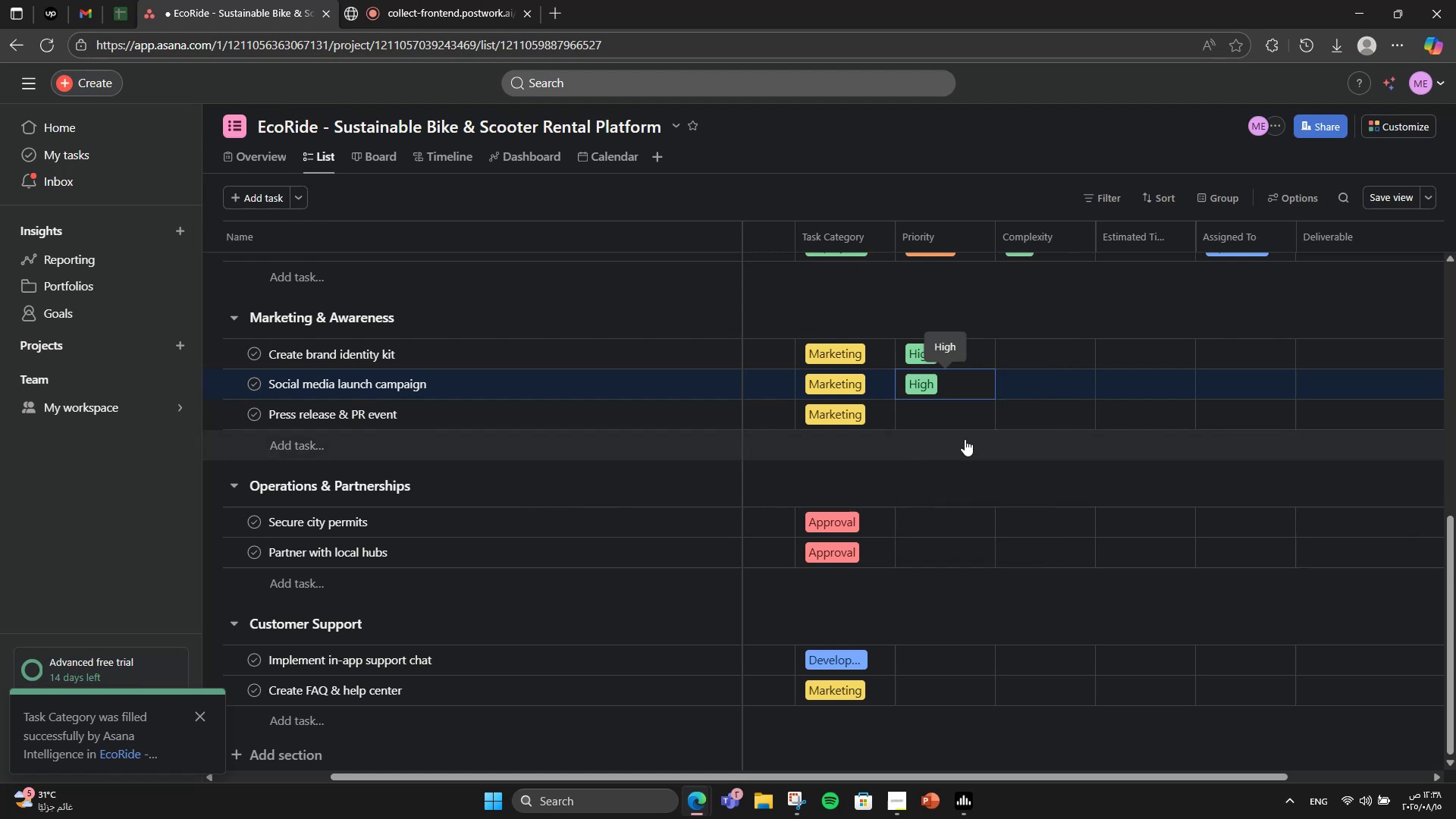 
double_click([956, 424])
 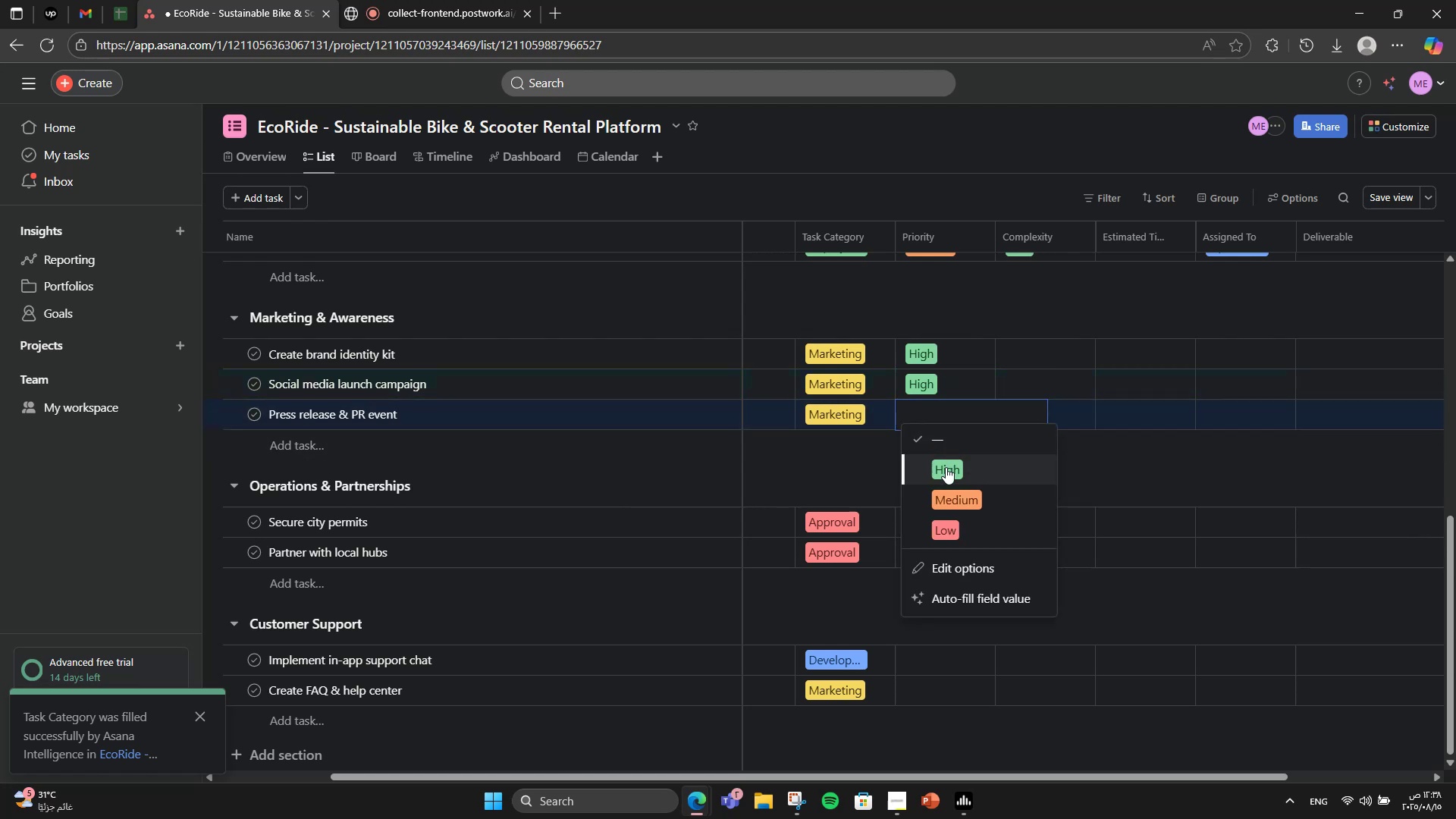 
left_click([935, 496])
 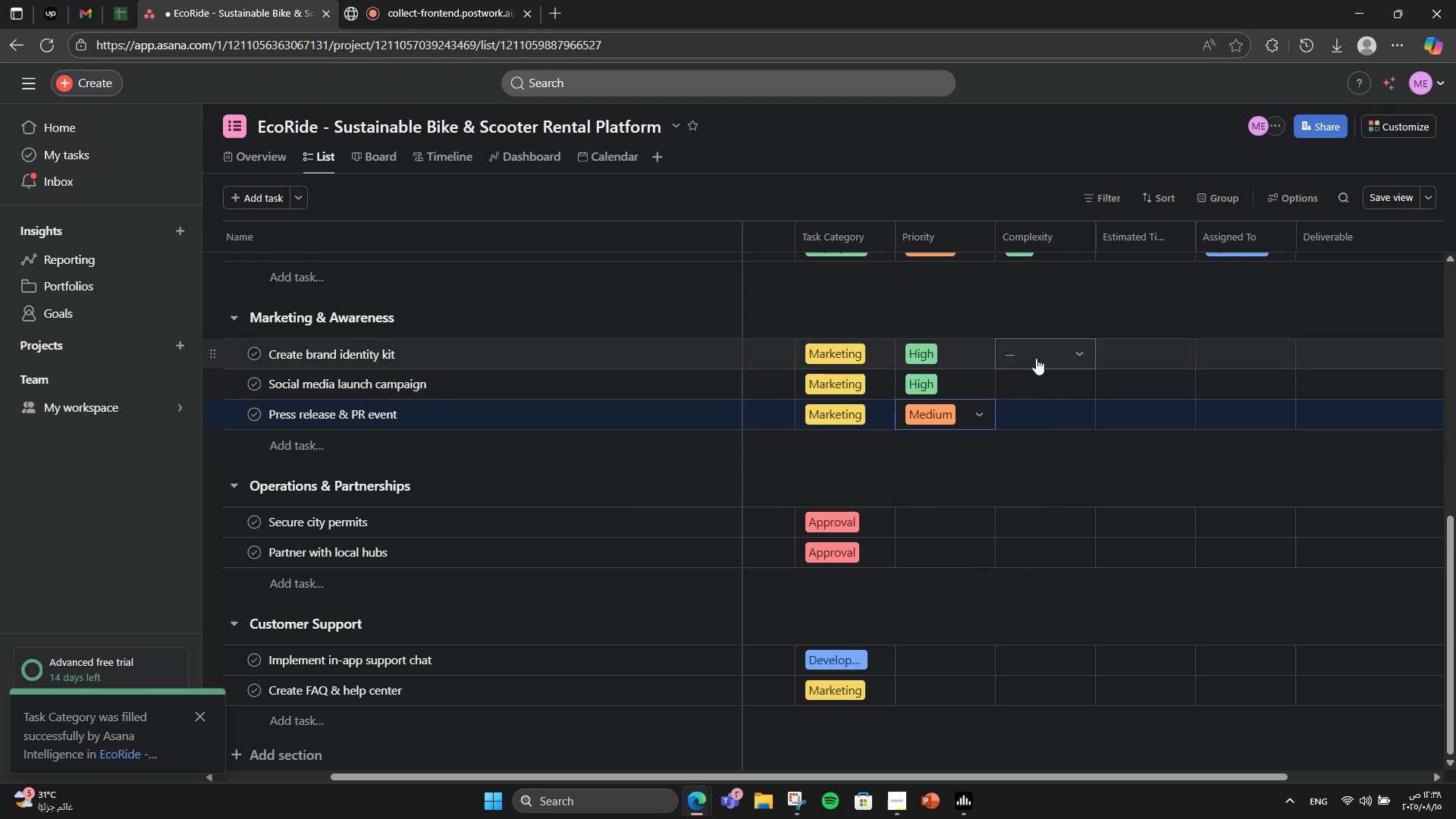 
left_click([1036, 358])
 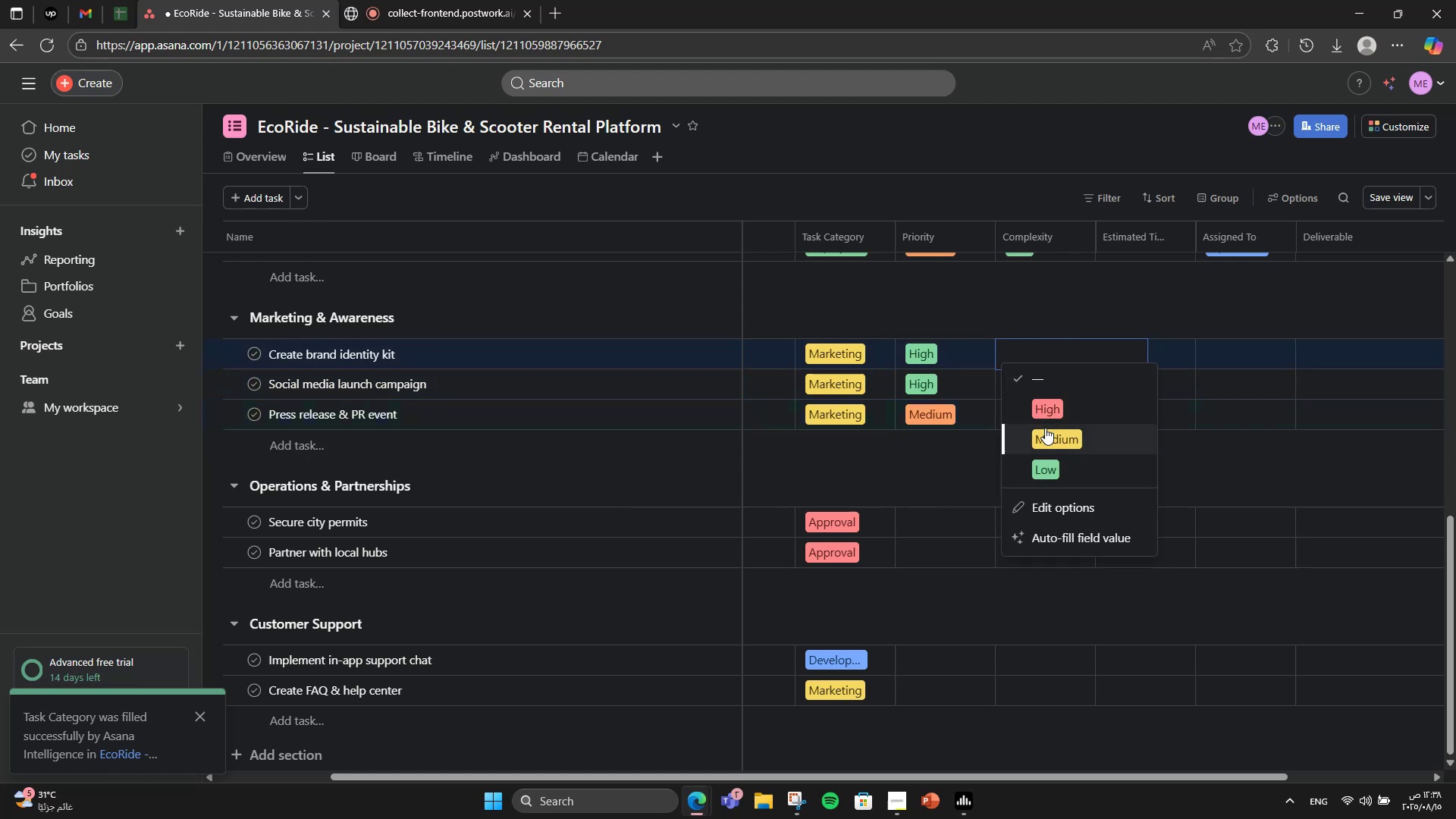 
left_click([1045, 436])
 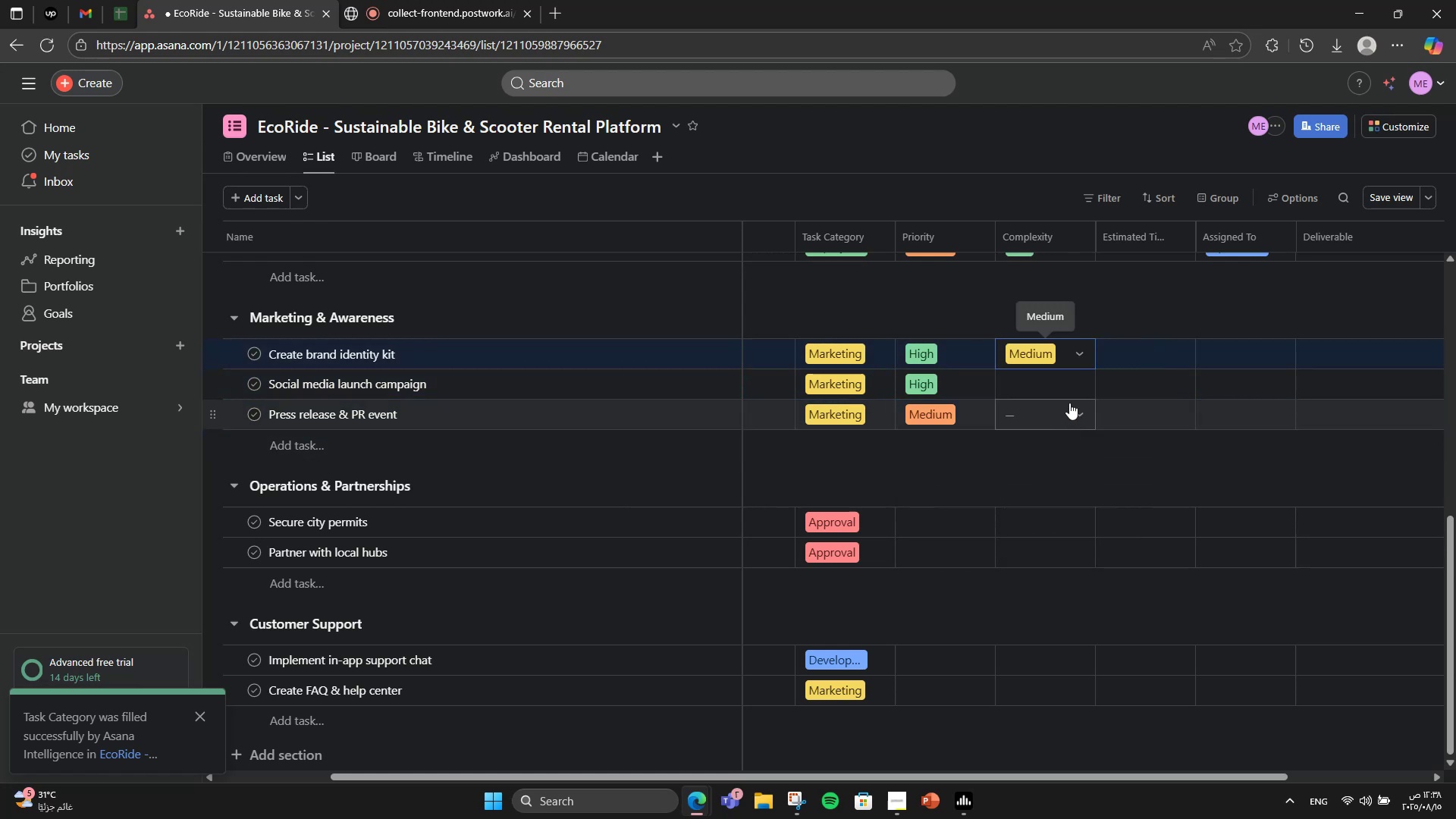 
left_click([1053, 392])
 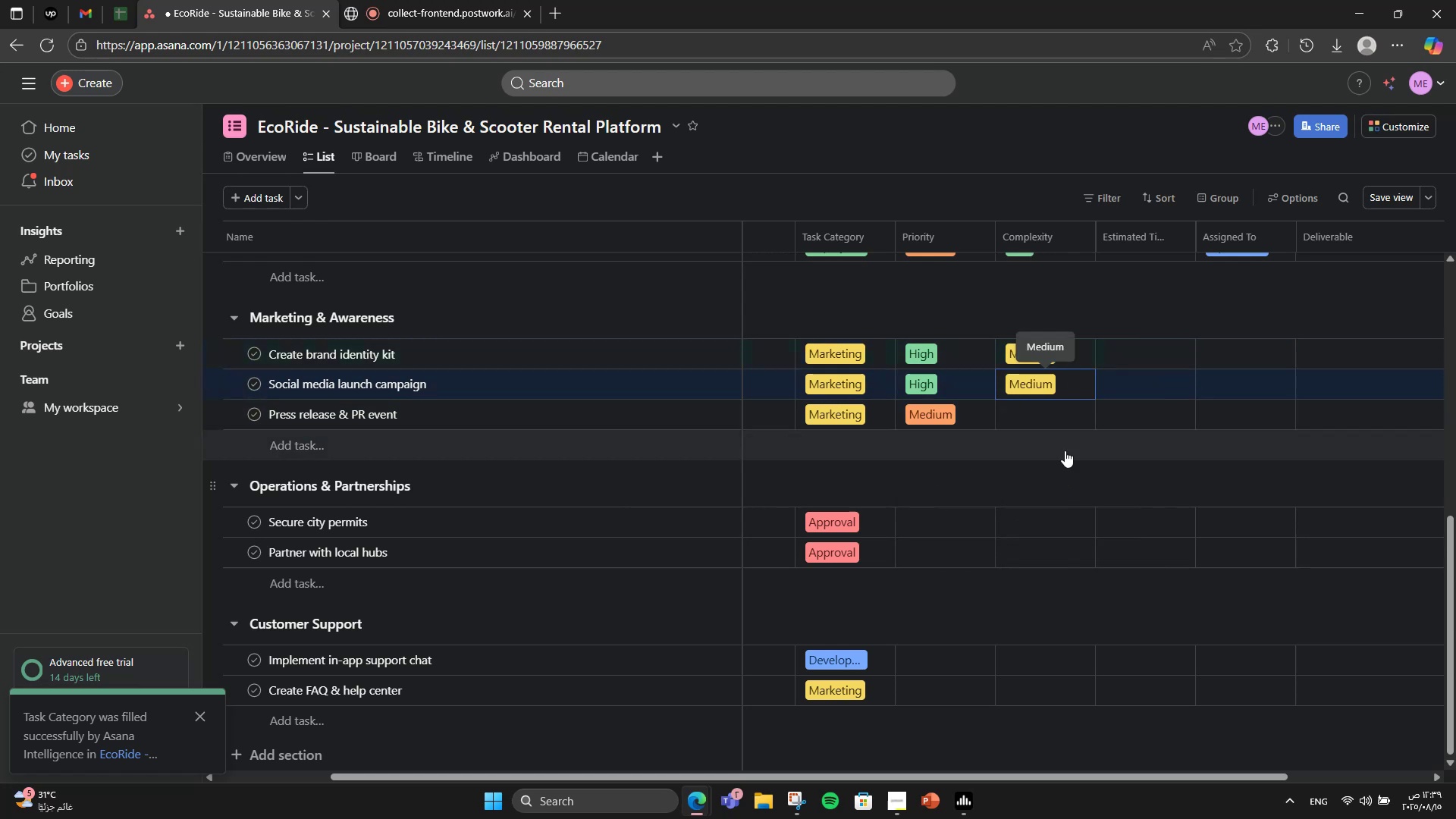 
double_click([1070, 412])
 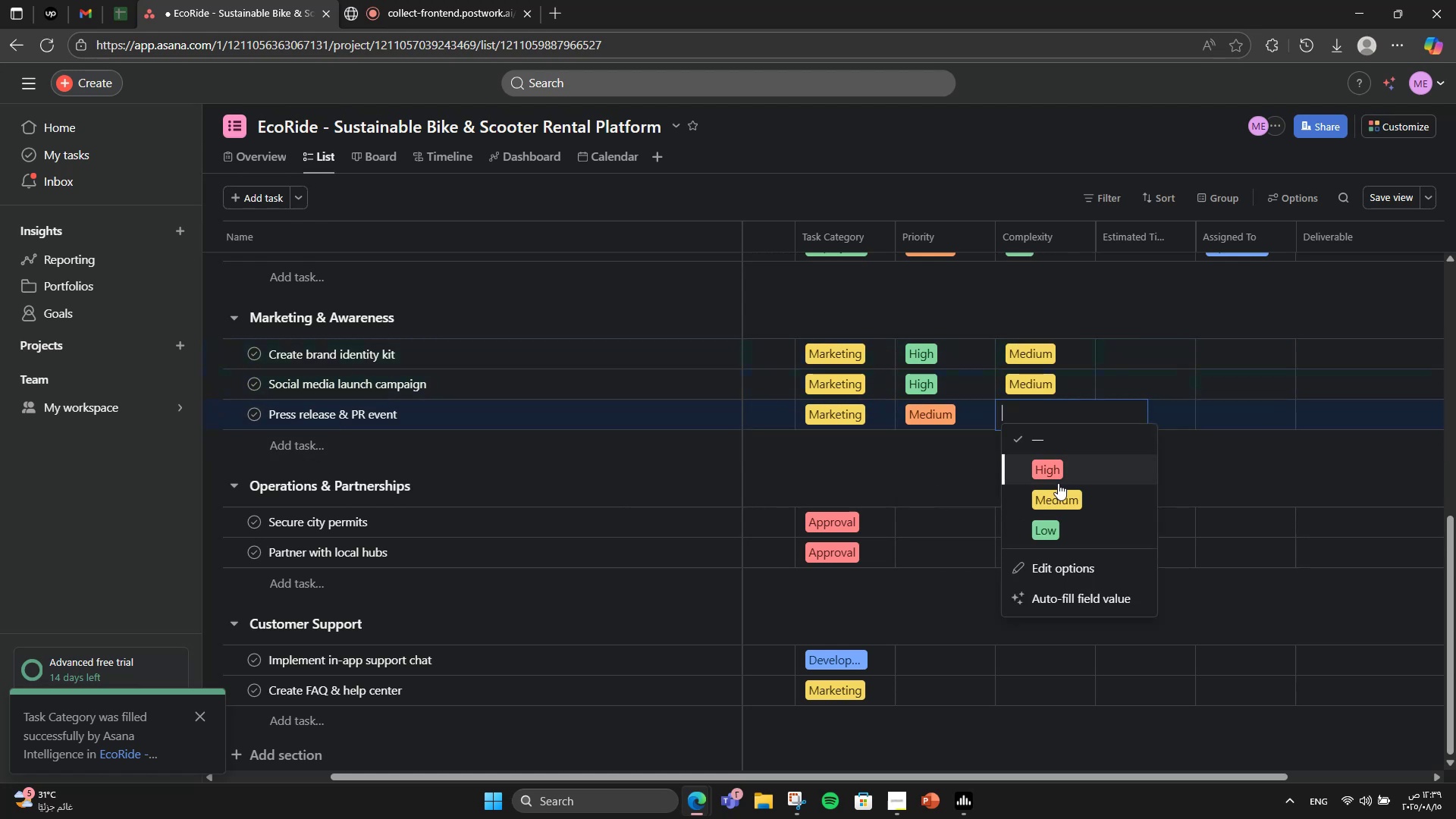 
left_click([1065, 497])
 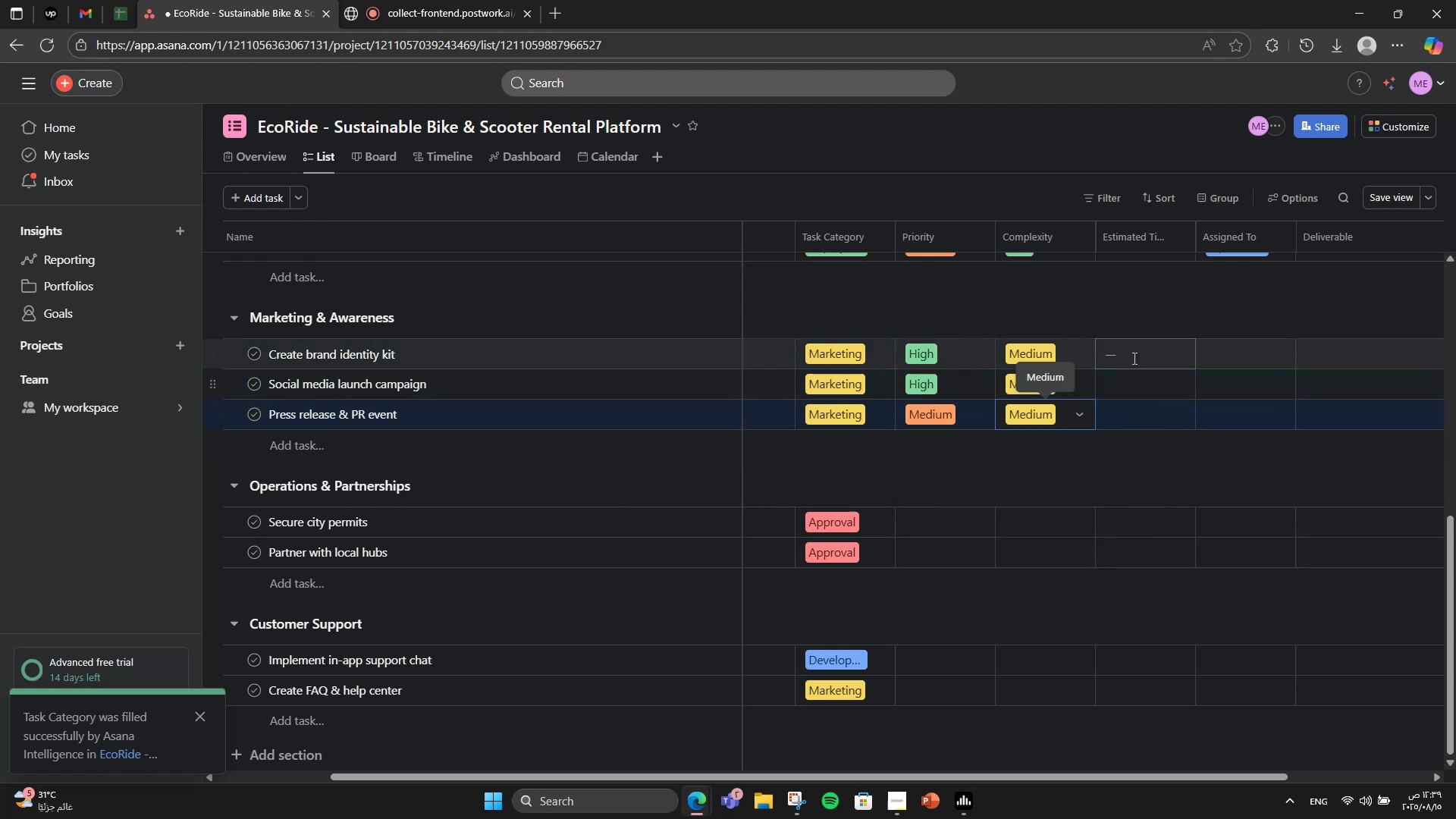 
left_click([1133, 357])
 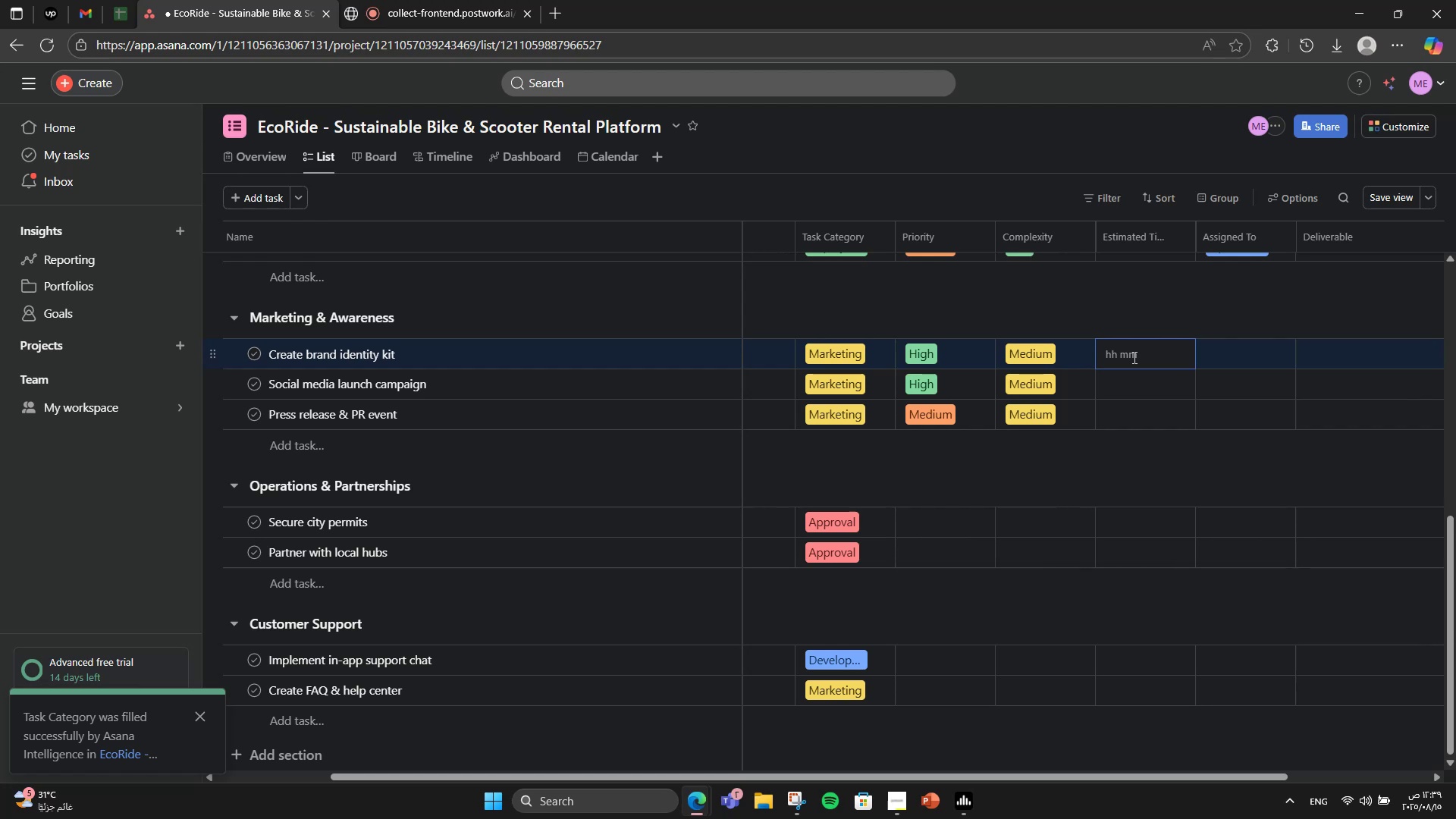 
key(Numpad1)
 